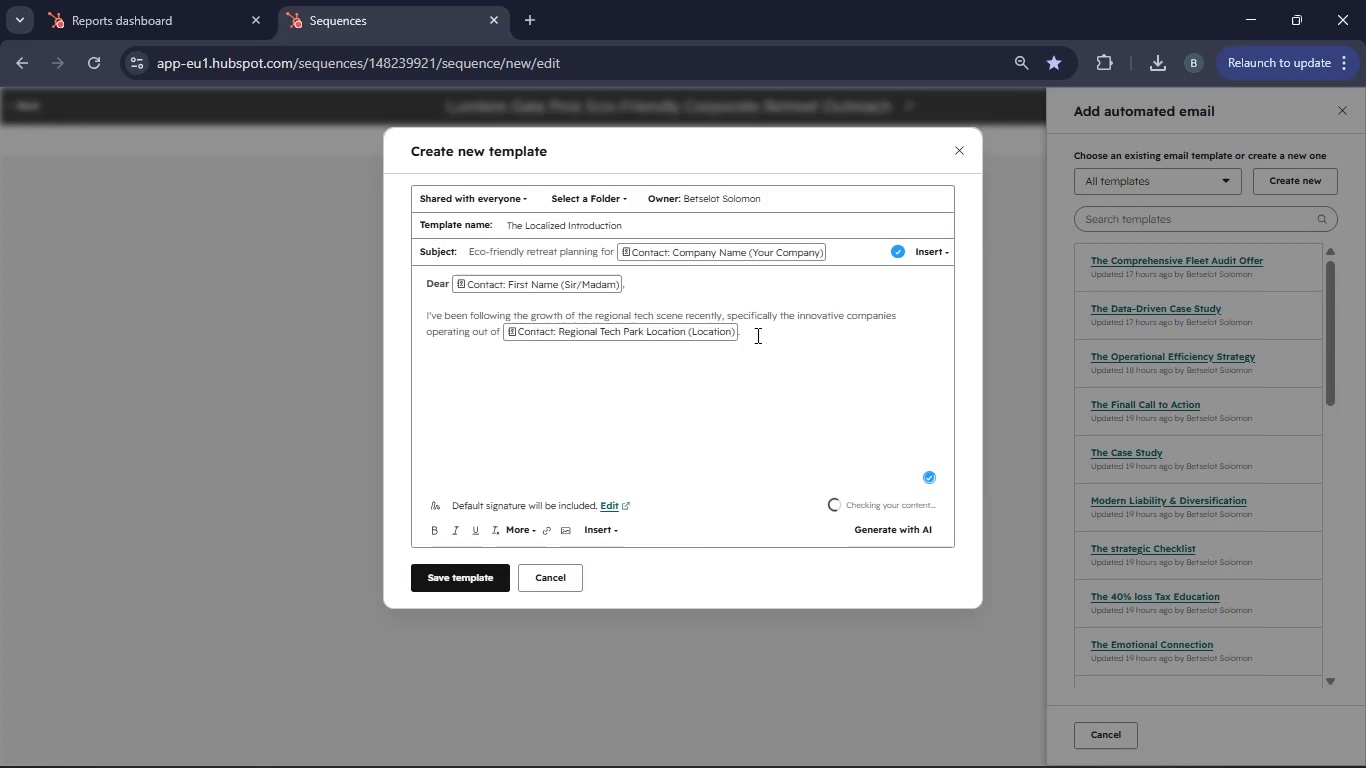 
key(Enter)
 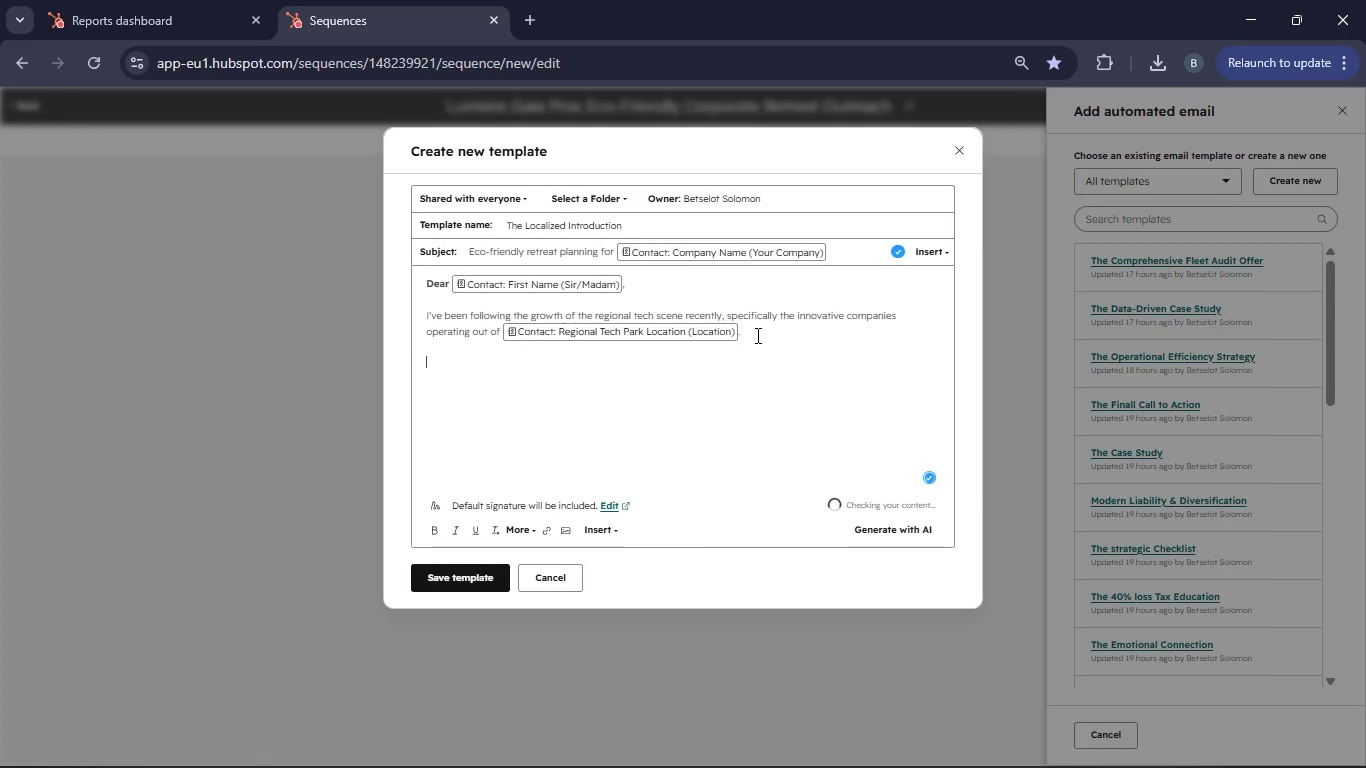 
type(I'm reaching out because)
 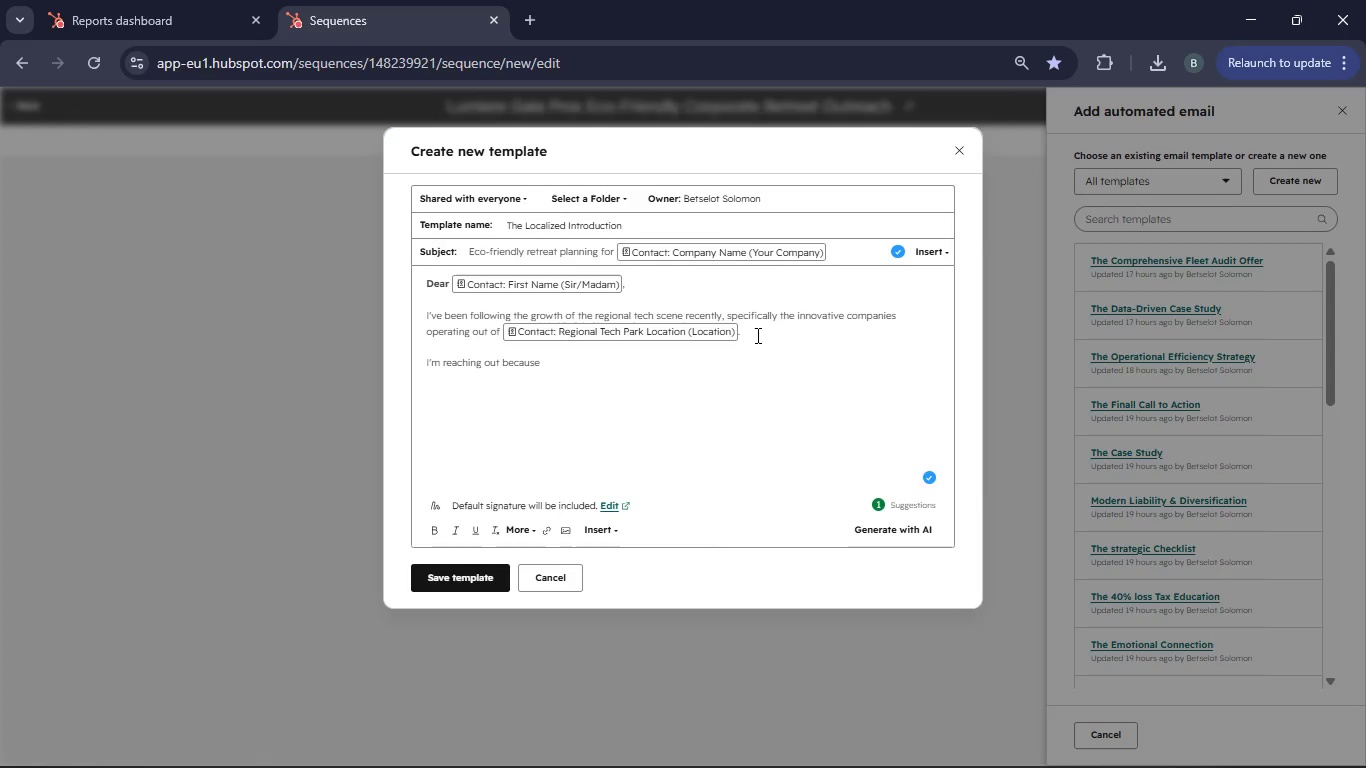 
type( Lumiere Gala Pros specializes in helping firms like )
 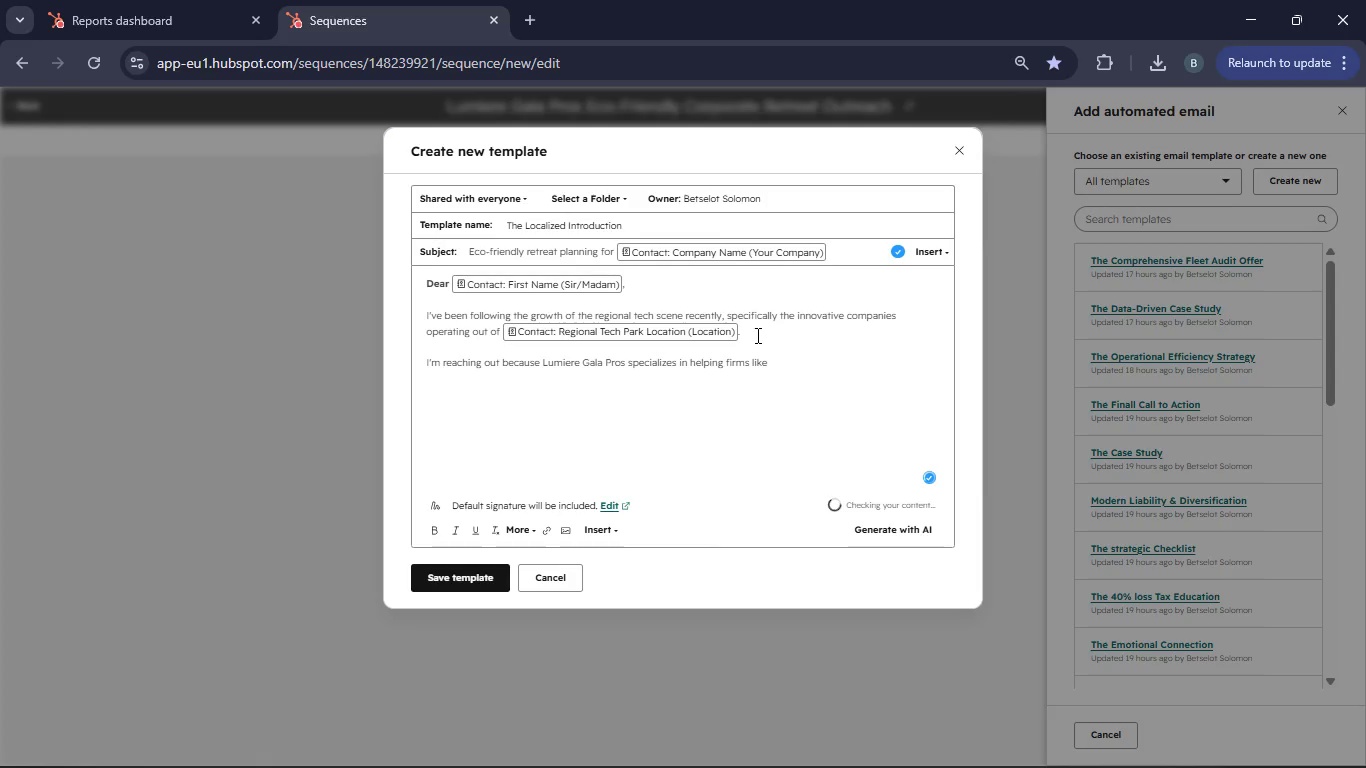 
left_click([617, 530])
 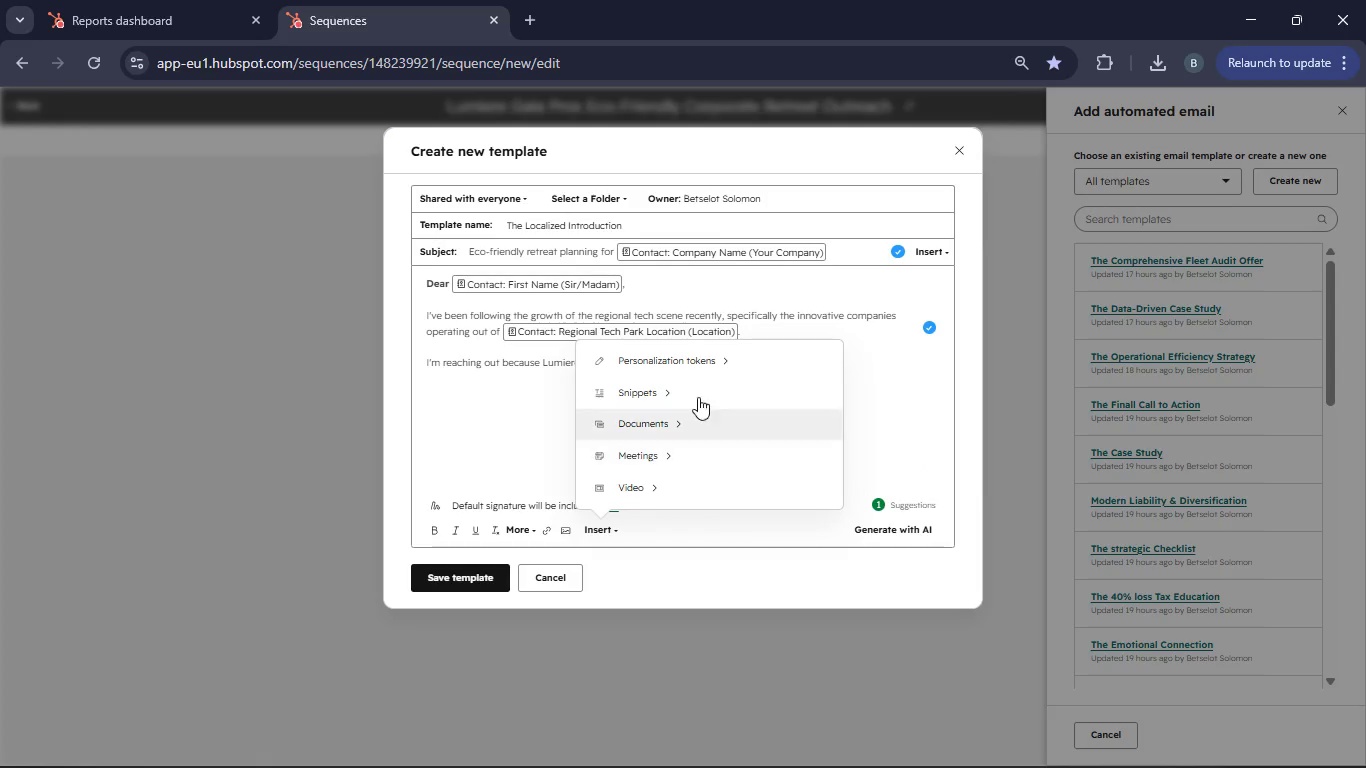 
left_click([687, 364])
 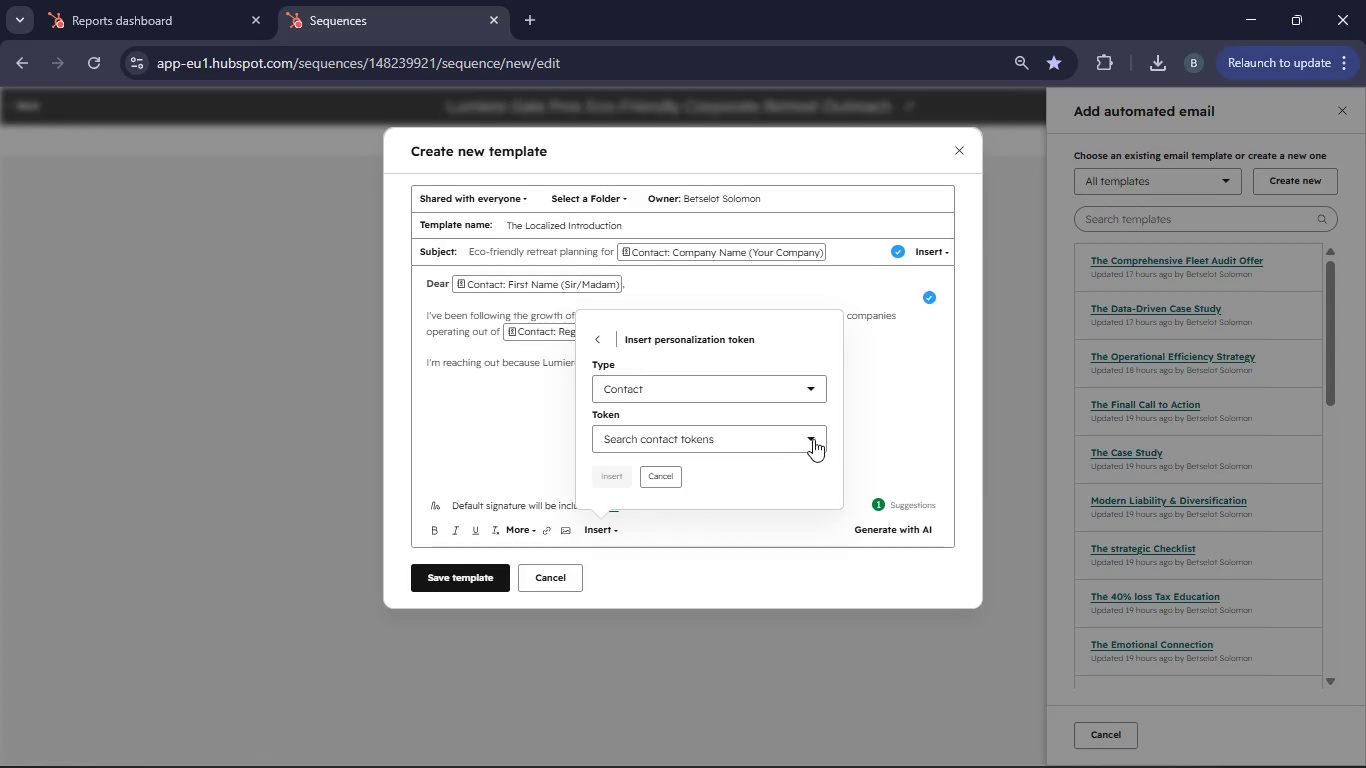 
left_click([814, 440])
 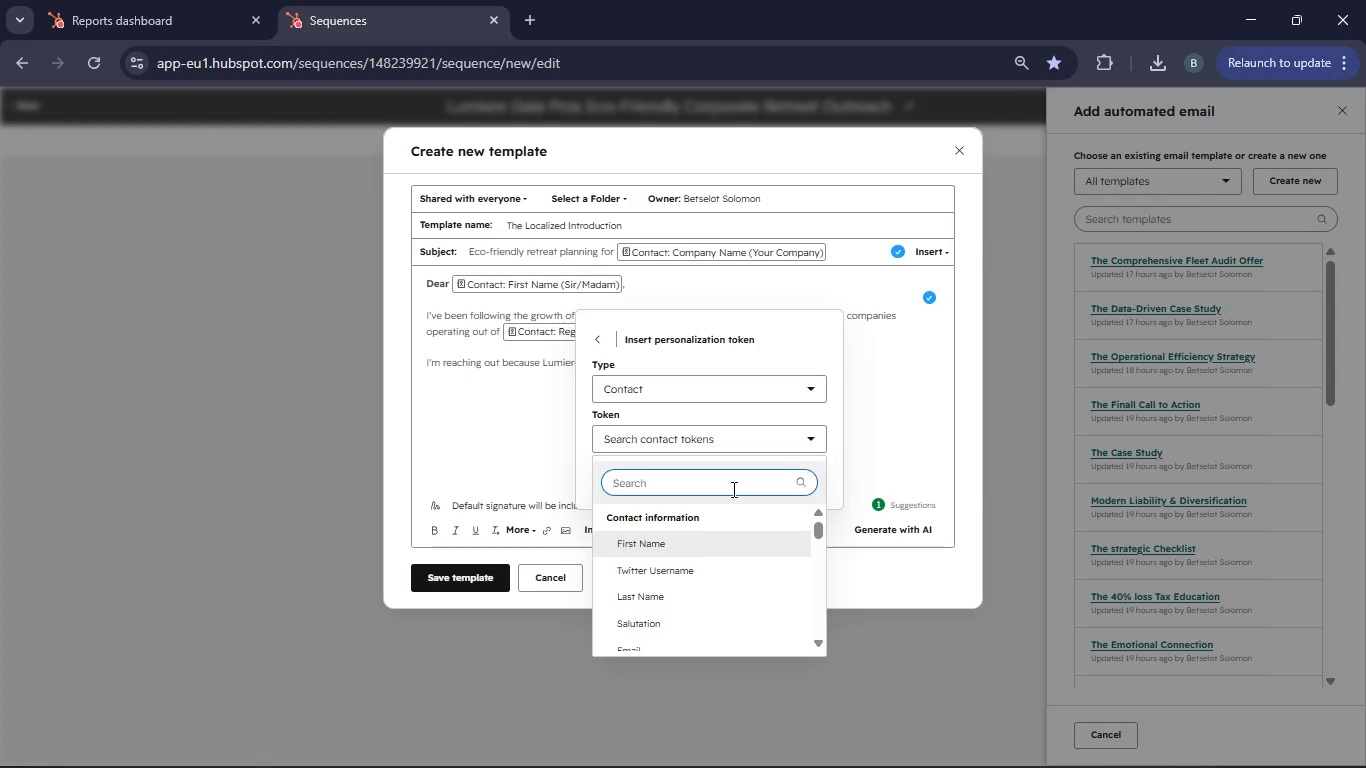 
left_click_drag(start_coordinate=[667, 493], to_coordinate=[662, 493])
 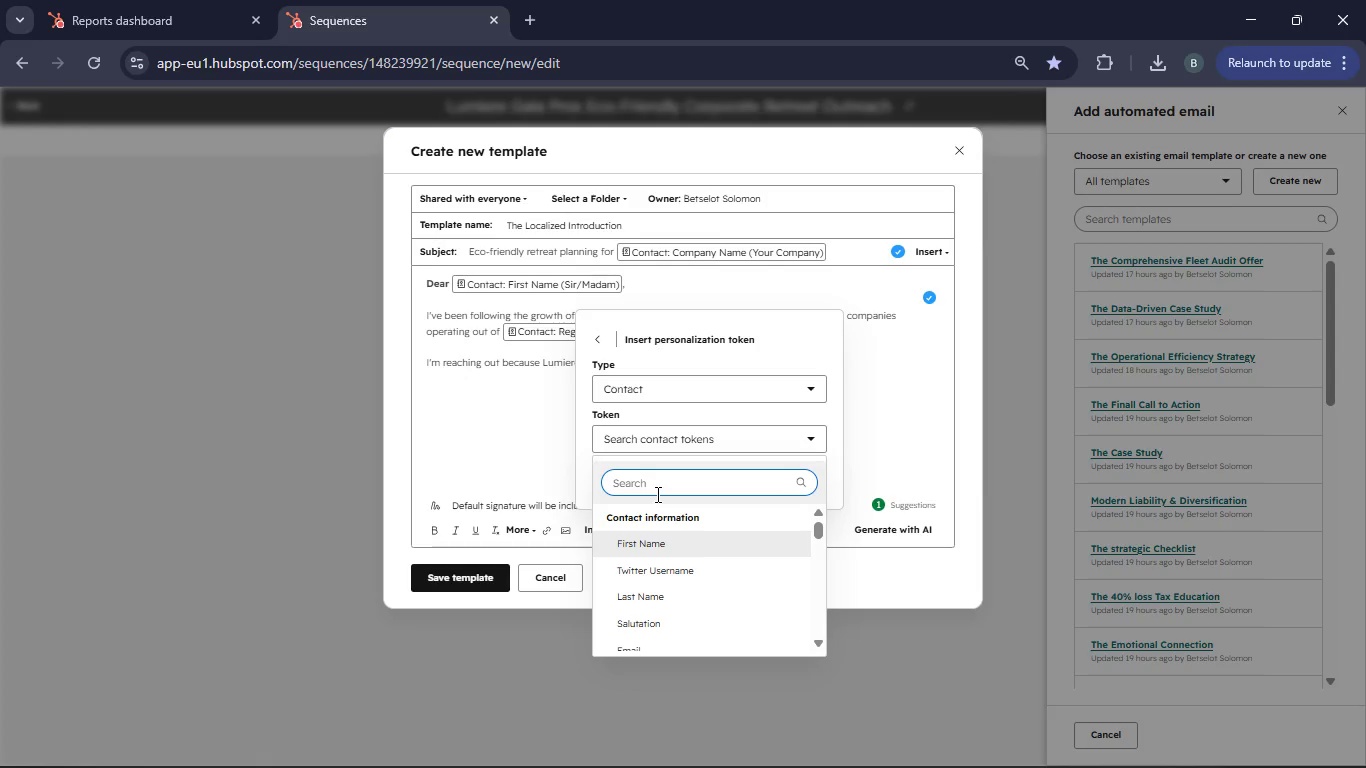 
type(Company Name)
 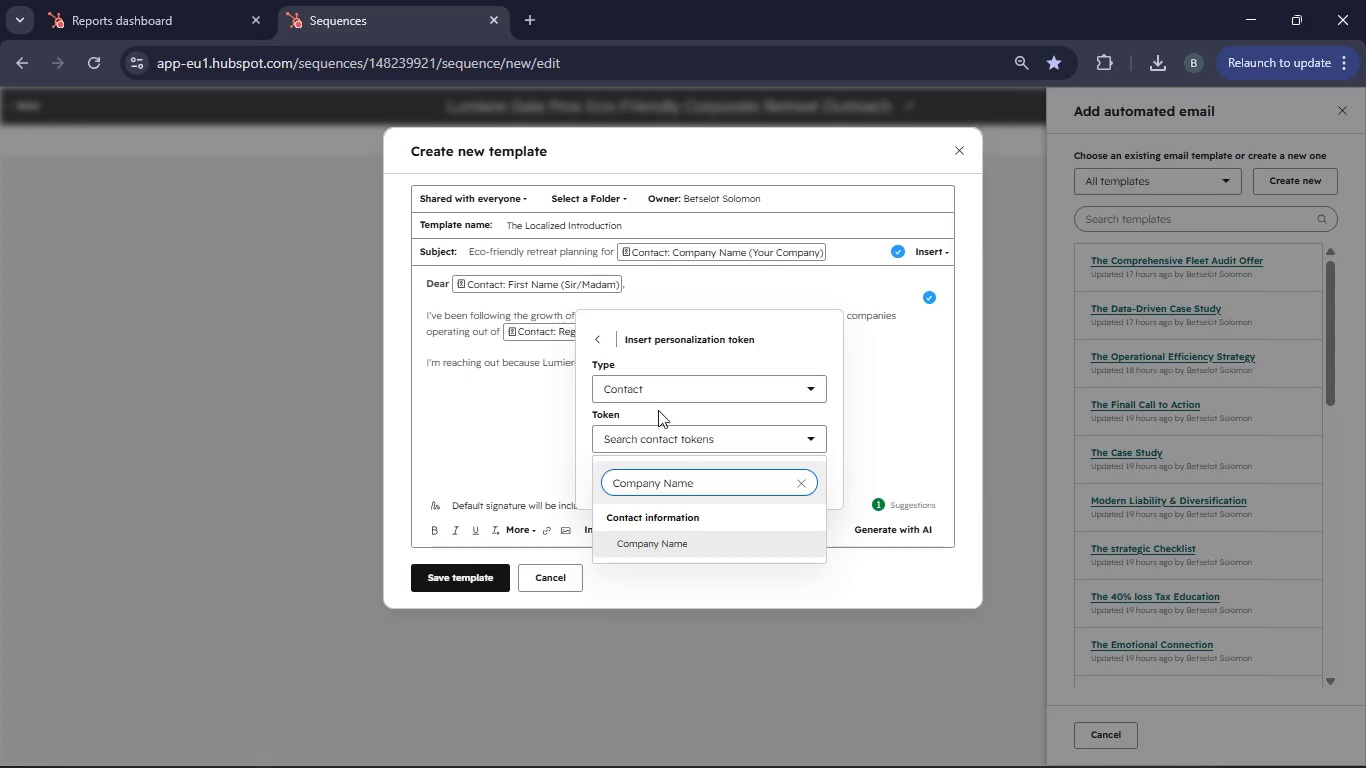 
left_click([702, 546])
 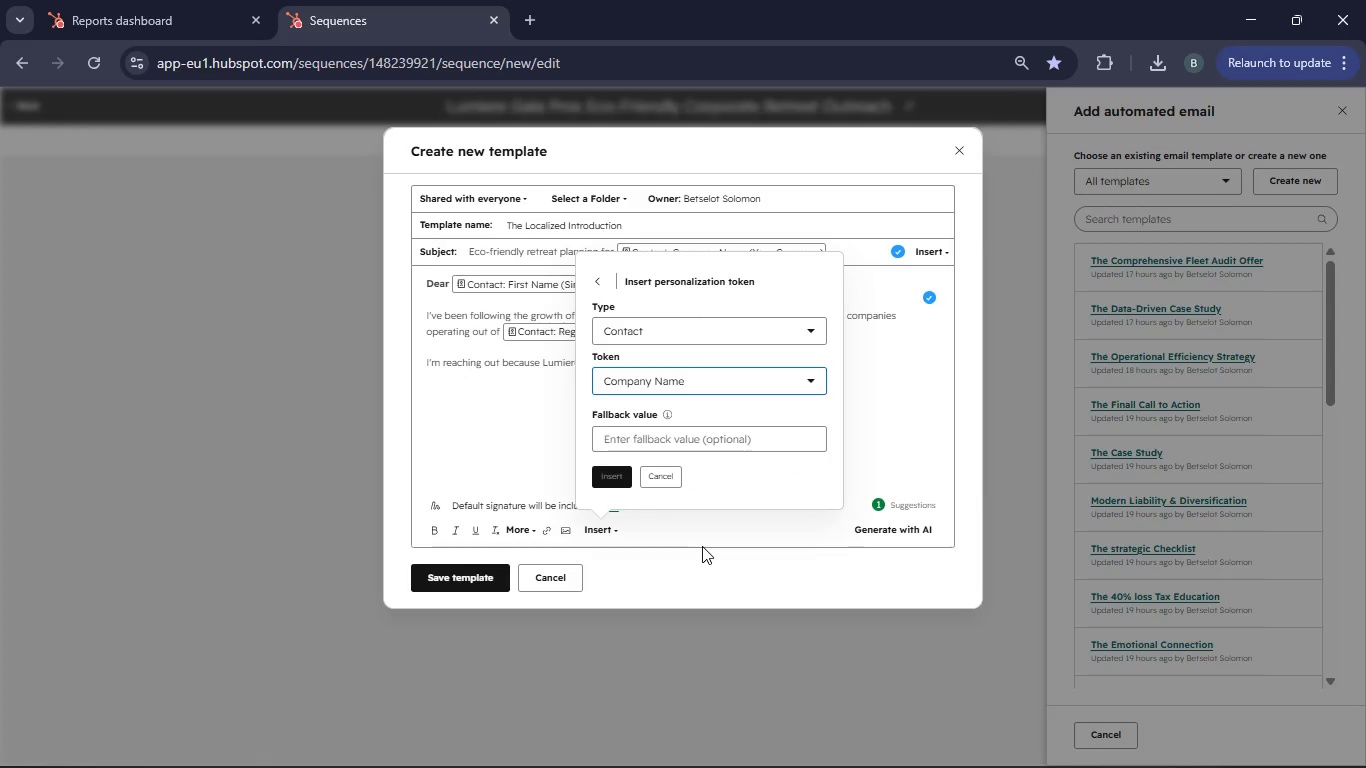 
left_click([648, 437])
 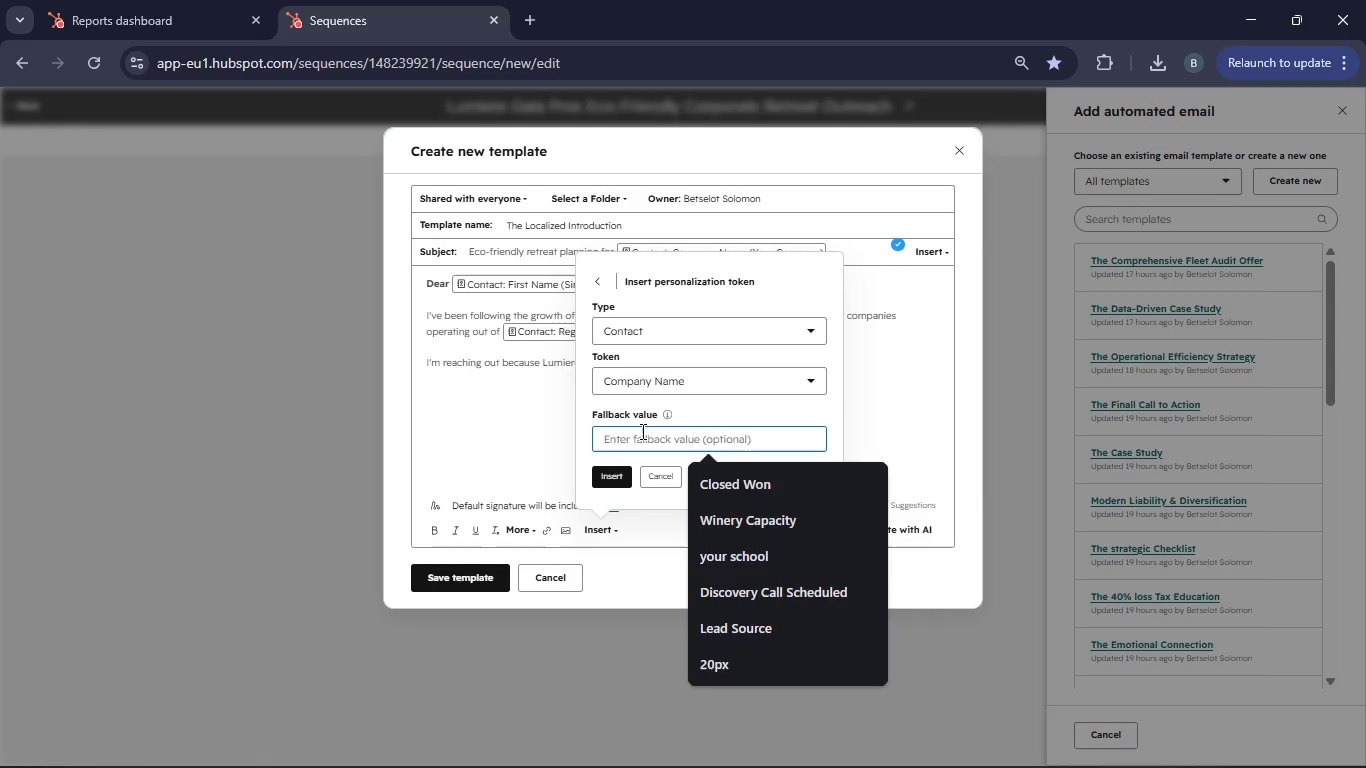 
type(your company)
 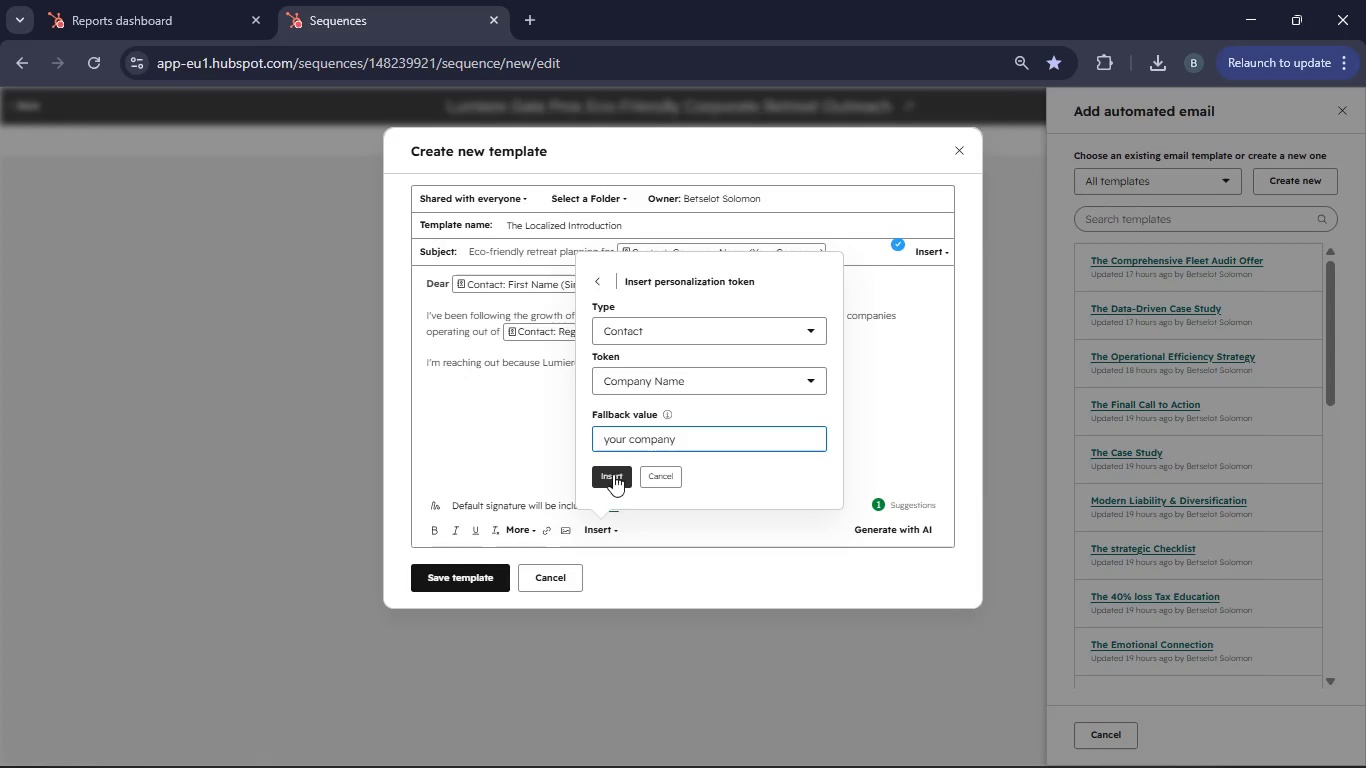 
left_click([608, 477])
 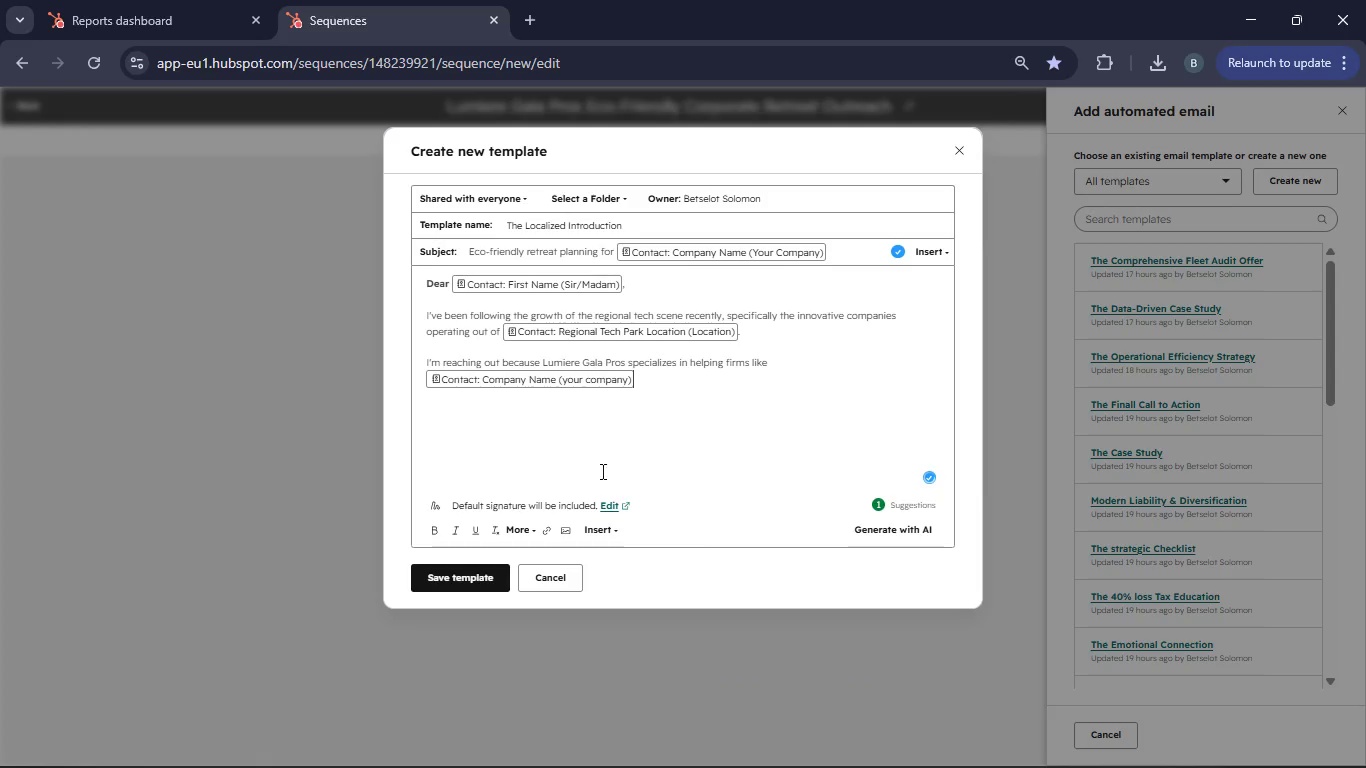 
left_click([643, 388])
 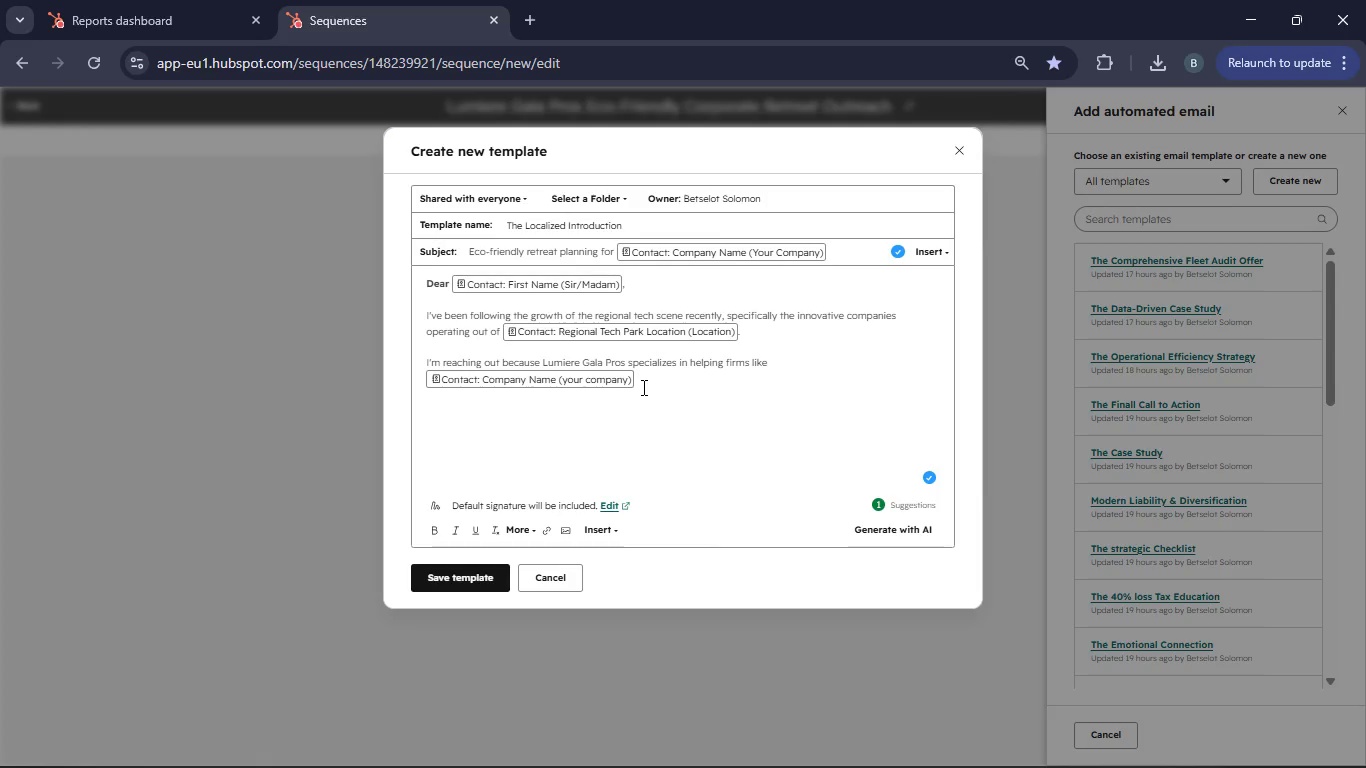 
type(tr)
key(Backspace)
key(Backspace)
type( transition)
 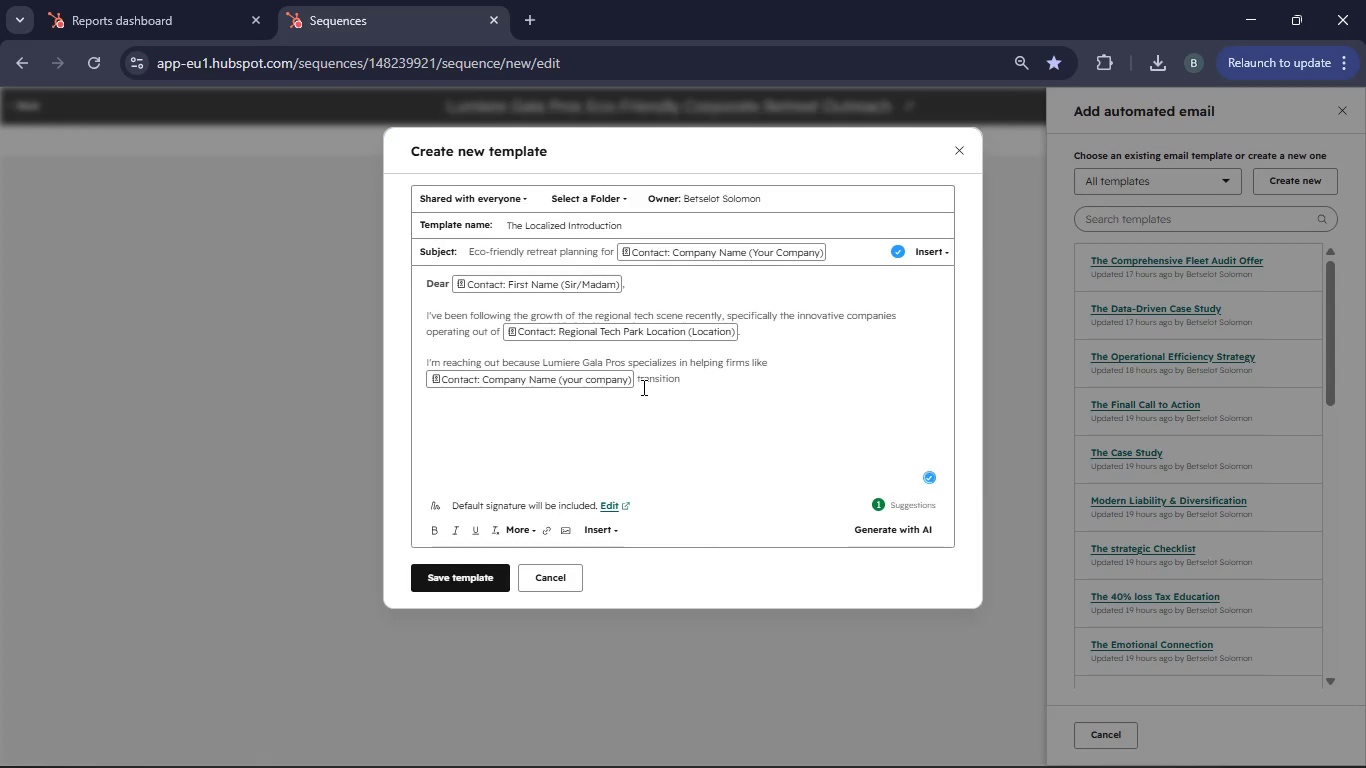 
type( to )
 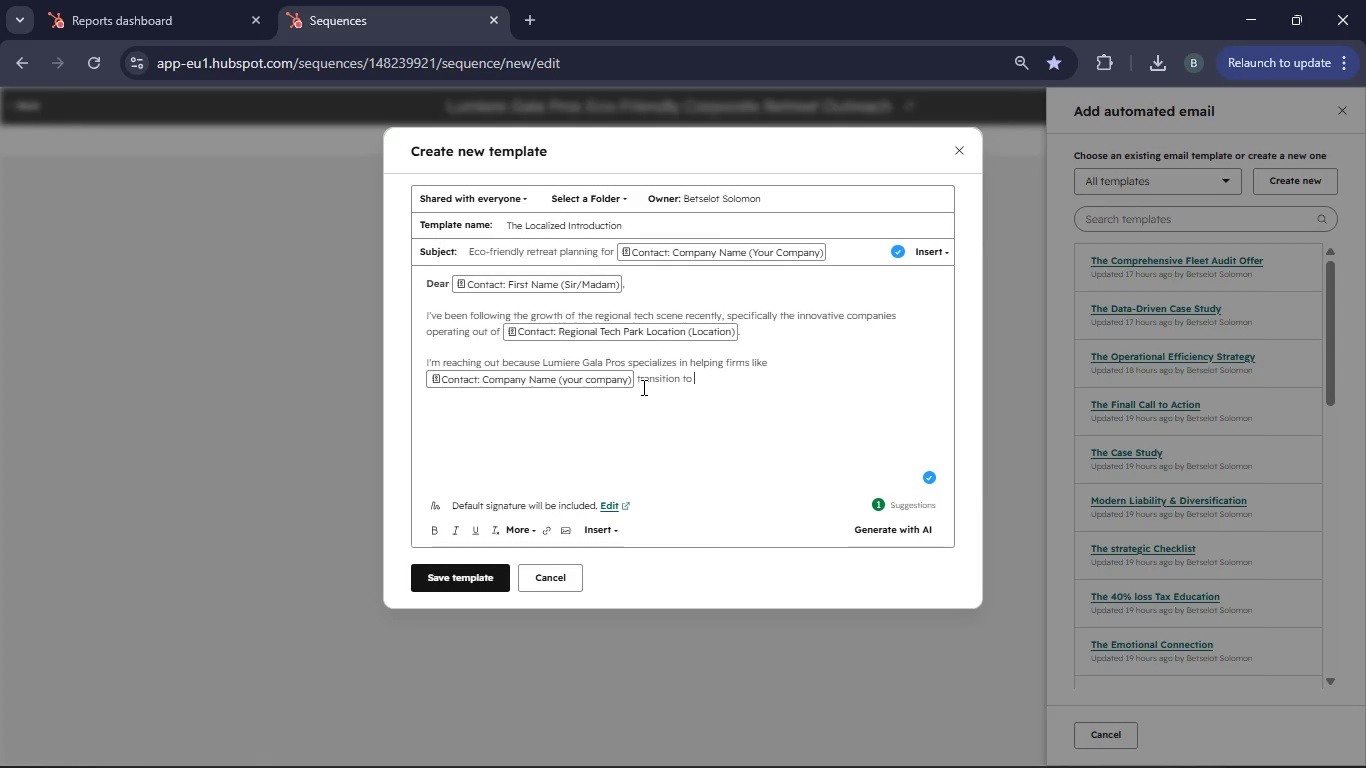 
type("Zaer)
key(Backspace)
key(Backspace)
key(Backspace)
type(ero-Waste)
key(Backspace)
key(Backspace)
key(Backspace)
key(Backspace)
key(Backspace)
key(Backspace)
key(Backspace)
key(Backspace)
key(Backspace)
key(Backspace)
 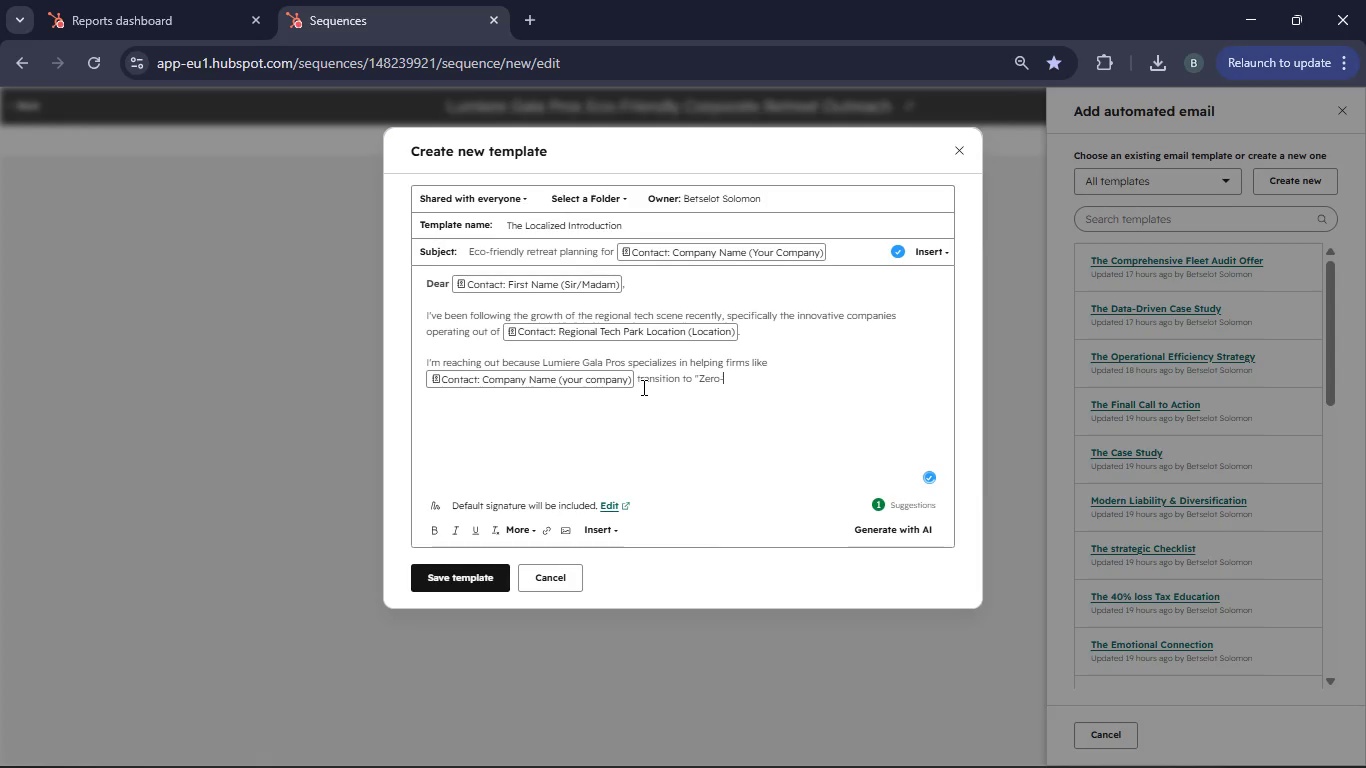 
type("zero-waste"corporateretreats without sacrifiving the premium experiencw your teamdese)
key(Backspace)
key(Backspace)
key(Backspace)
key(Backspace)
type( deserve)
 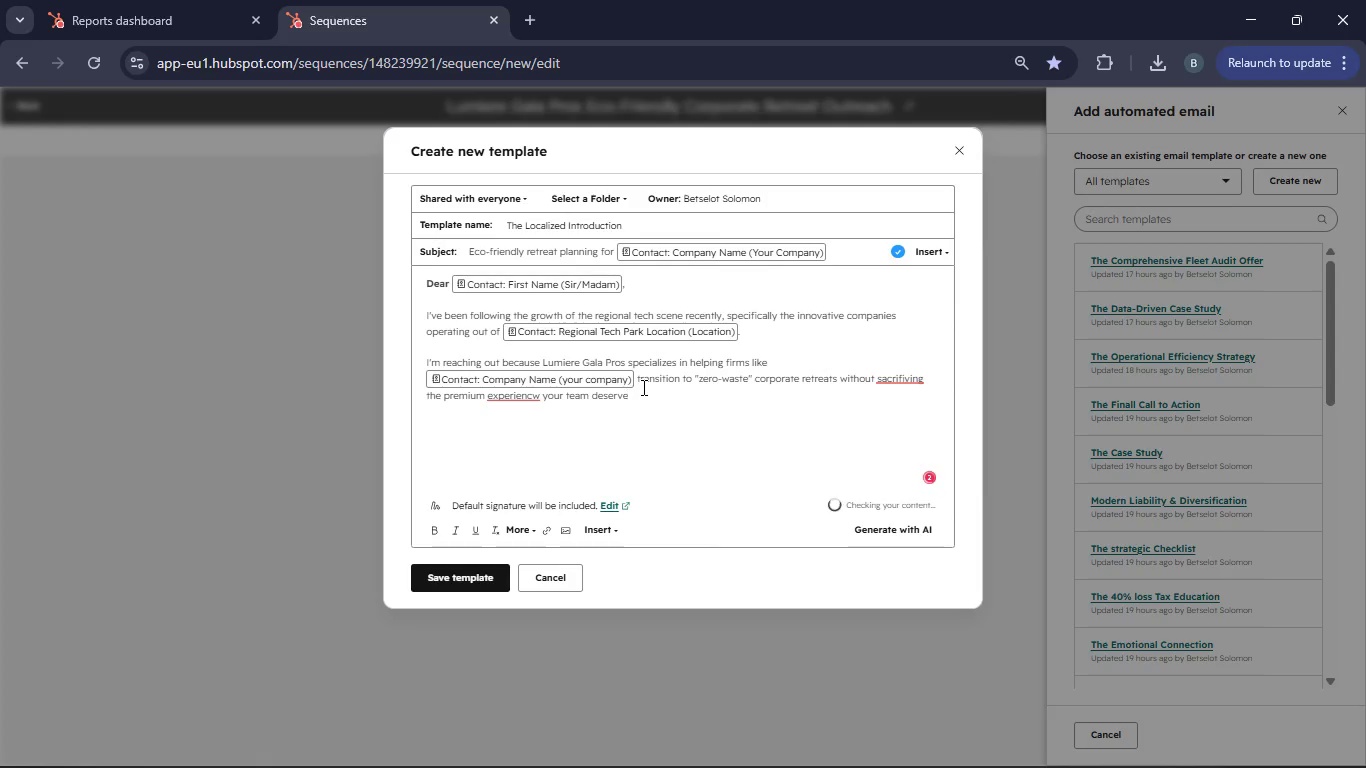 
type(s. Whether your current focus is )
 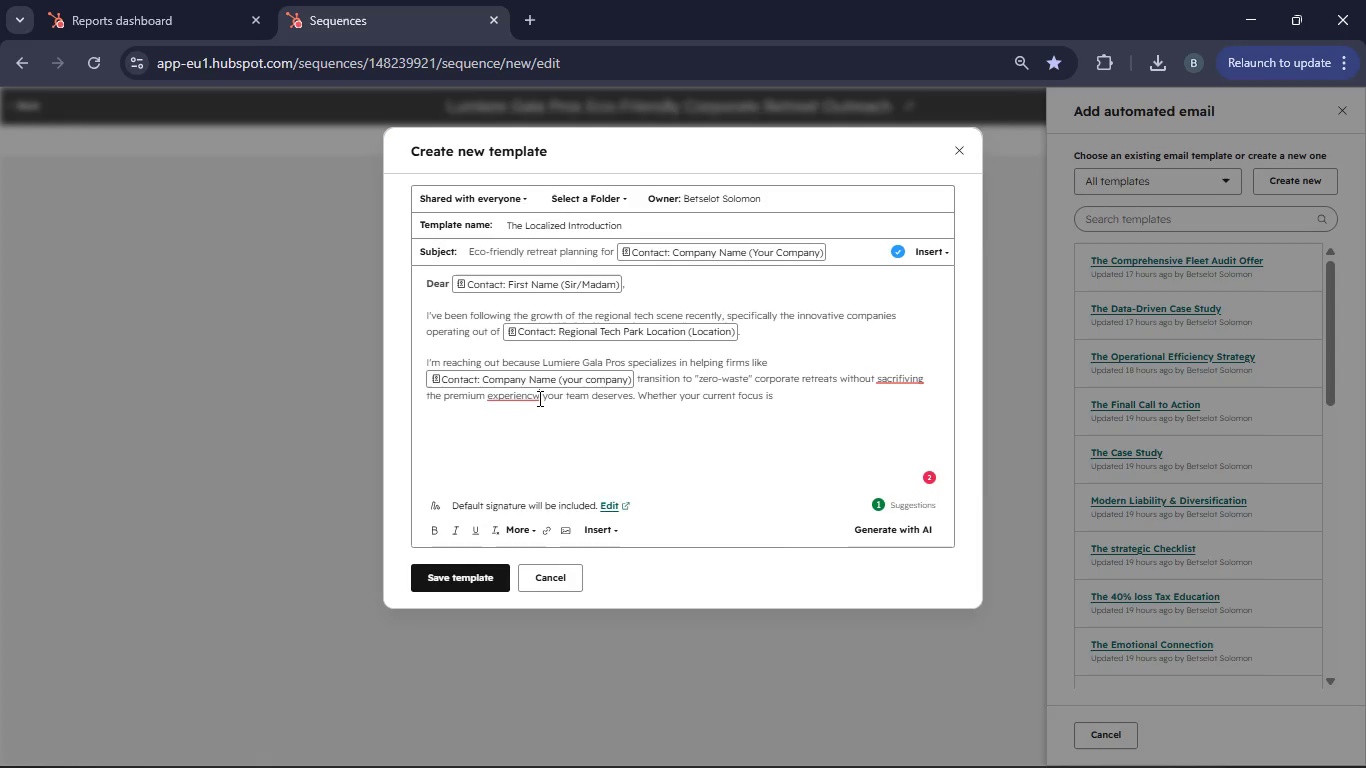 
key(Backspace)
 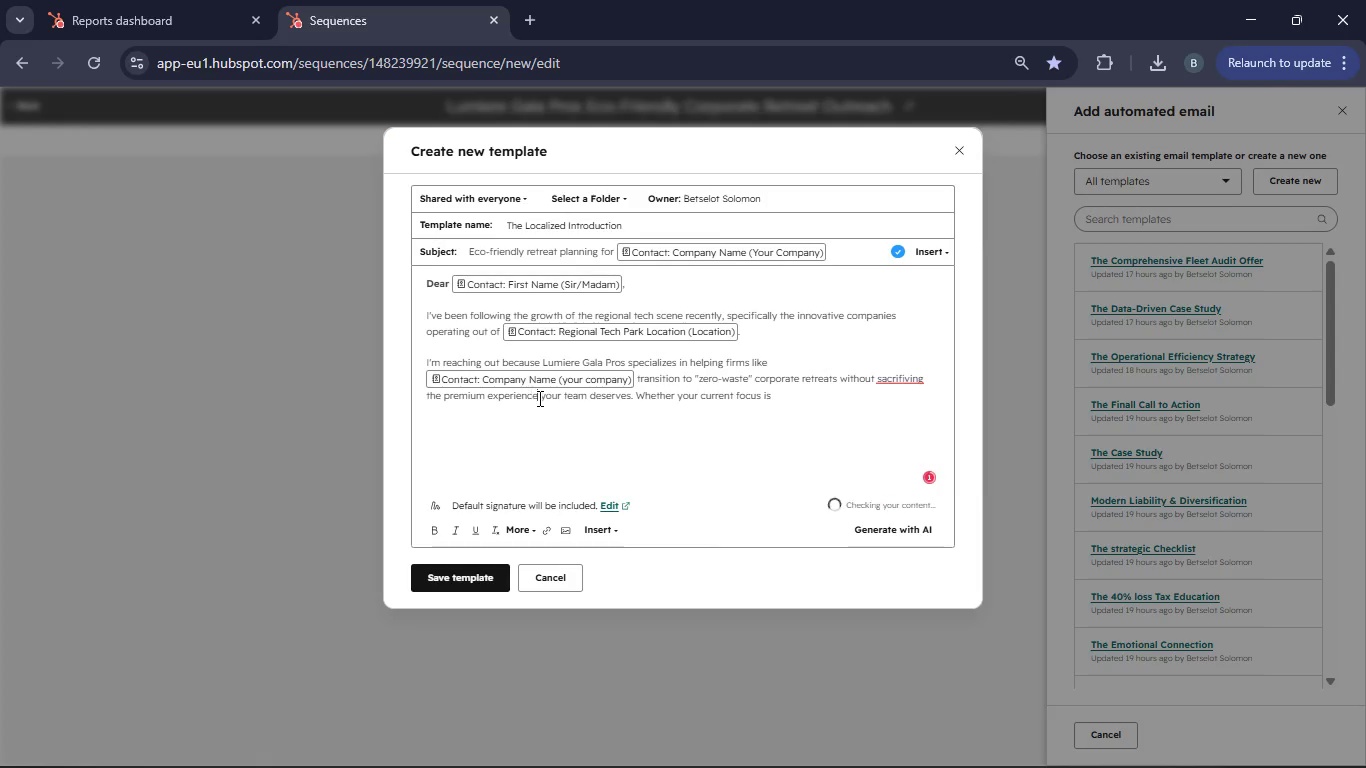 
key(E)
 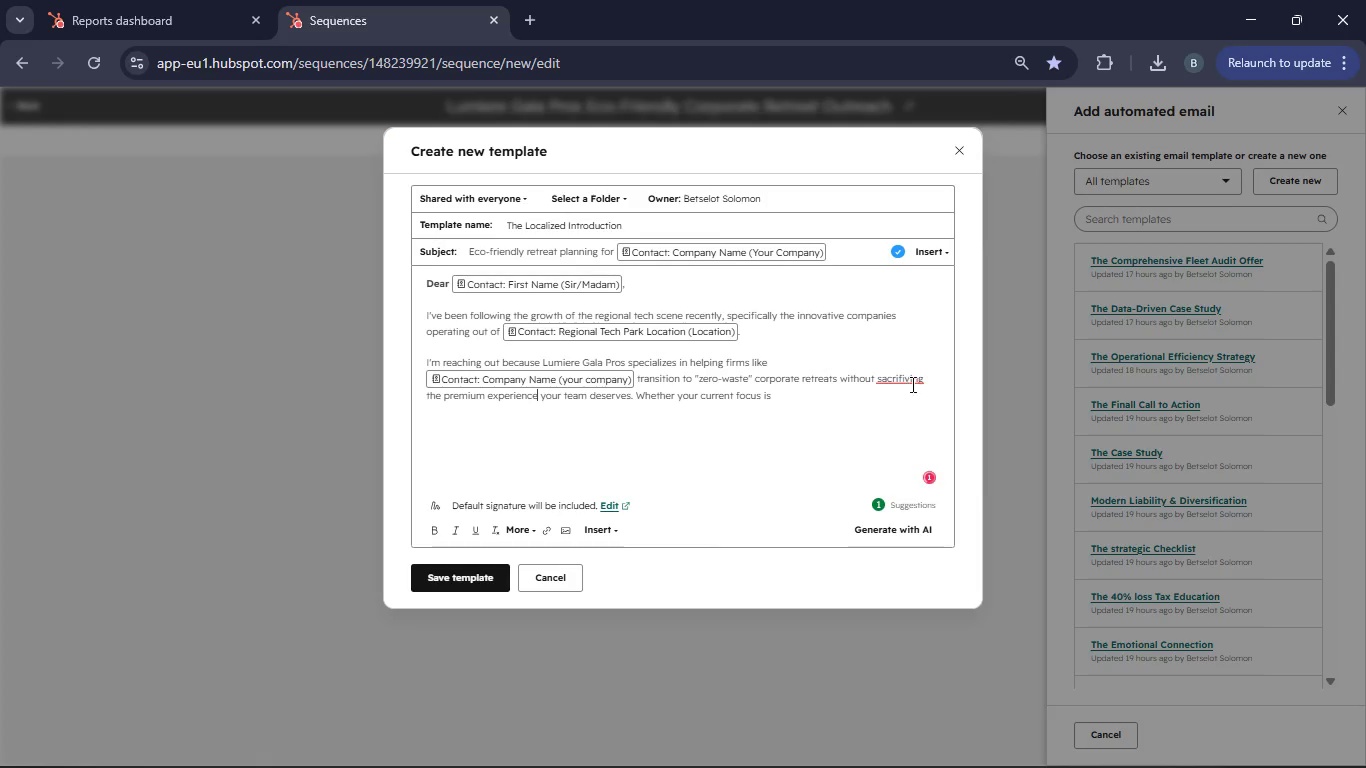 
left_click([908, 381])
 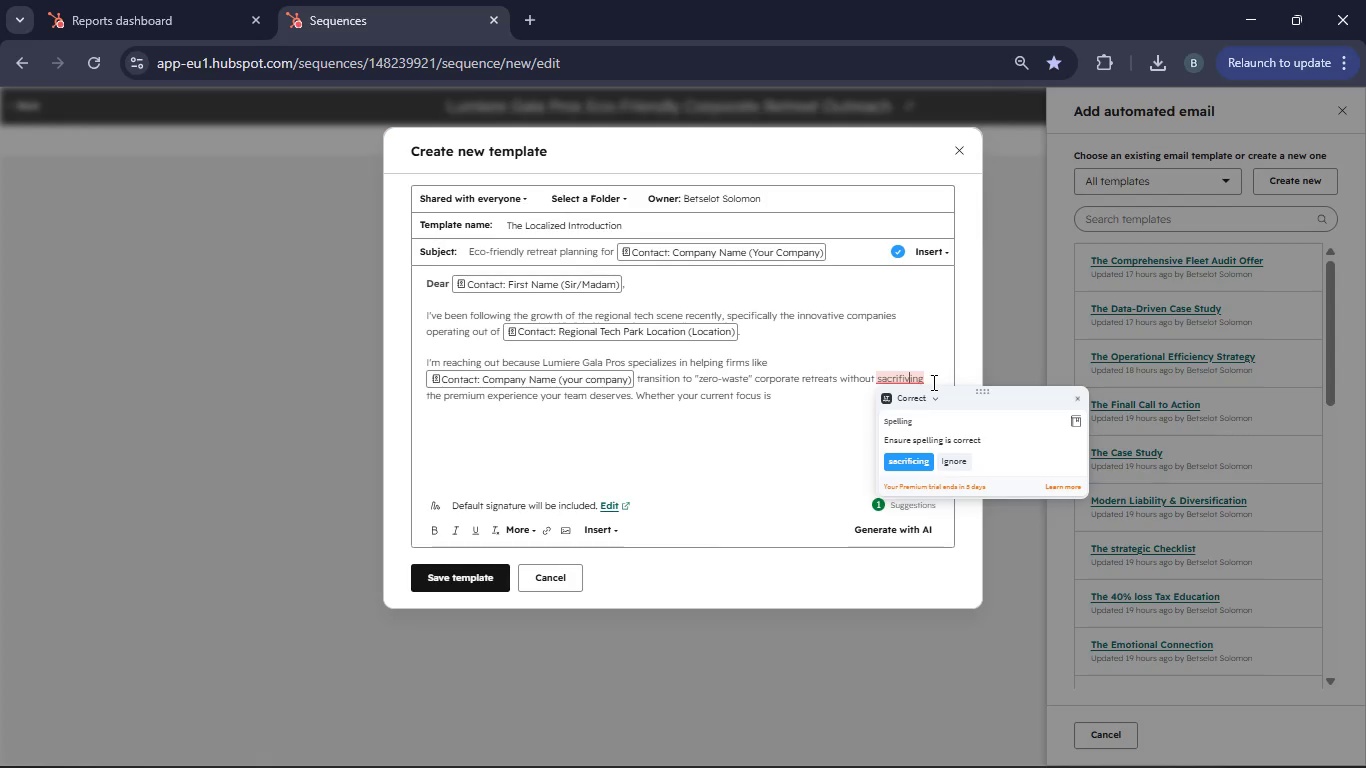 
key(Backspace)
 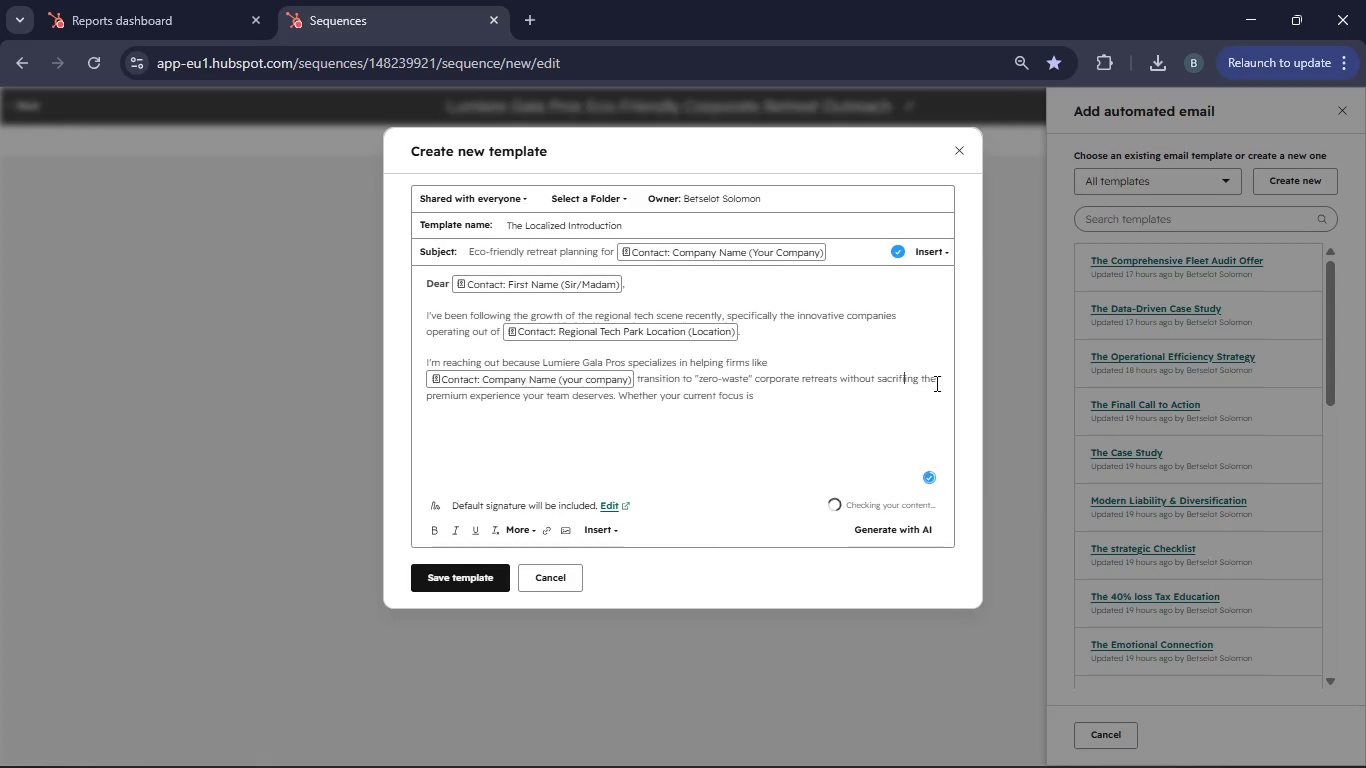 
key(C)
 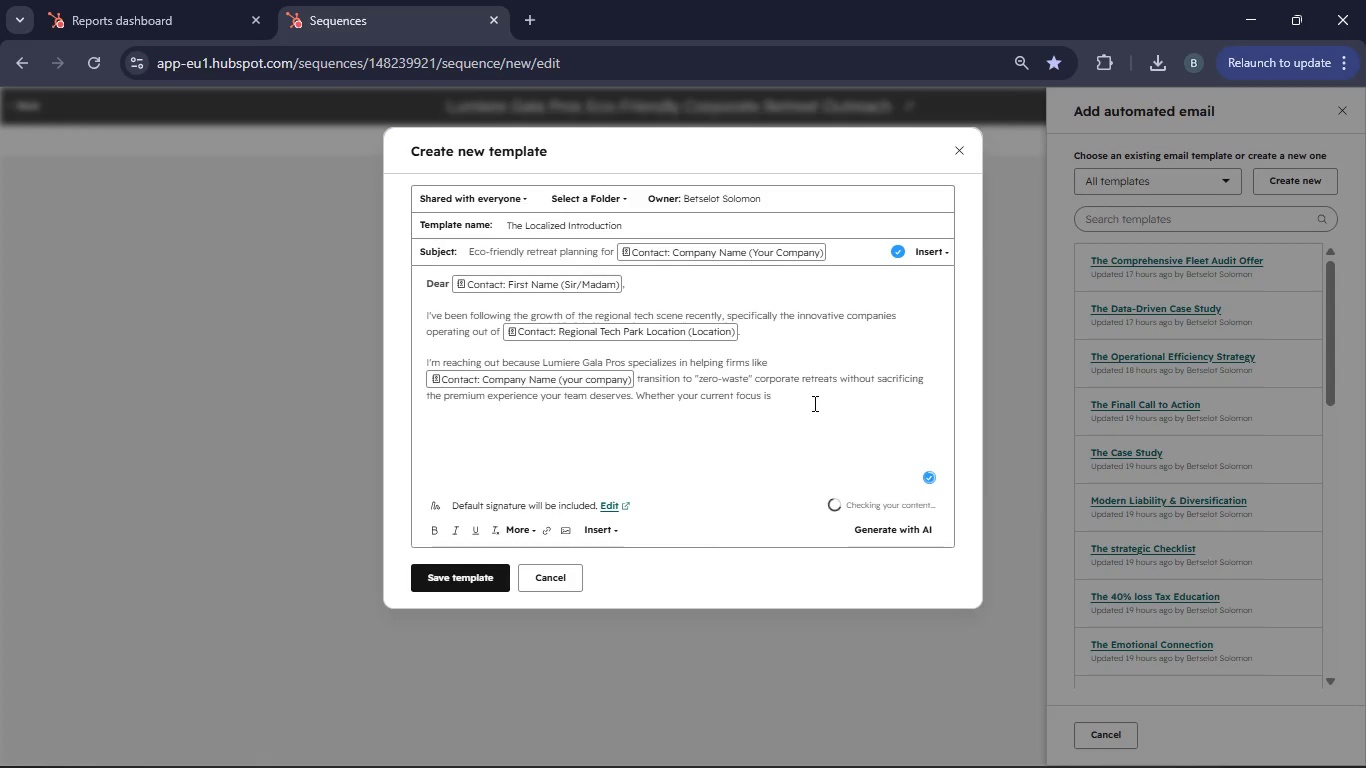 
left_click([807, 401])
 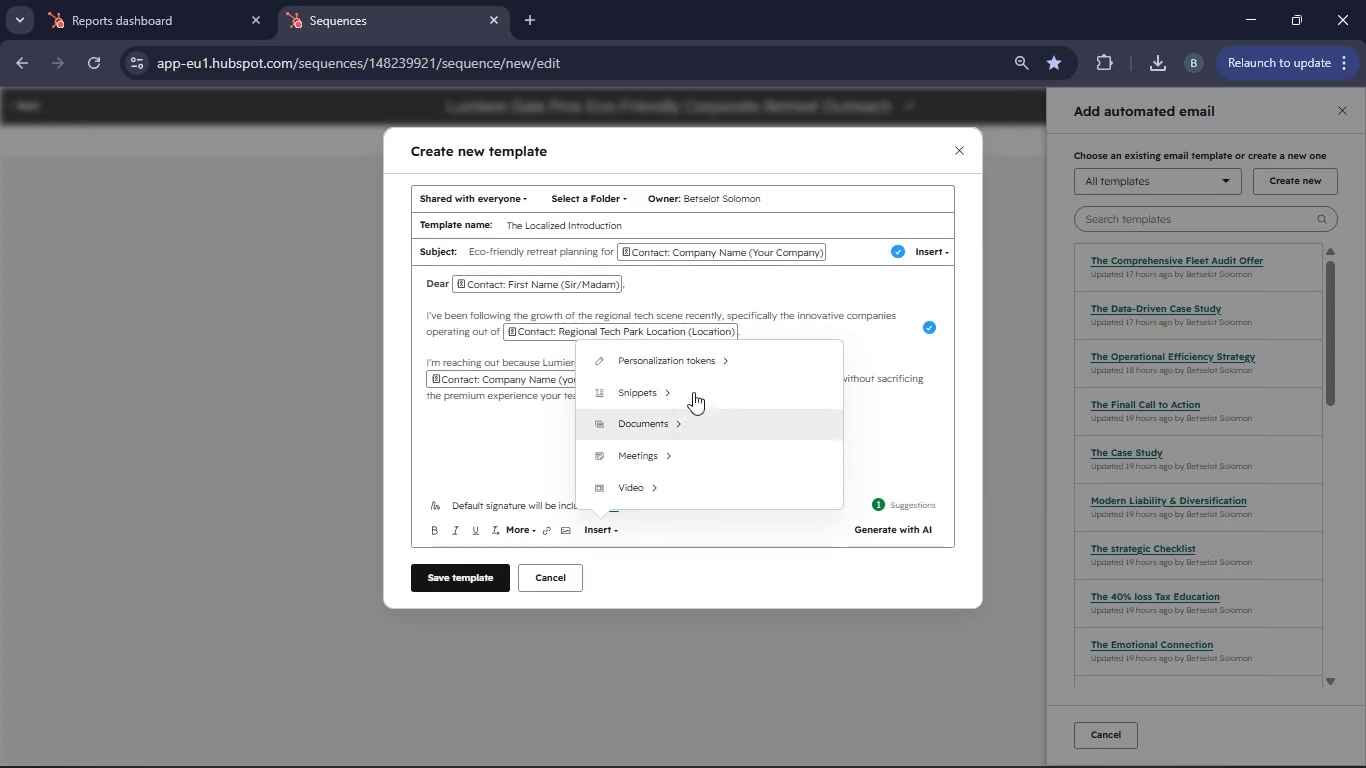 
left_click([689, 364])
 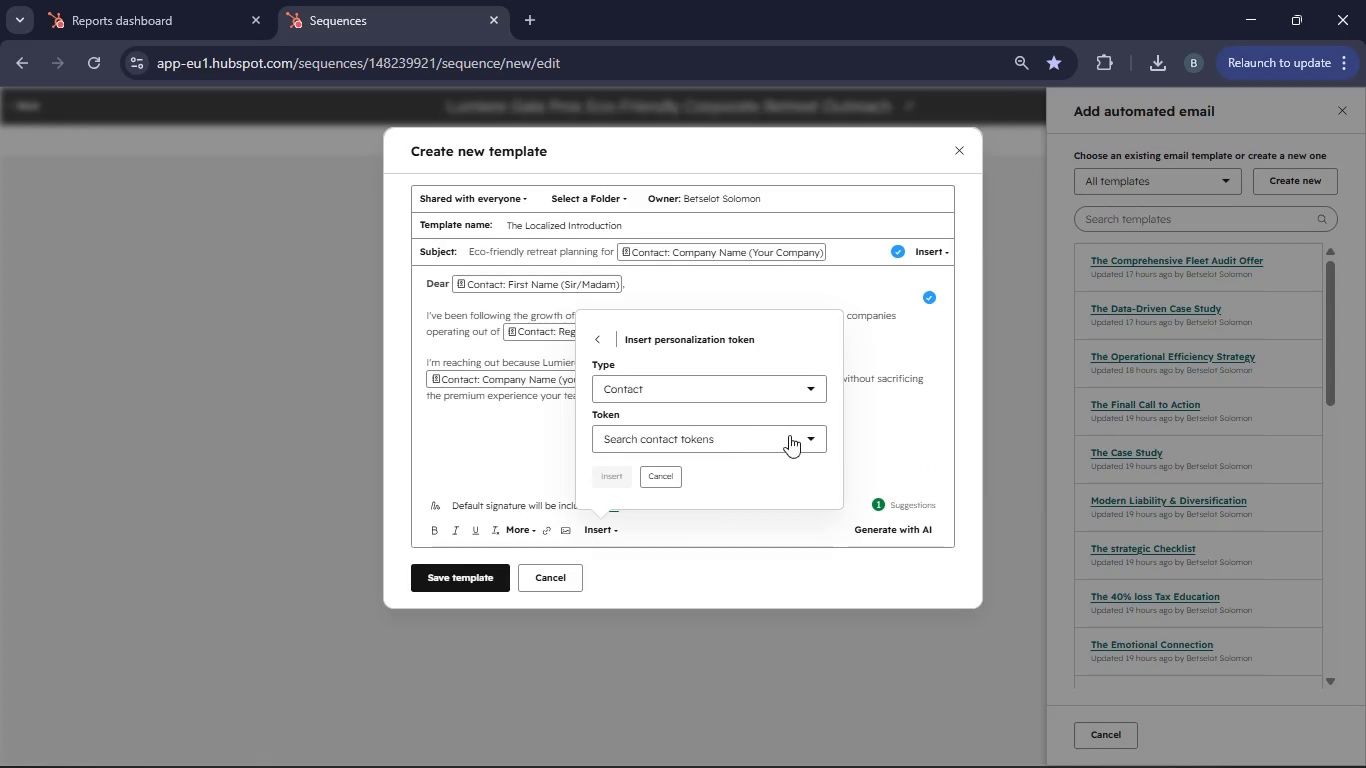 
left_click([805, 436])
 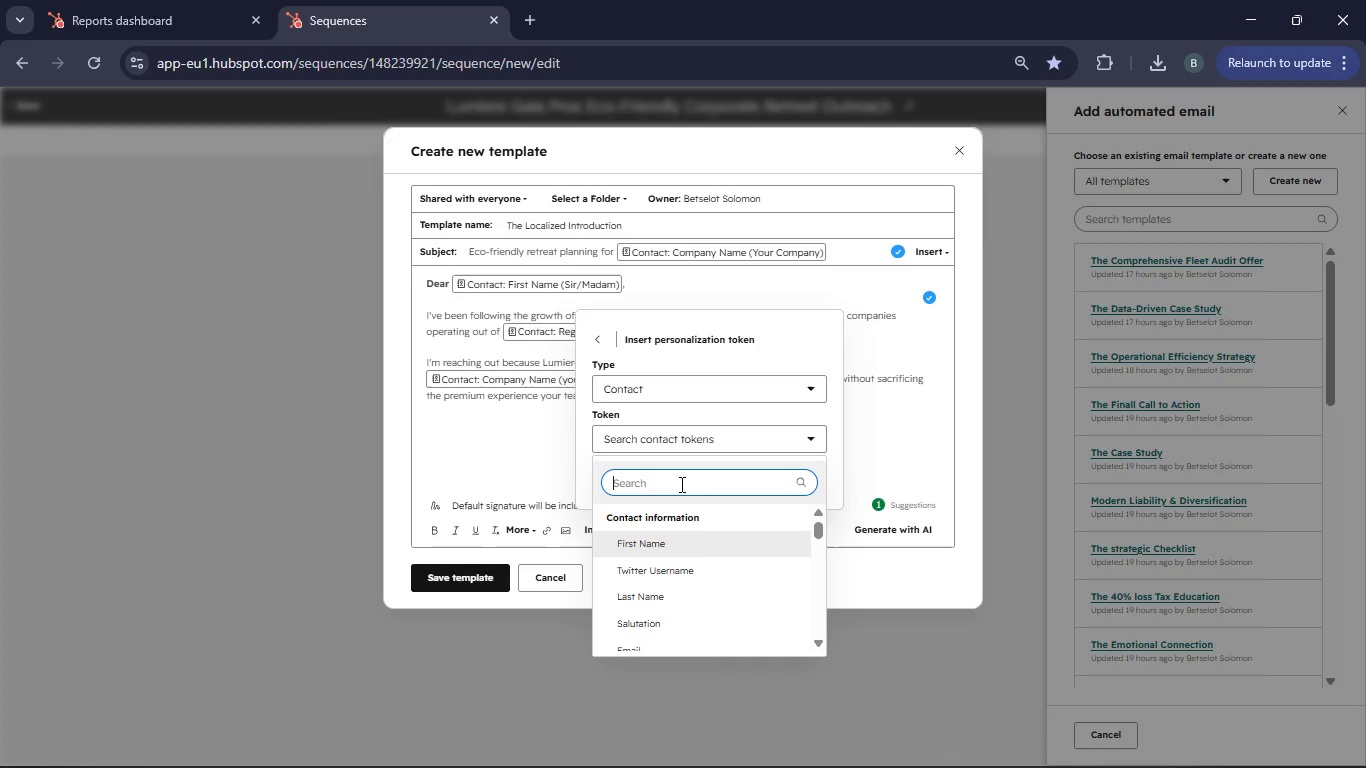 
type(Sustainability Goal)
 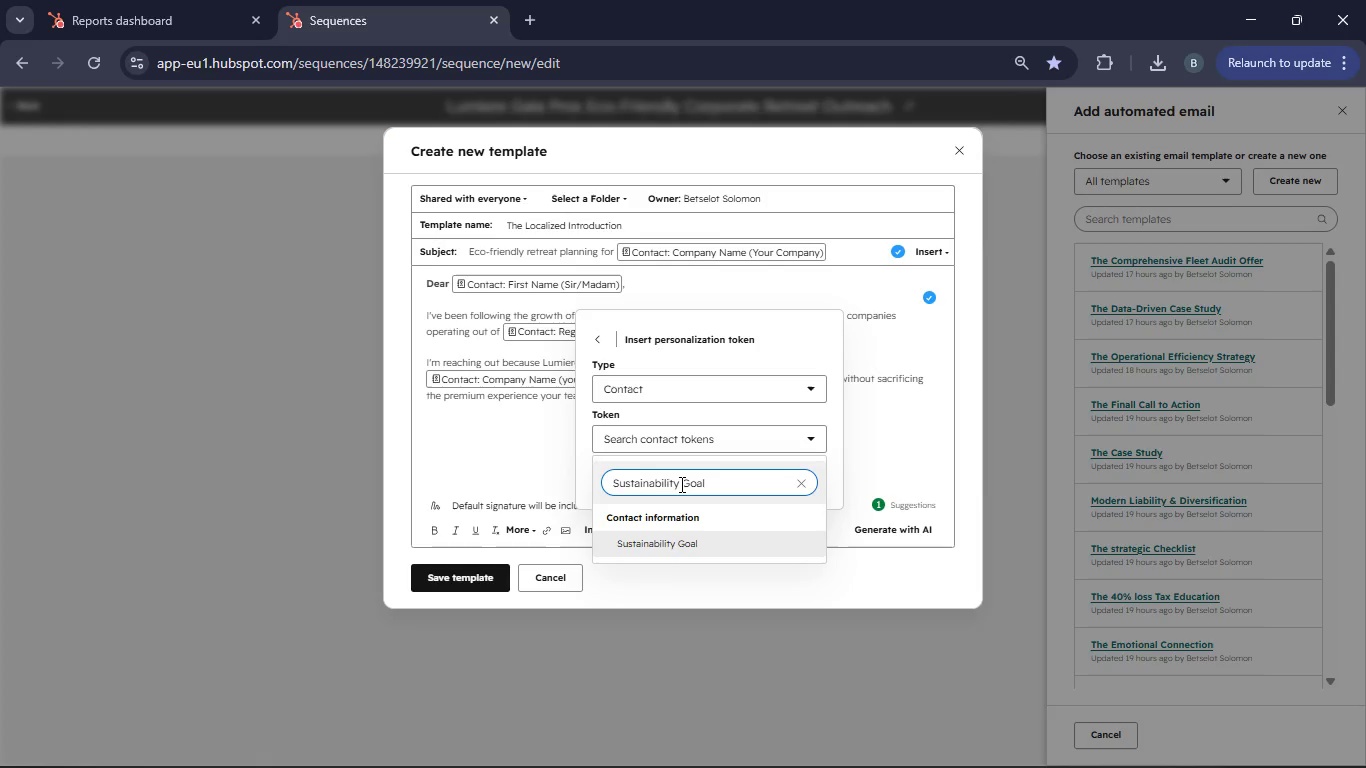 
left_click([723, 549])
 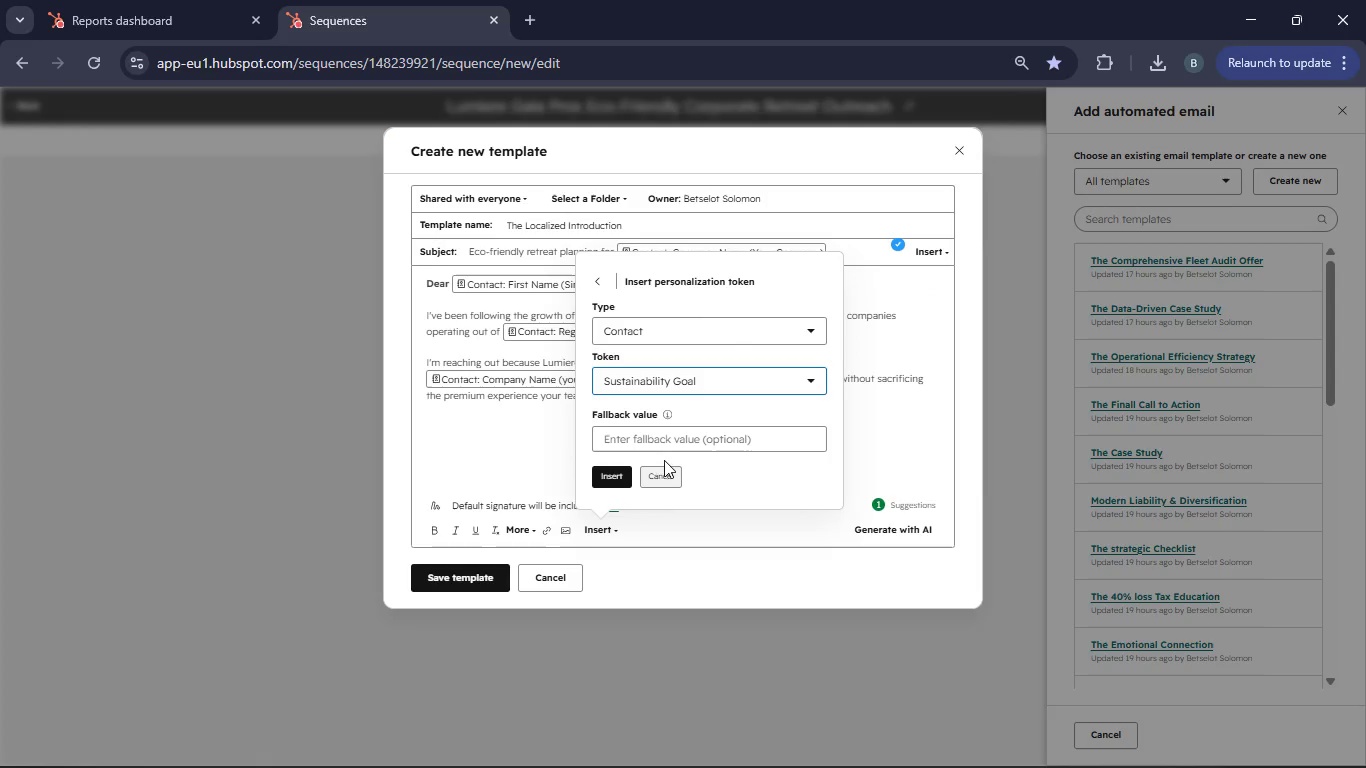 
left_click([655, 444])
 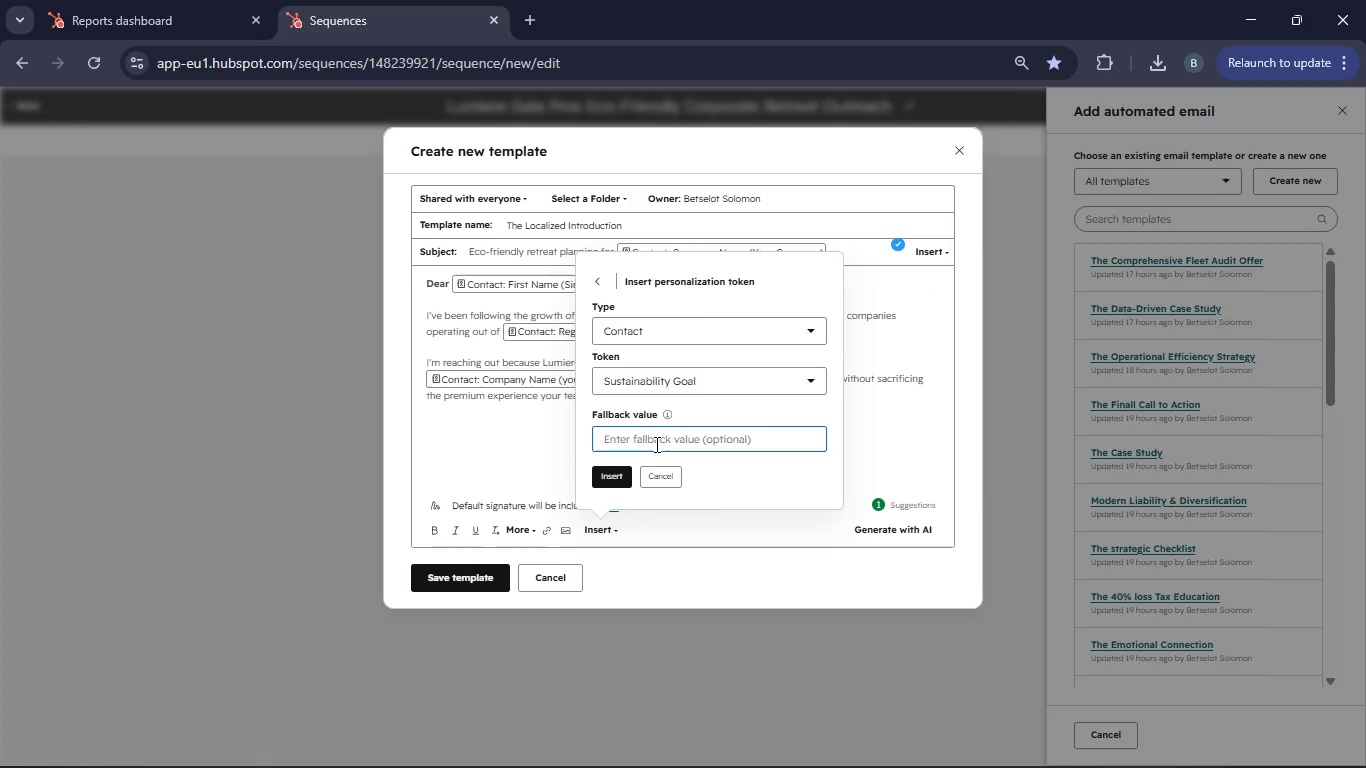 
type(Sustainability Goal)
 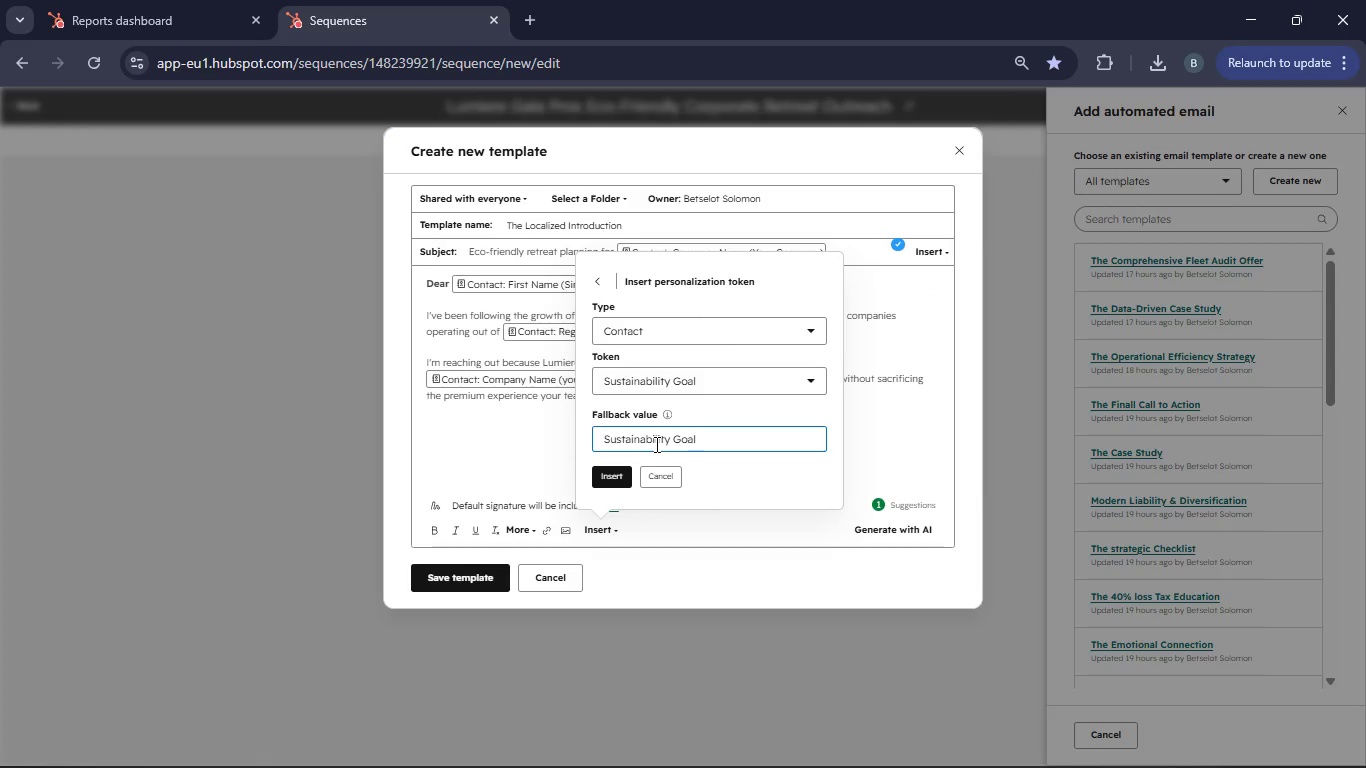 
left_click([618, 480])
 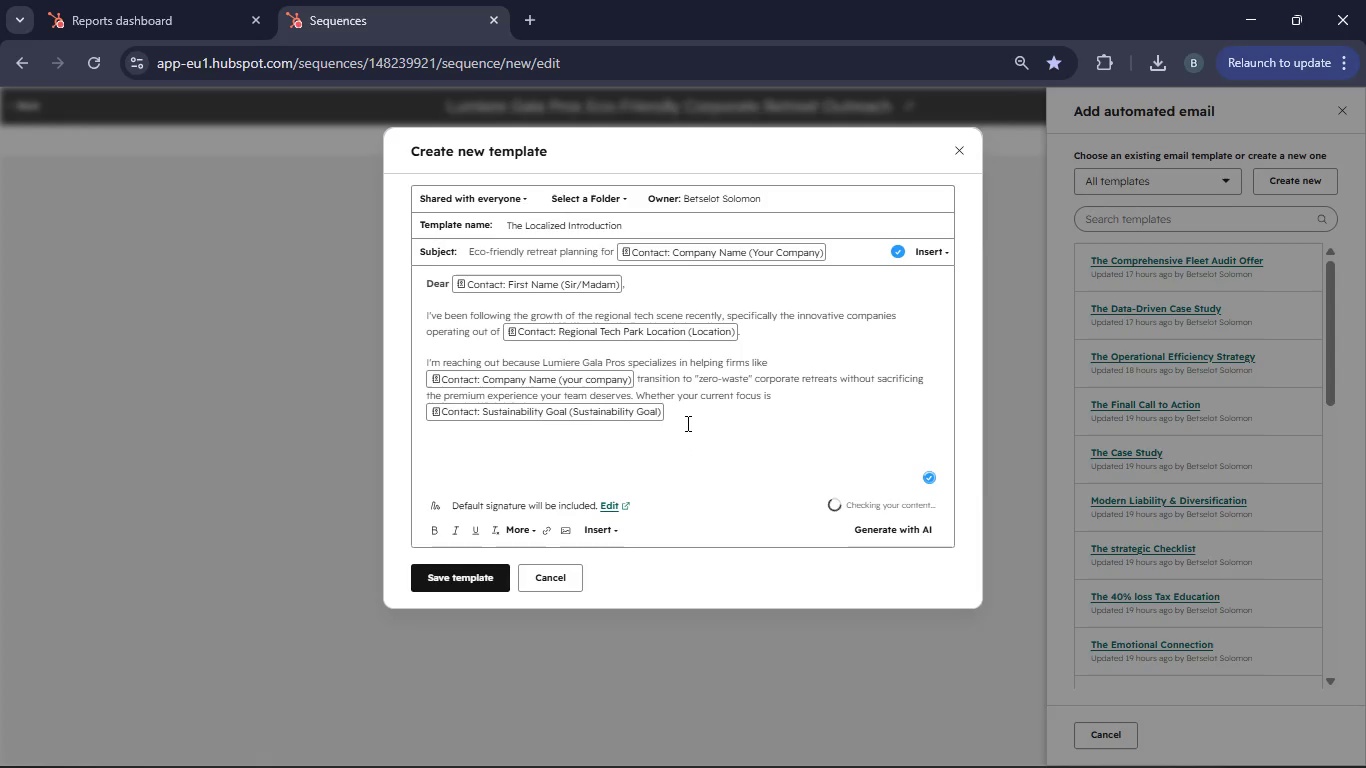 
type( or simply reducing the environmental footprint of your off-site.)
key(Backspace)
type(, our)
 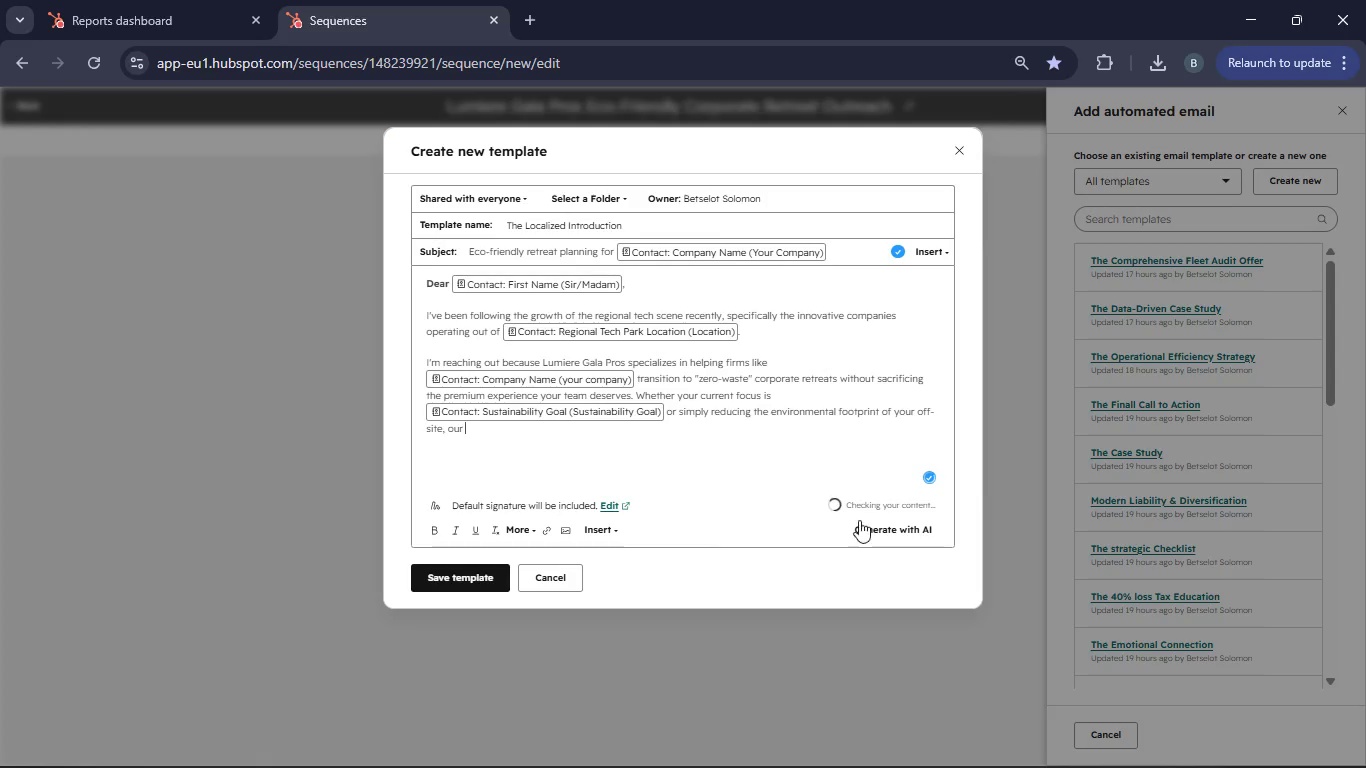 
key(Space)
 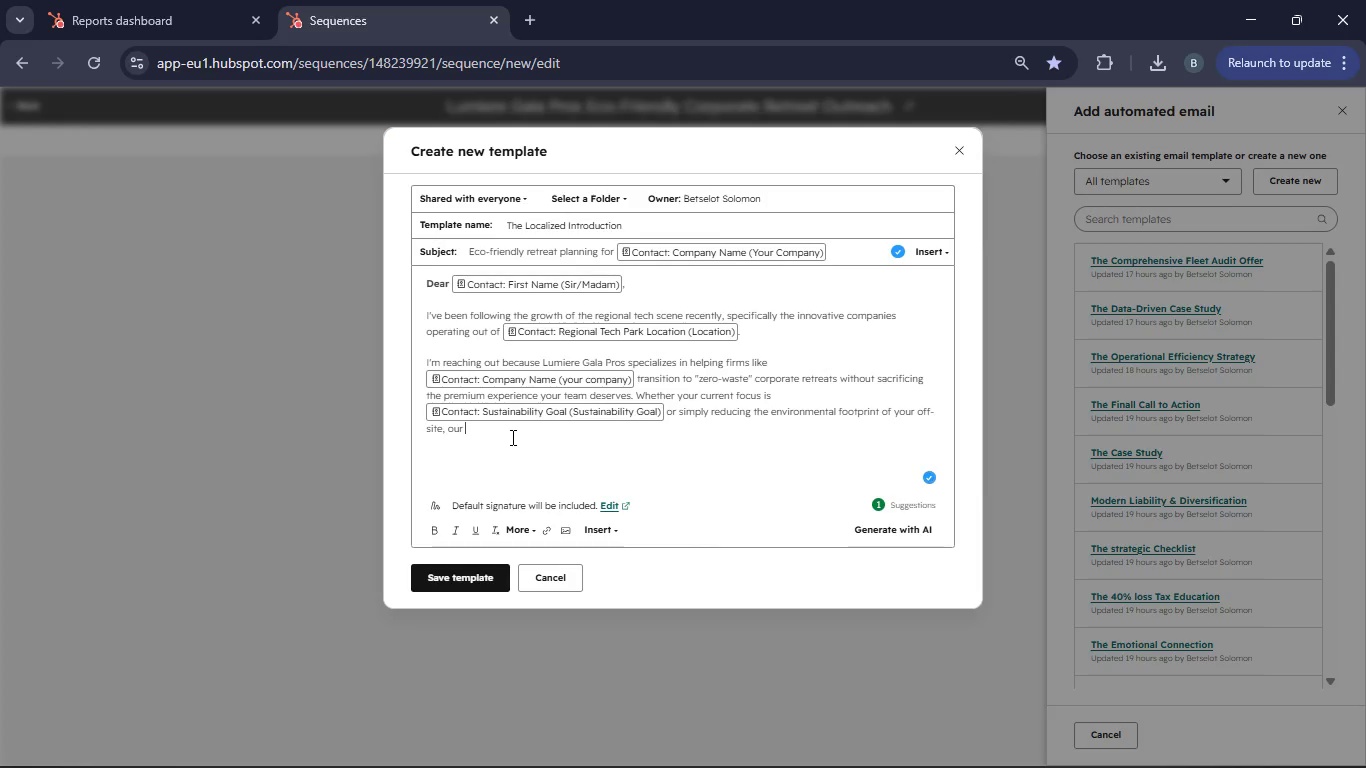 
type(gree)
key(Backspace)
key(Backspace)
key(Backspace)
key(Backspace)
type(Green Planning Package is designed to handle the logistics end-to-end.)
 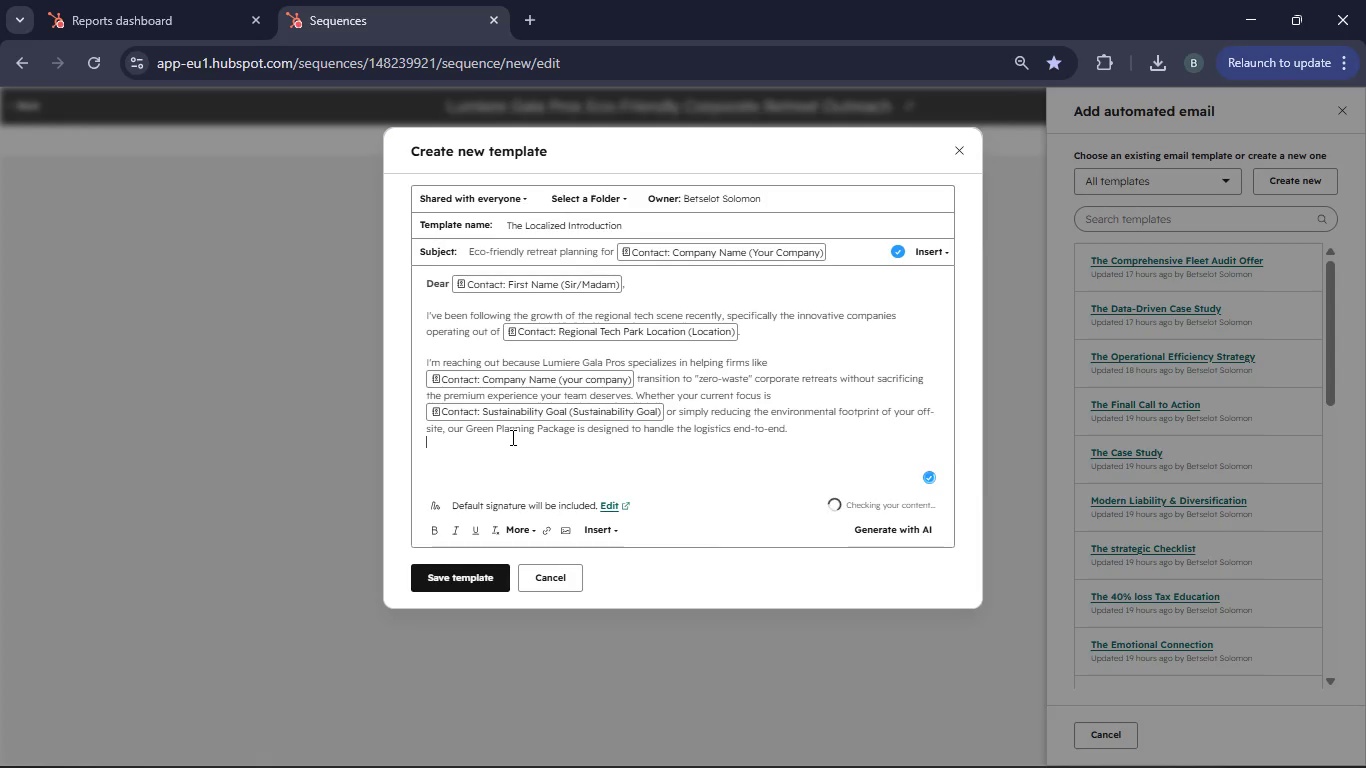 
 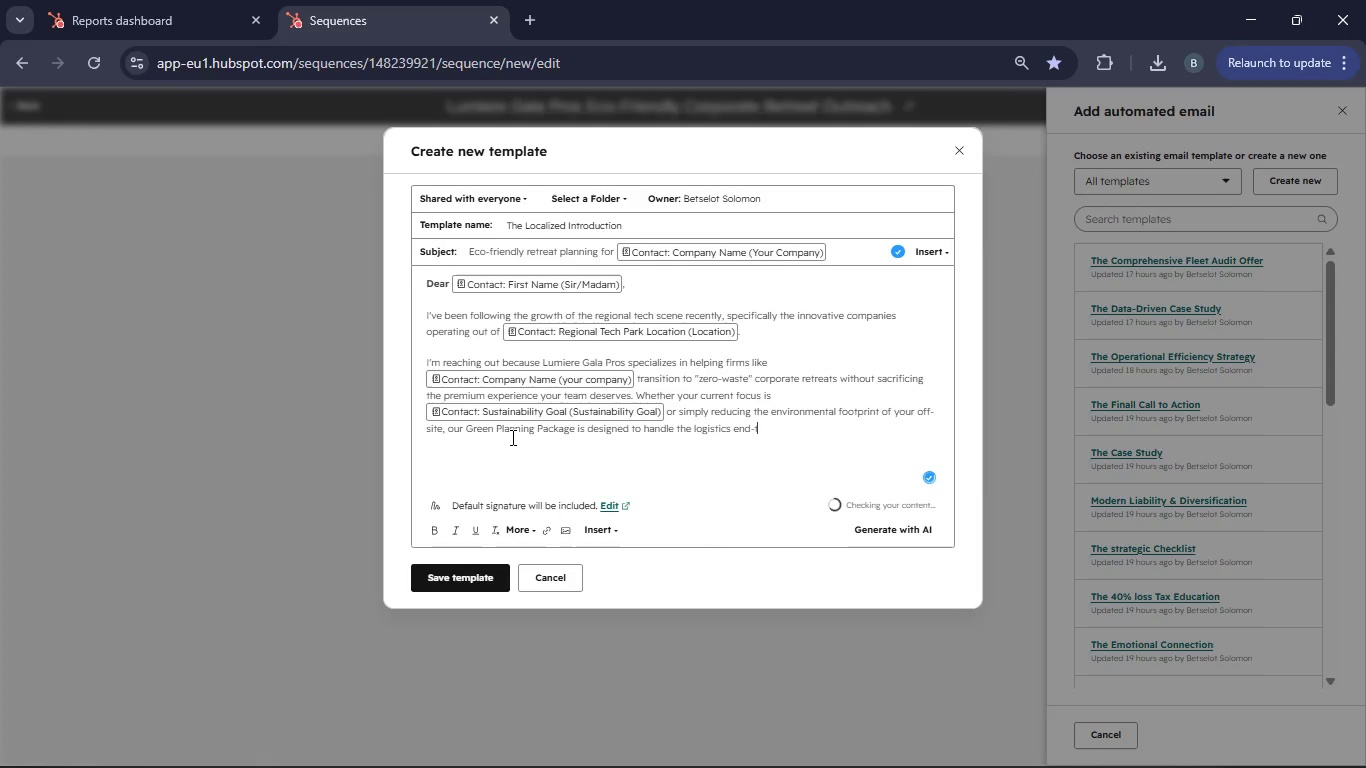 
key(Enter)
 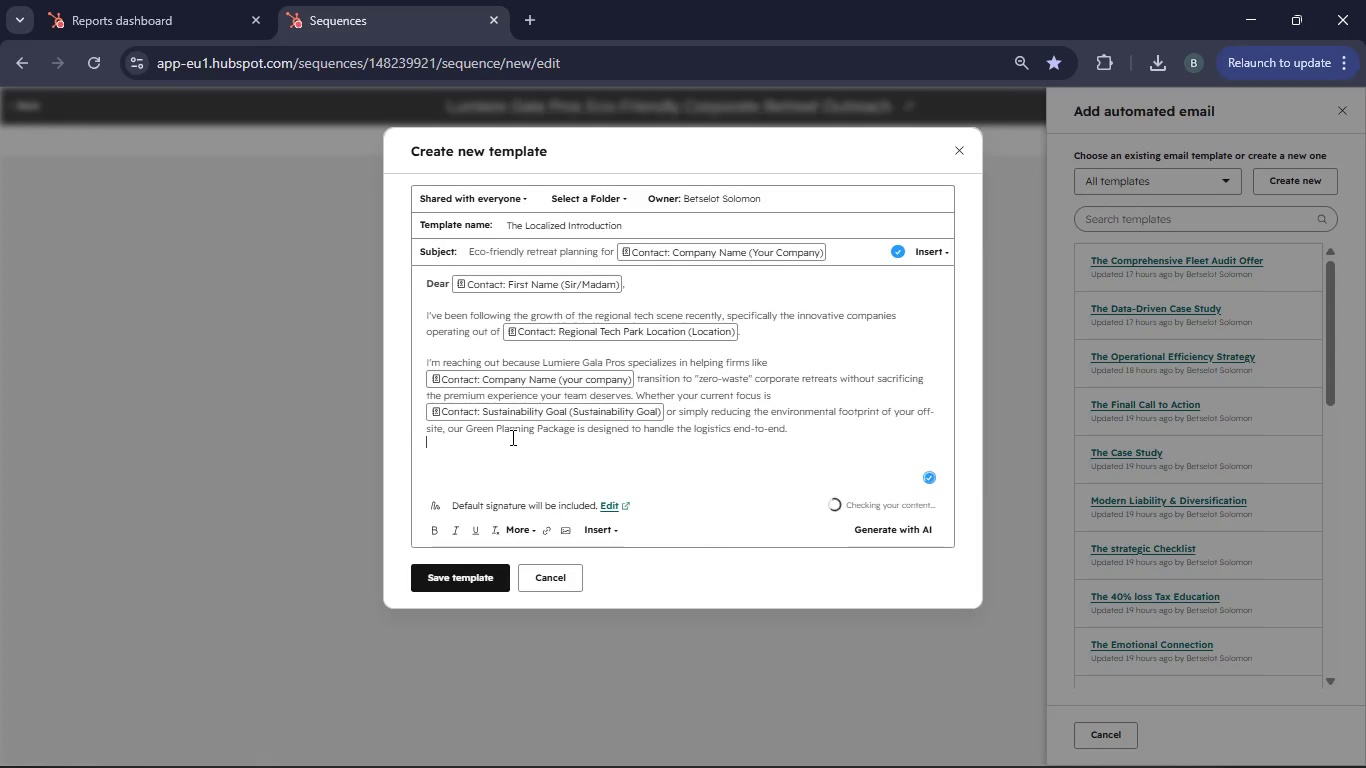 
key(Enter)
 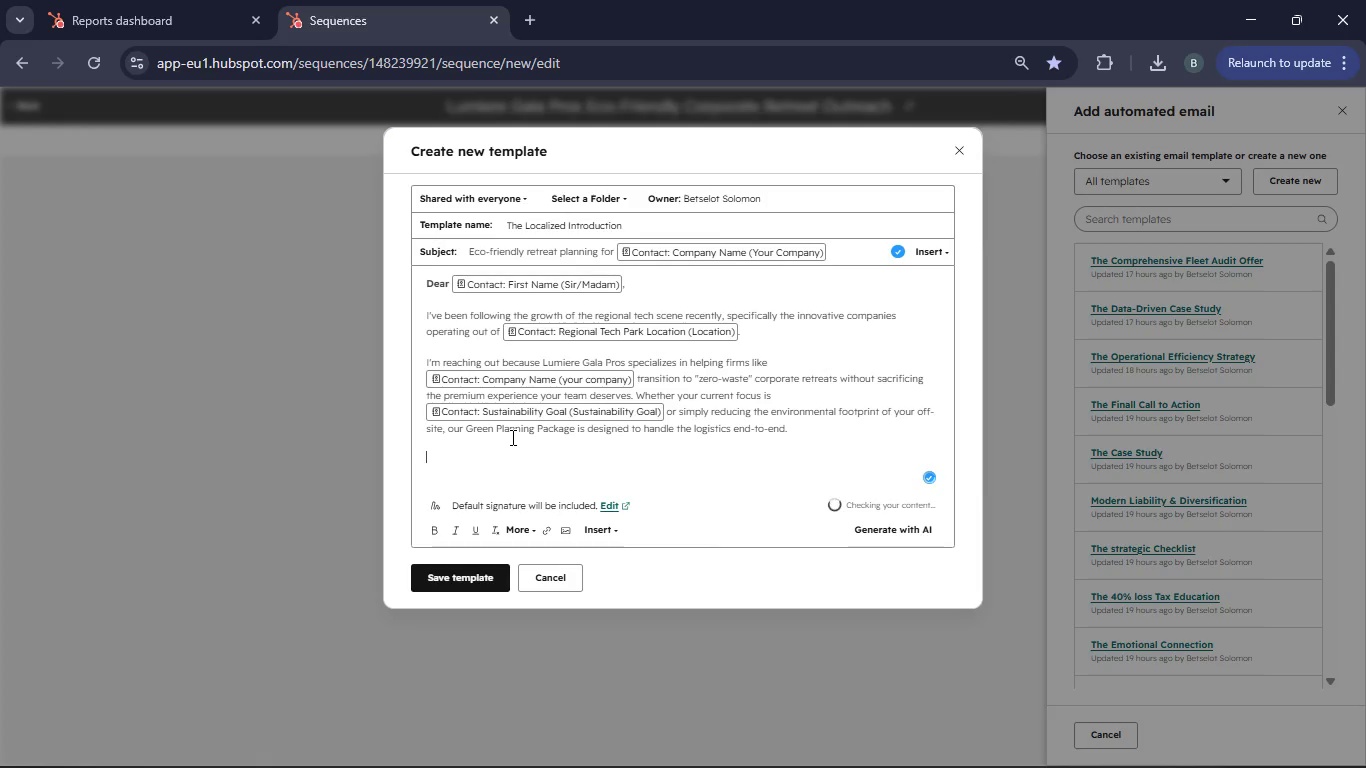 
type(Do you have 10 minutes next Tuesday to discuss how we can bring a sustainable edge to your next team gathering?)
 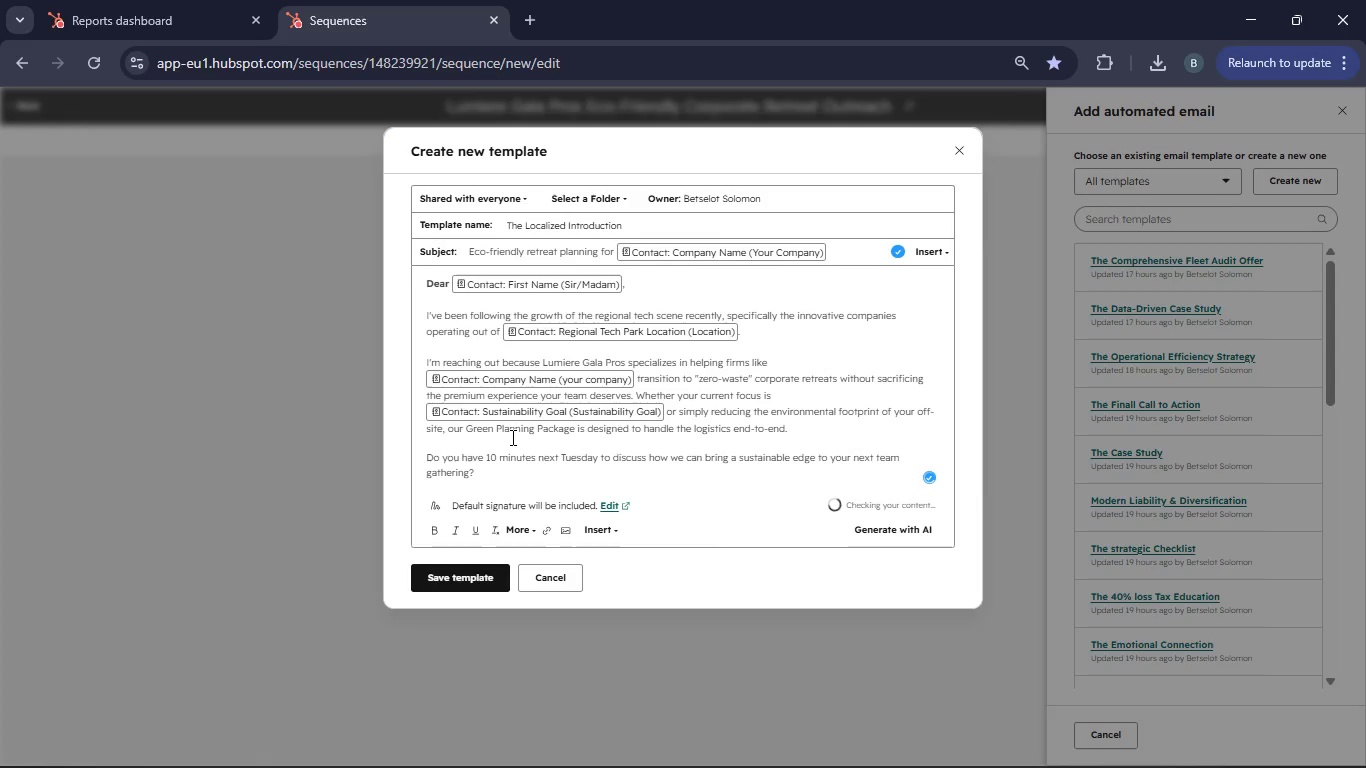 
key(Enter)
 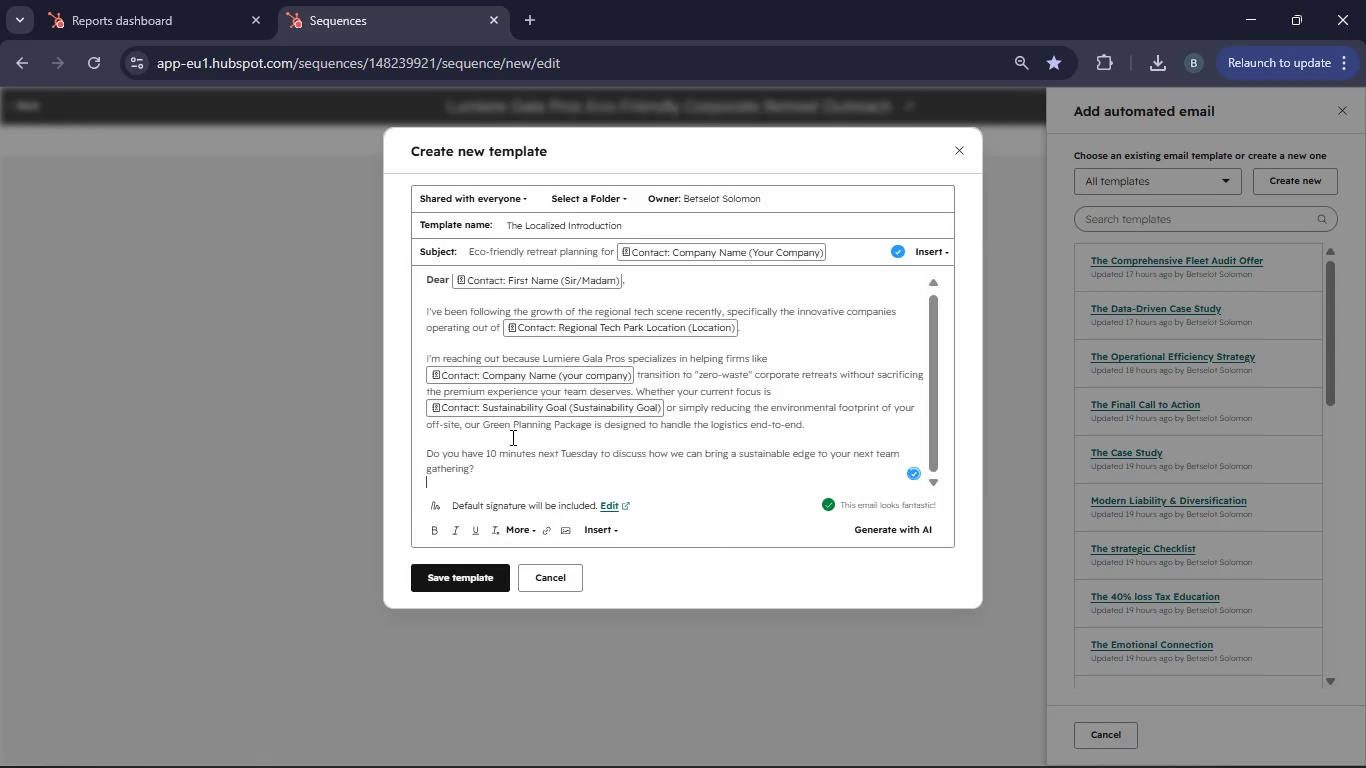 
key(Enter)
 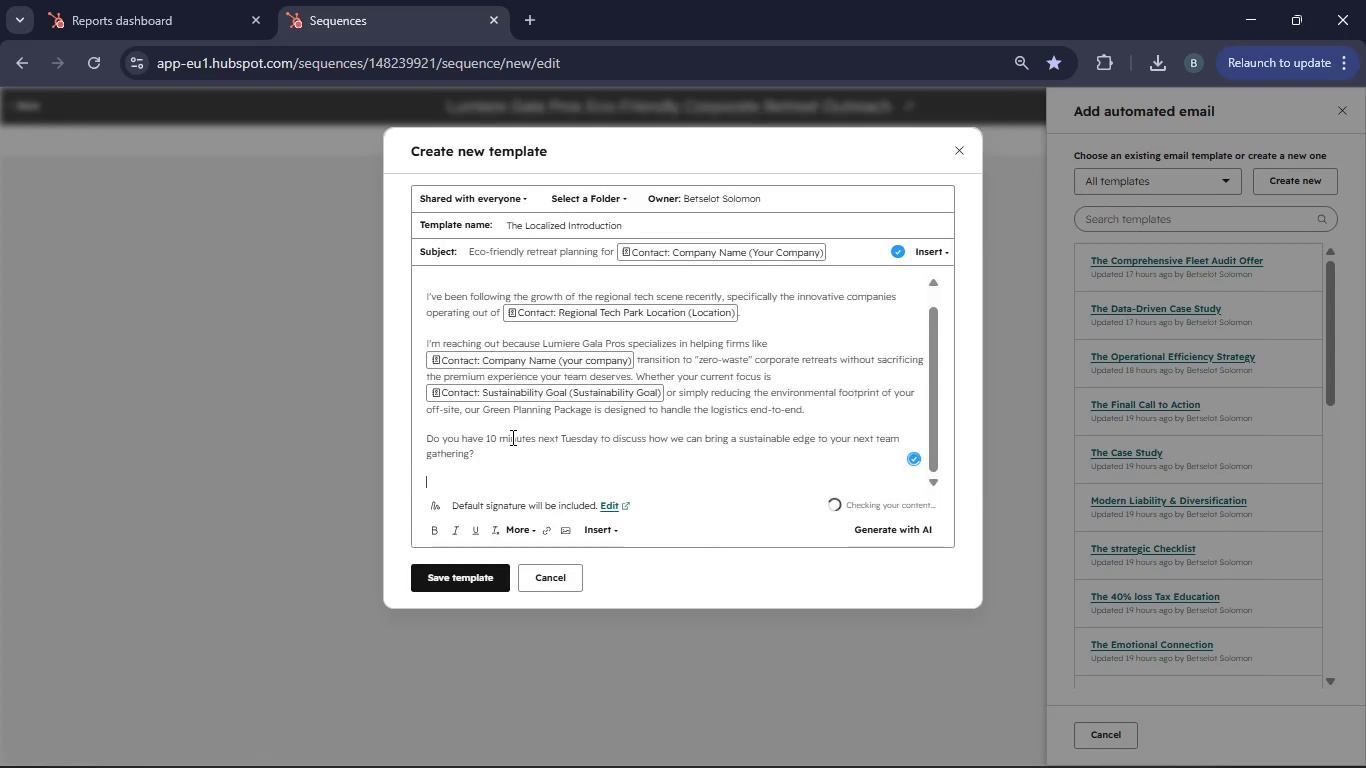 
type(Best regards,)
 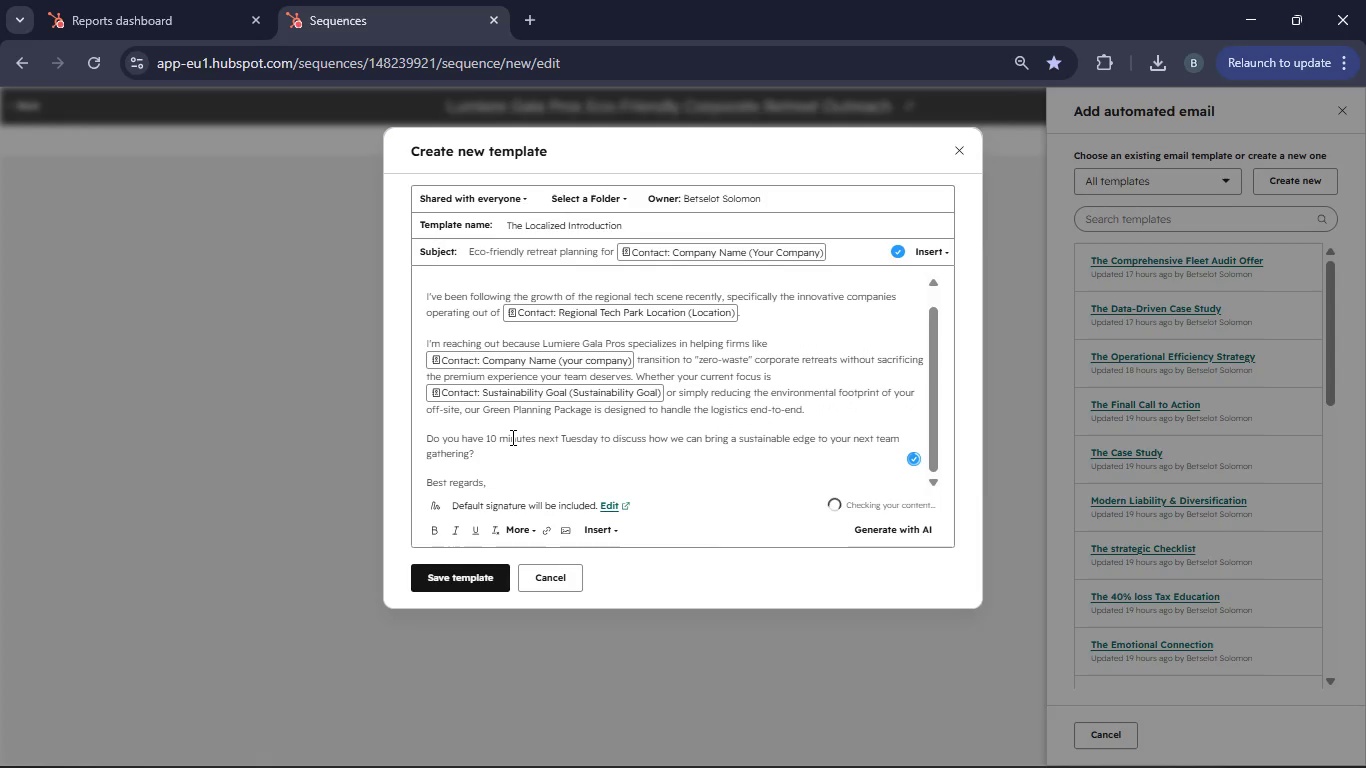 
key(Enter)
 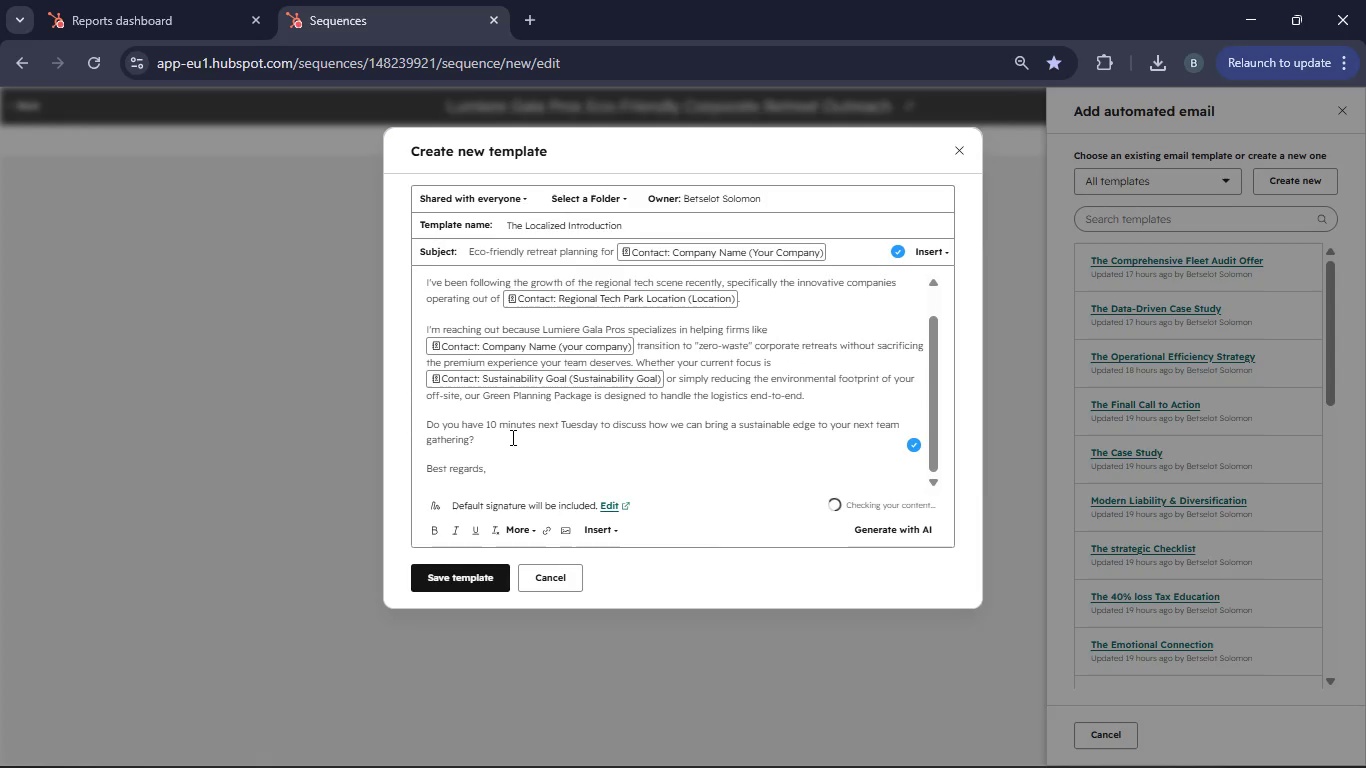 
type(The Lumiere Gl)
key(Backspace)
type(ala Pros)
 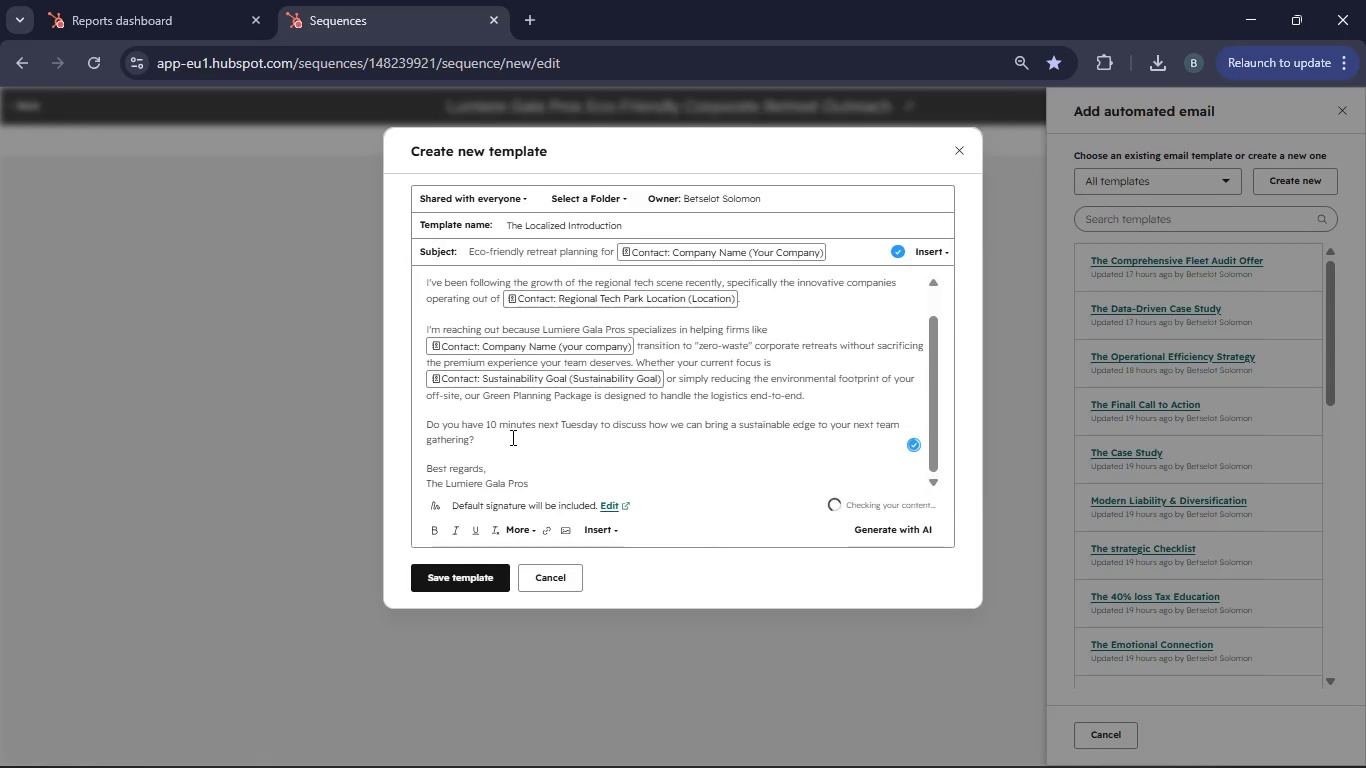 
left_click_drag(start_coordinate=[544, 474], to_coordinate=[532, 485])
 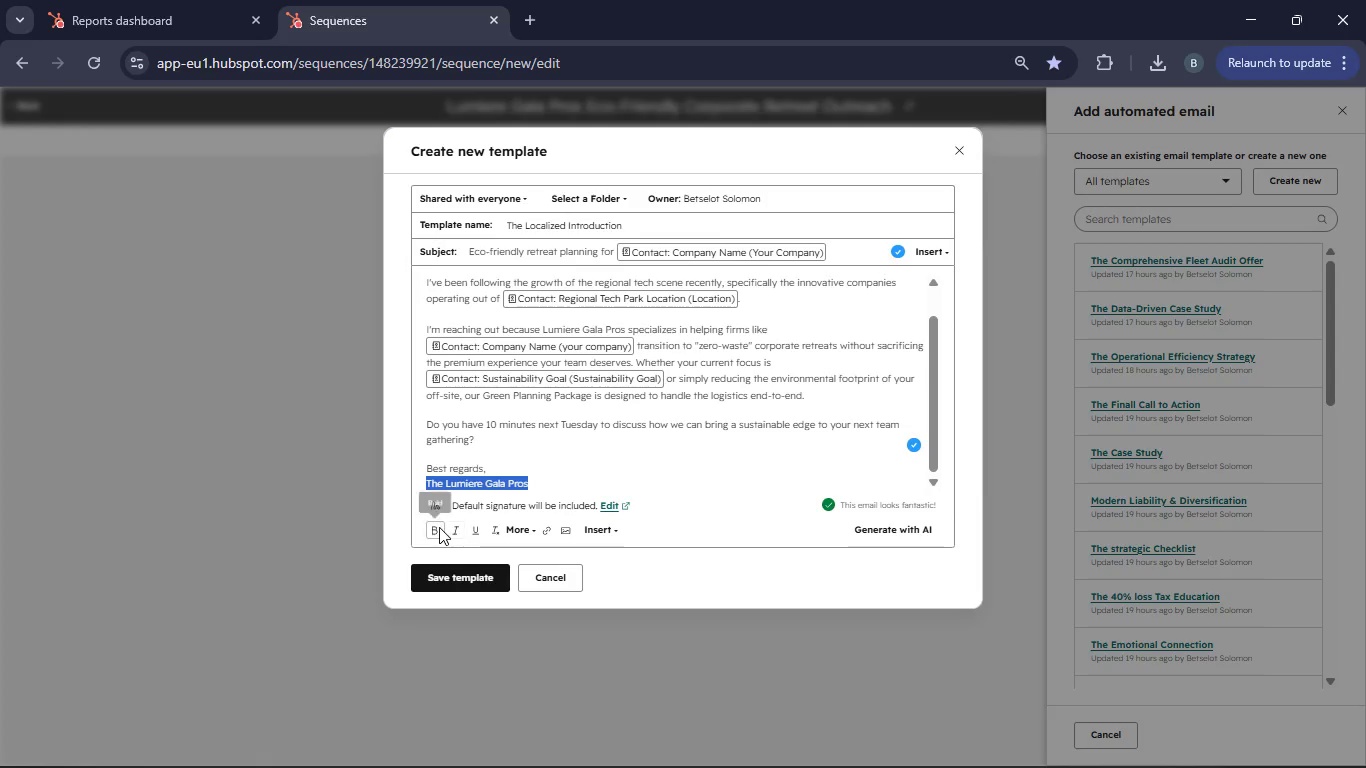 
left_click([439, 527])
 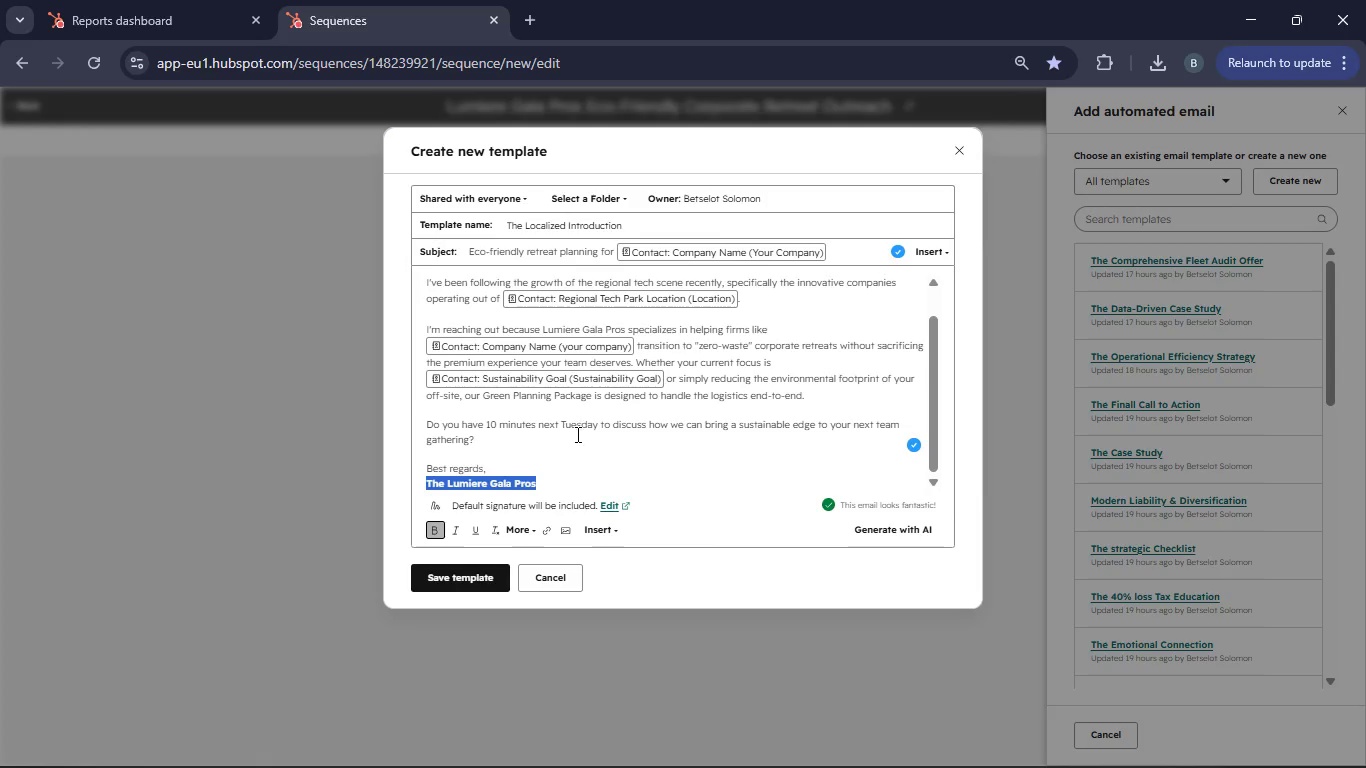 
left_click([576, 434])
 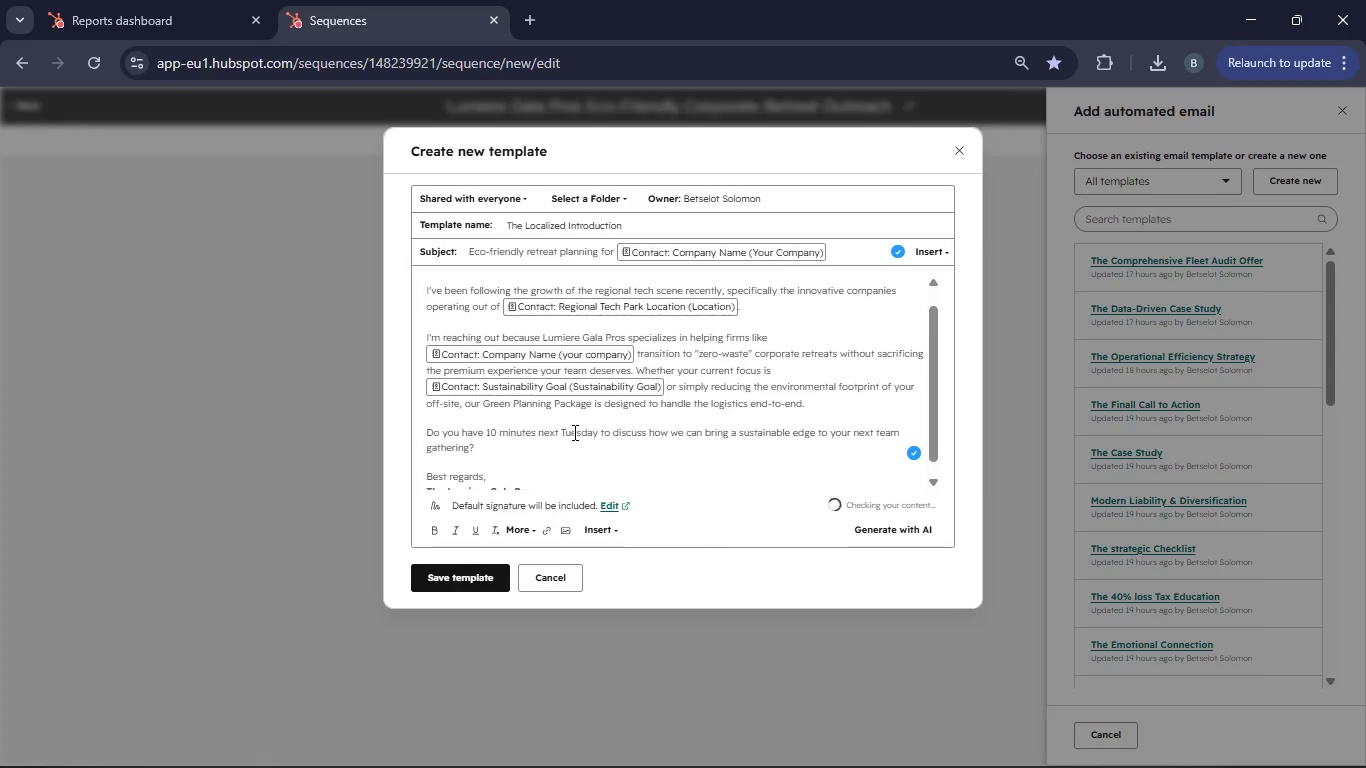 
scroll: coordinate [573, 432], scroll_direction: up, amount: 3.0
 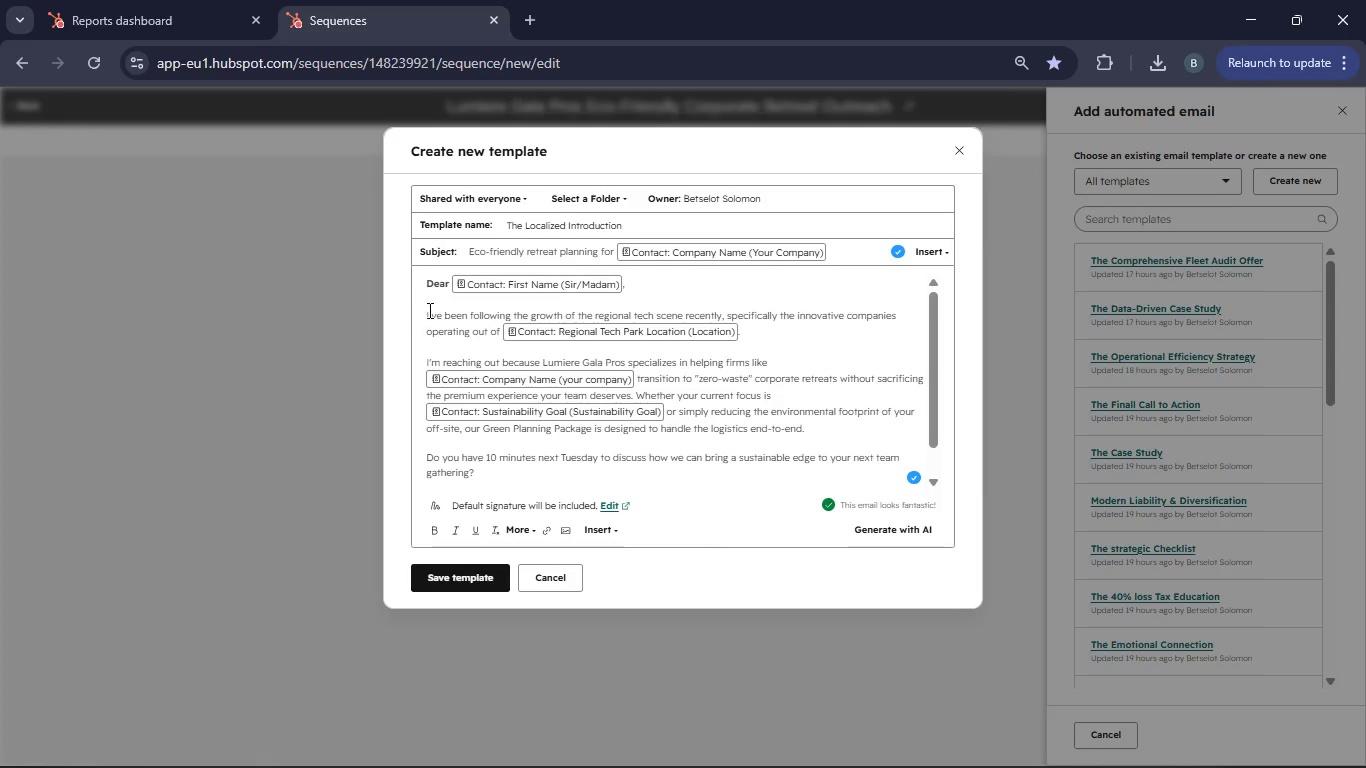 
left_click_drag(start_coordinate=[426, 303], to_coordinate=[553, 483])
 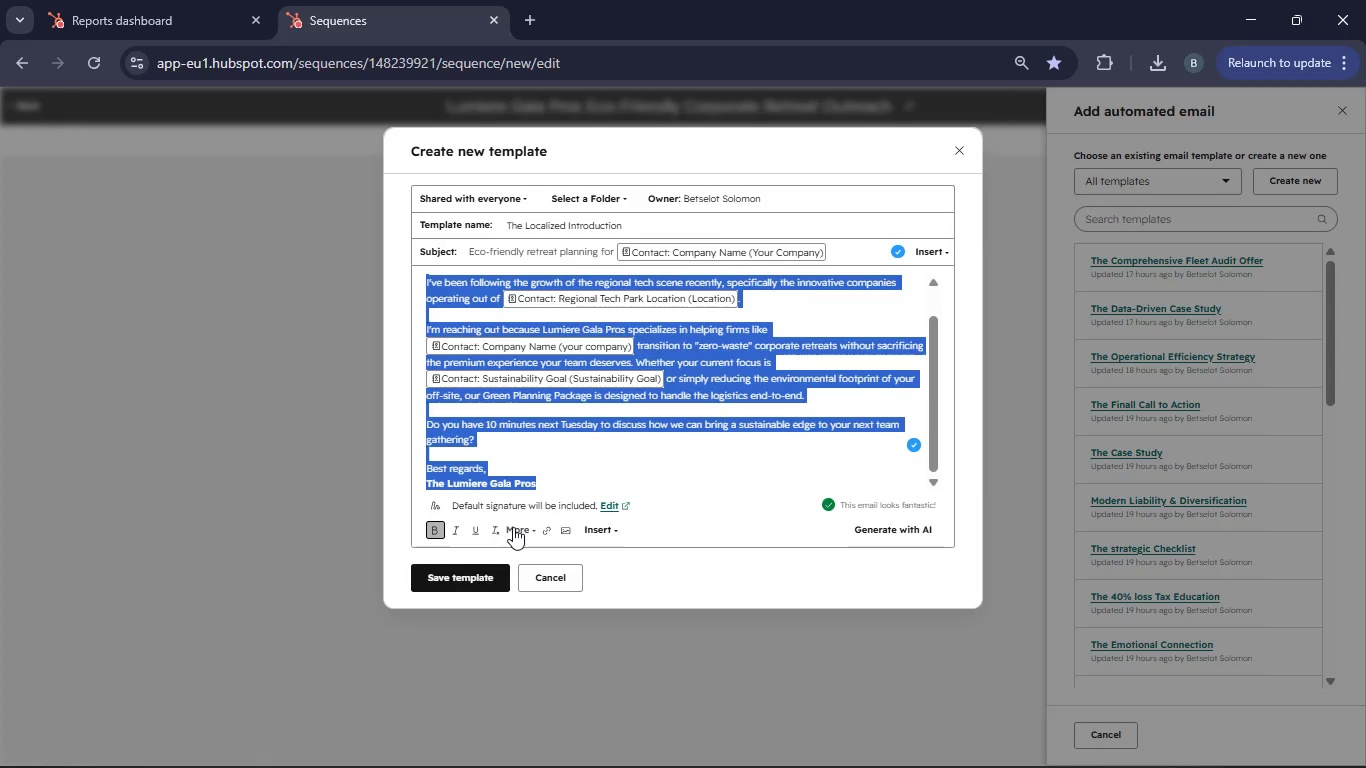 
left_click([513, 527])
 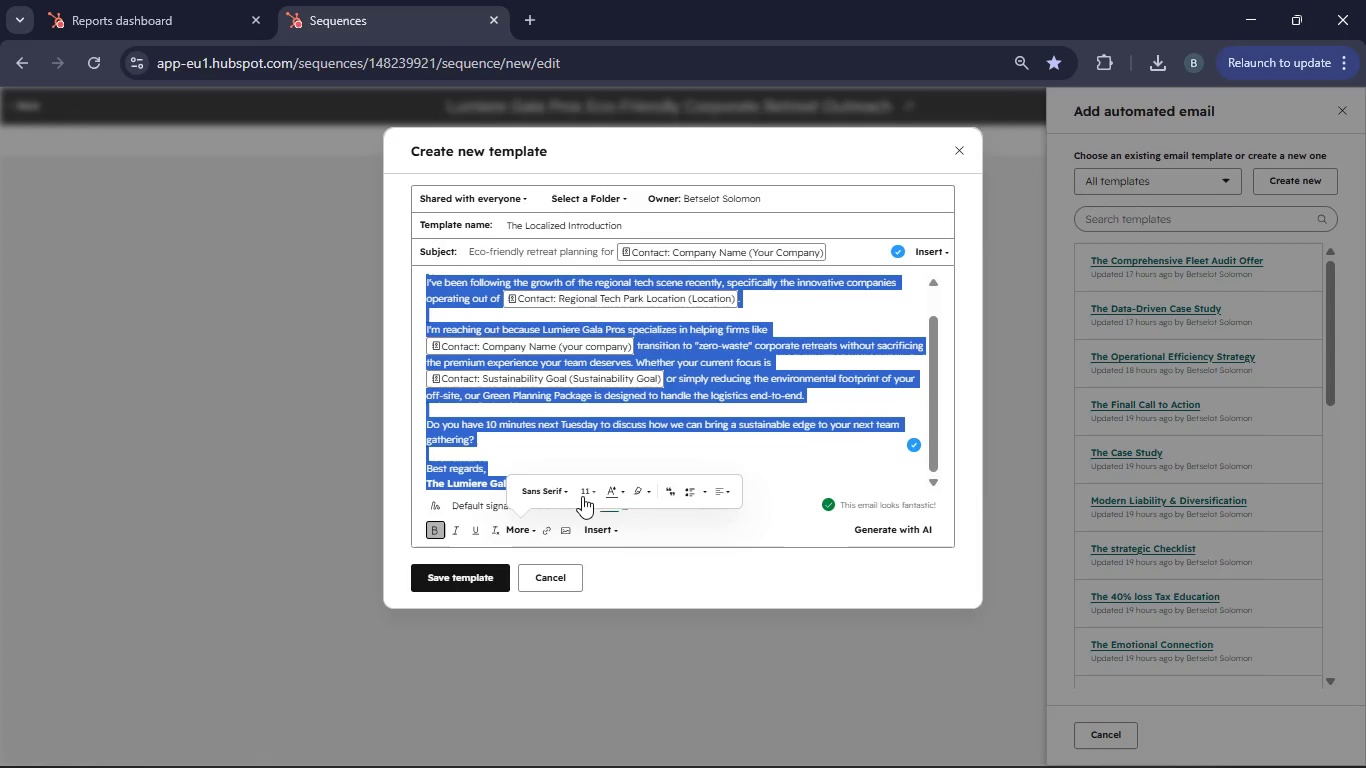 
left_click([586, 491])
 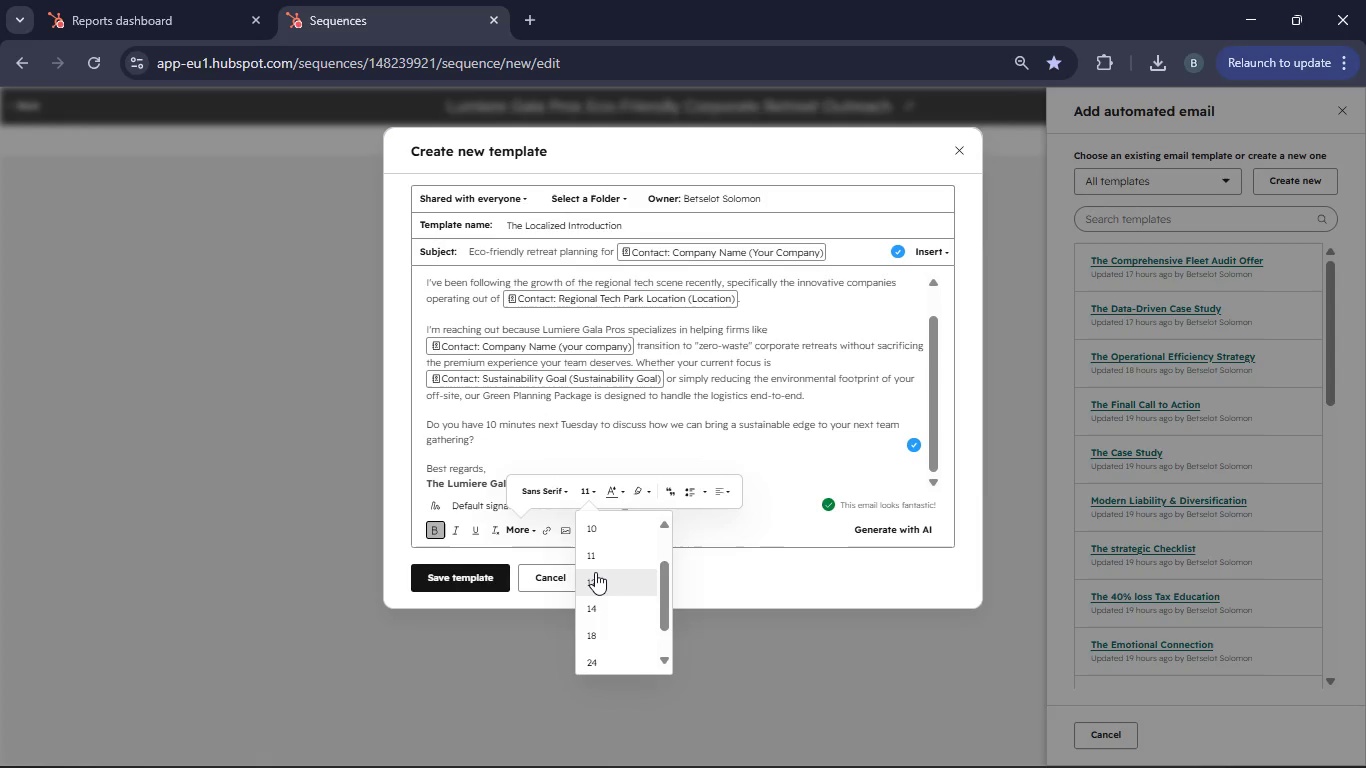 
left_click([595, 572])
 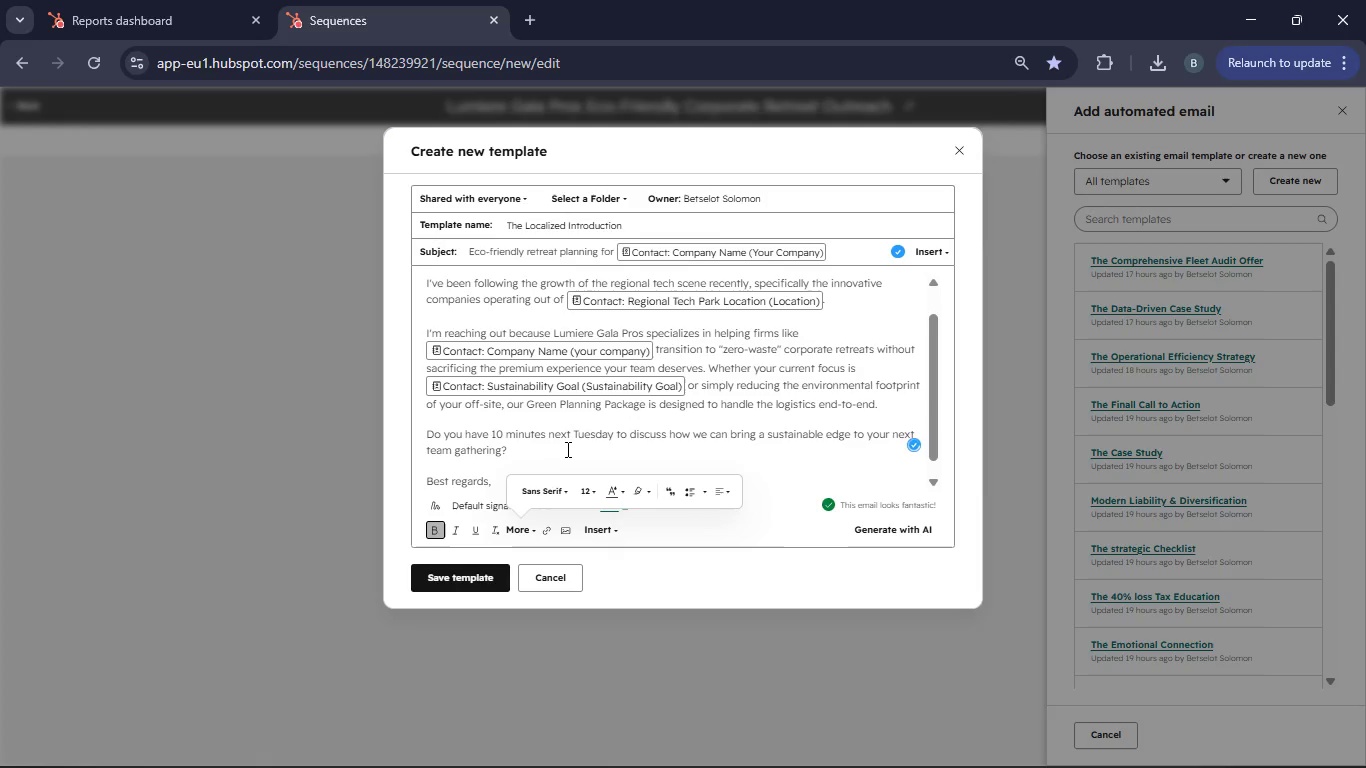 
left_click([566, 449])
 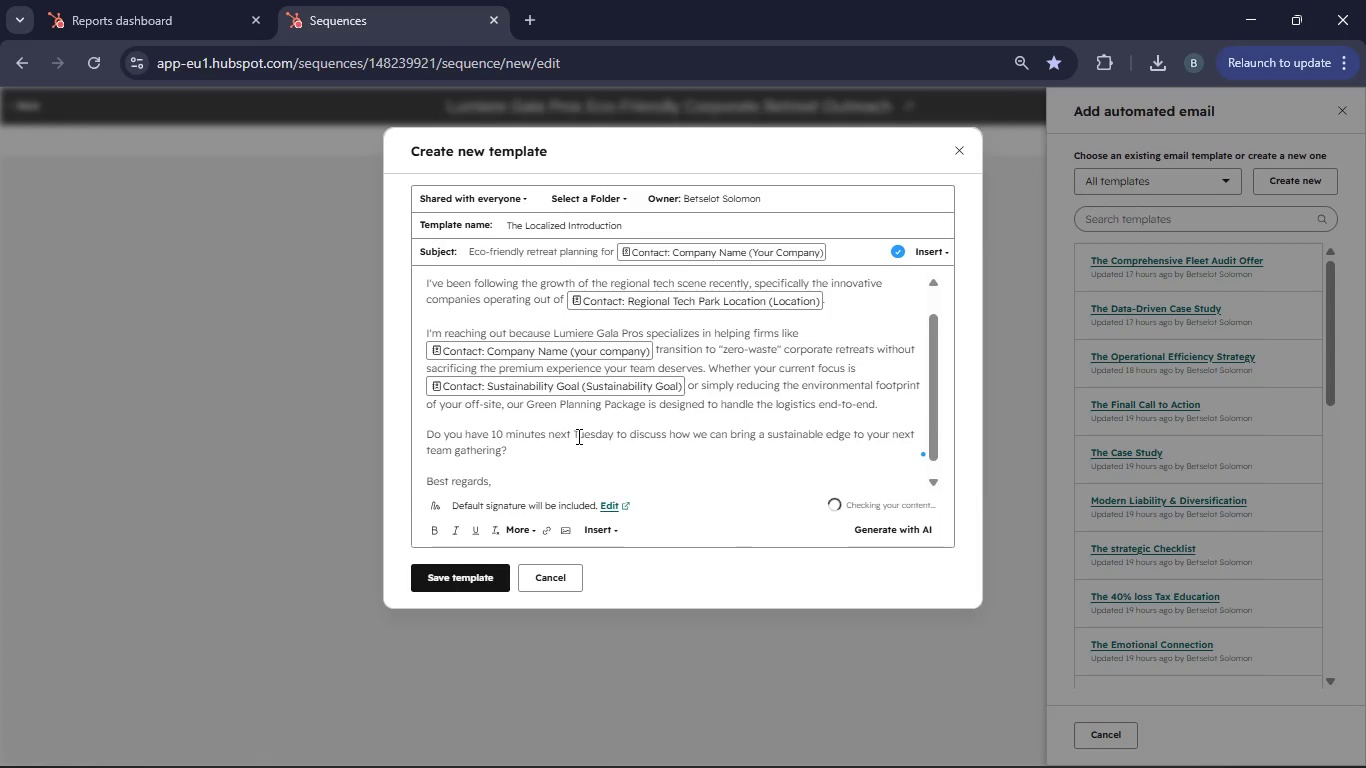 
scroll: coordinate [577, 436], scroll_direction: up, amount: 5.0
 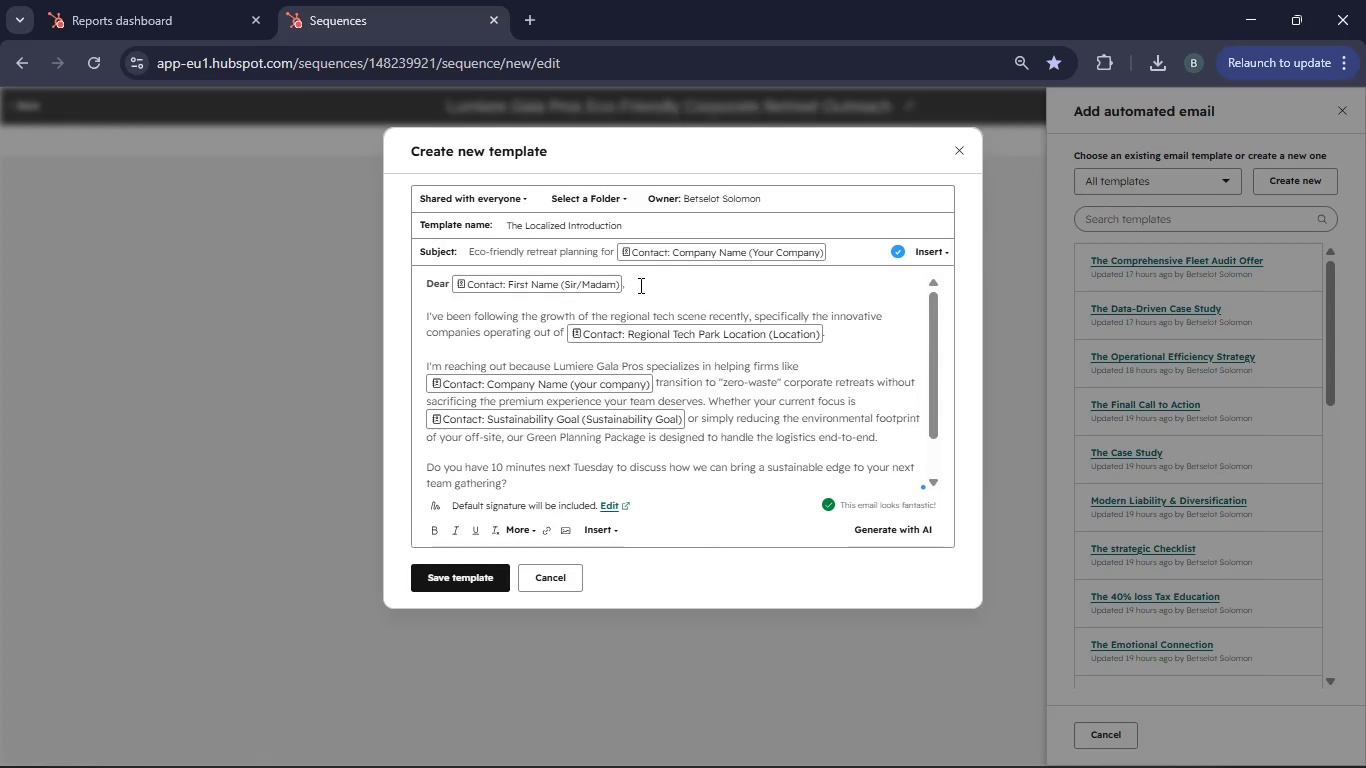 
left_click_drag(start_coordinate=[639, 285], to_coordinate=[423, 287])
 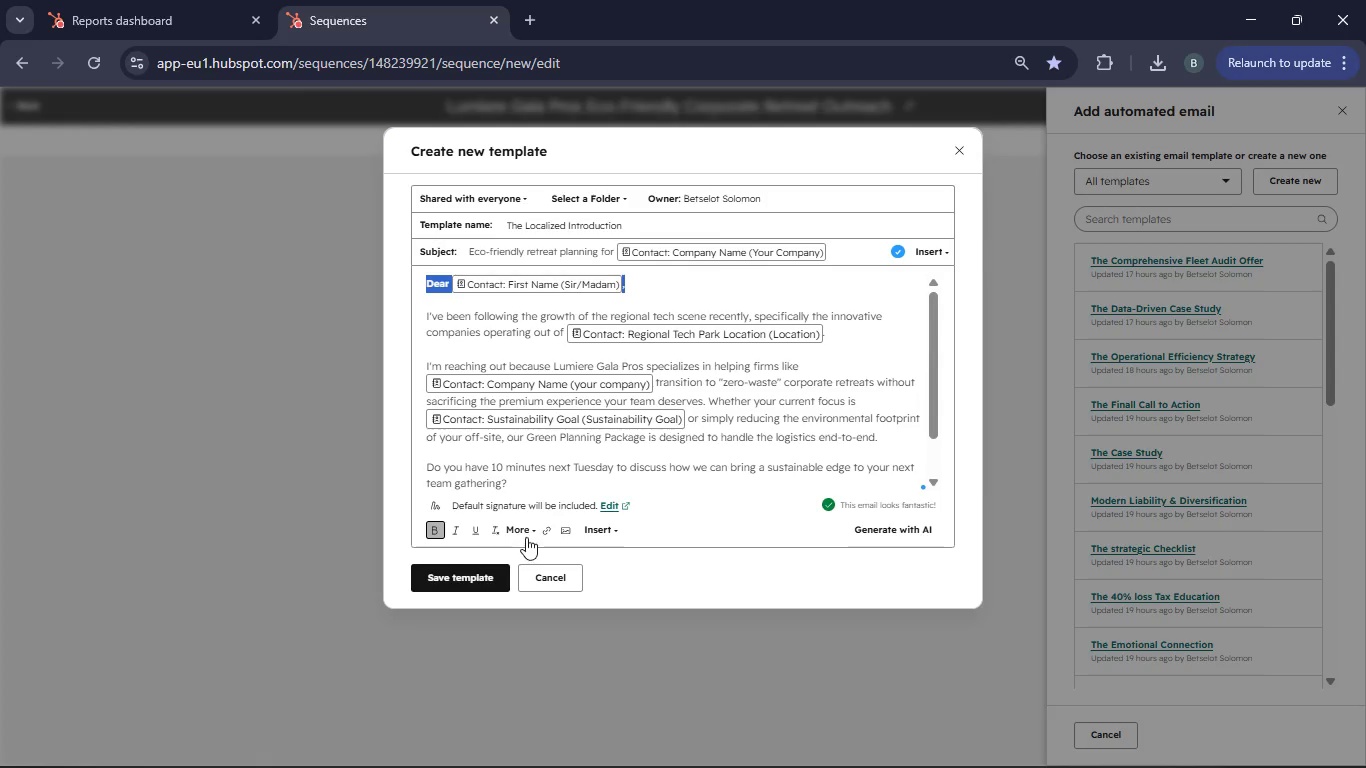 
left_click([526, 536])
 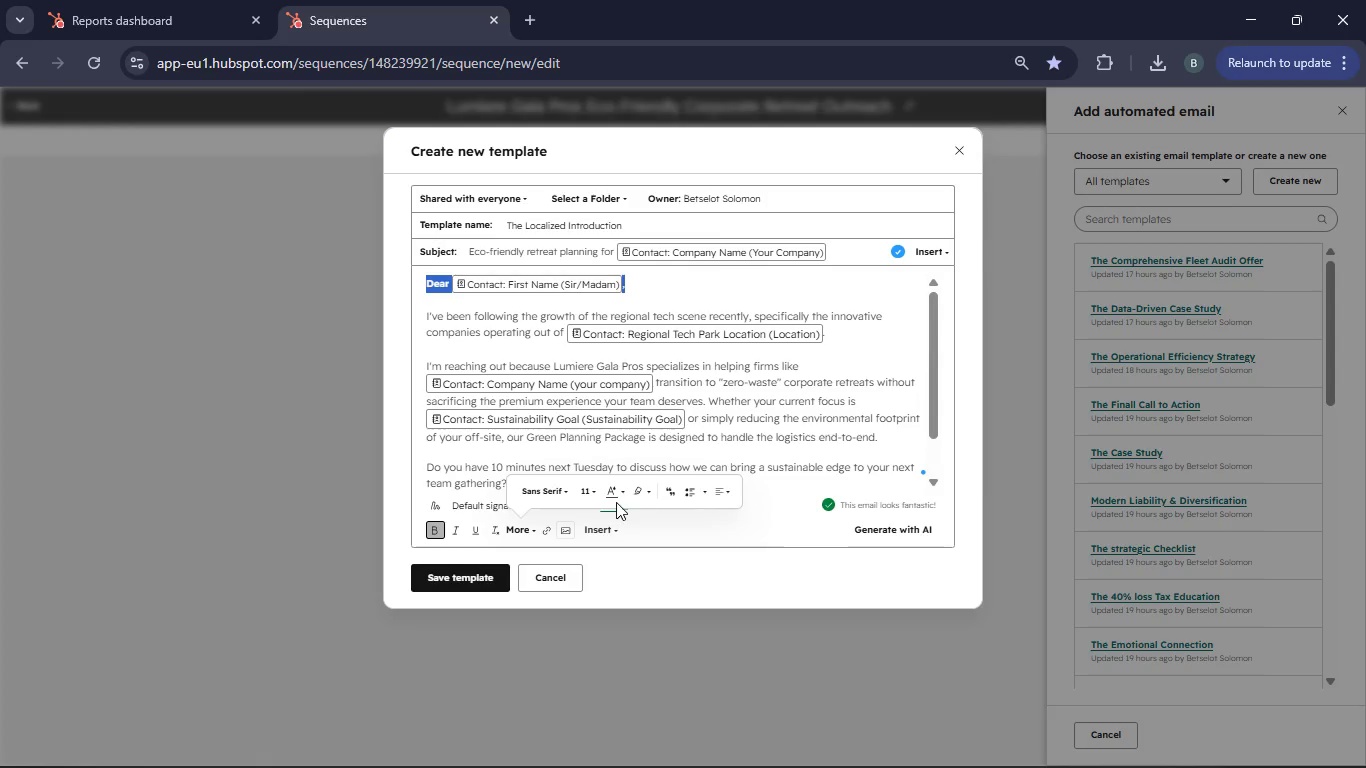 
left_click([589, 484])
 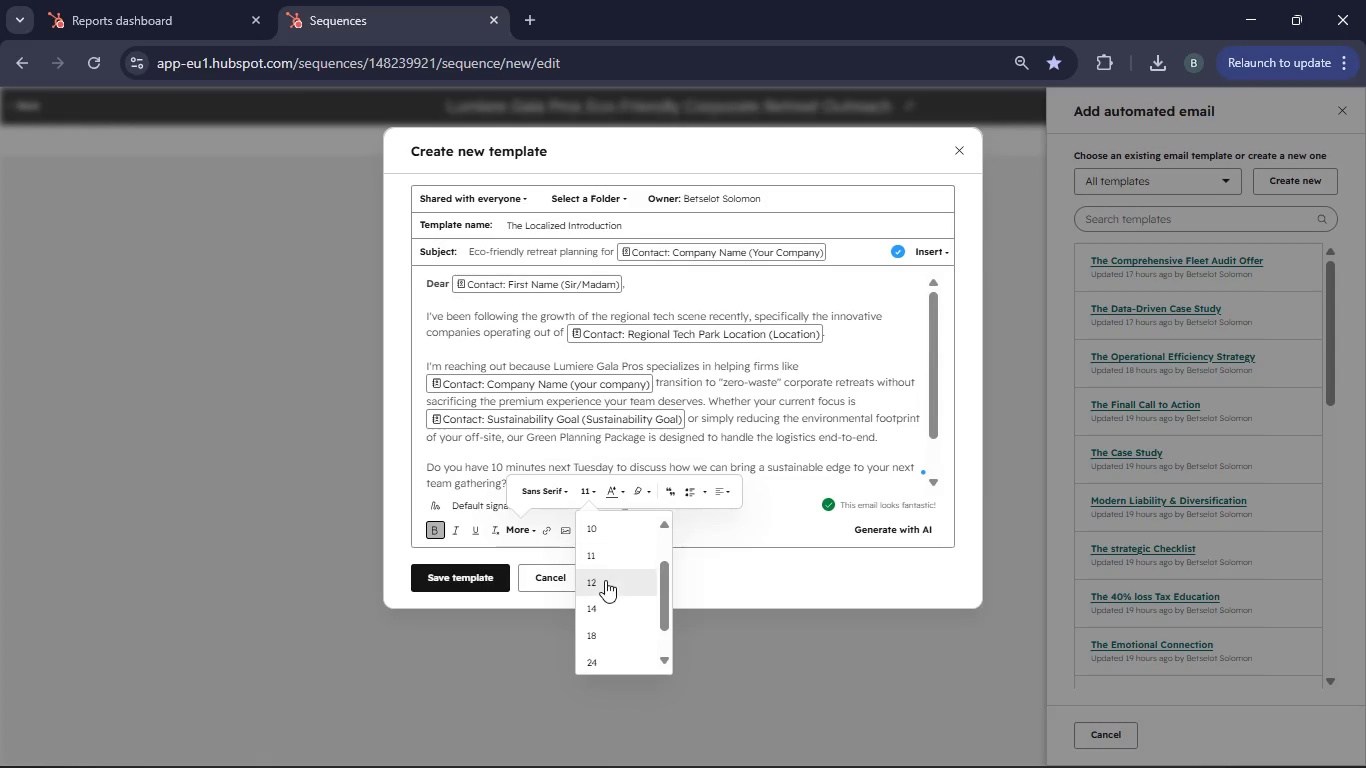 
left_click([605, 580])
 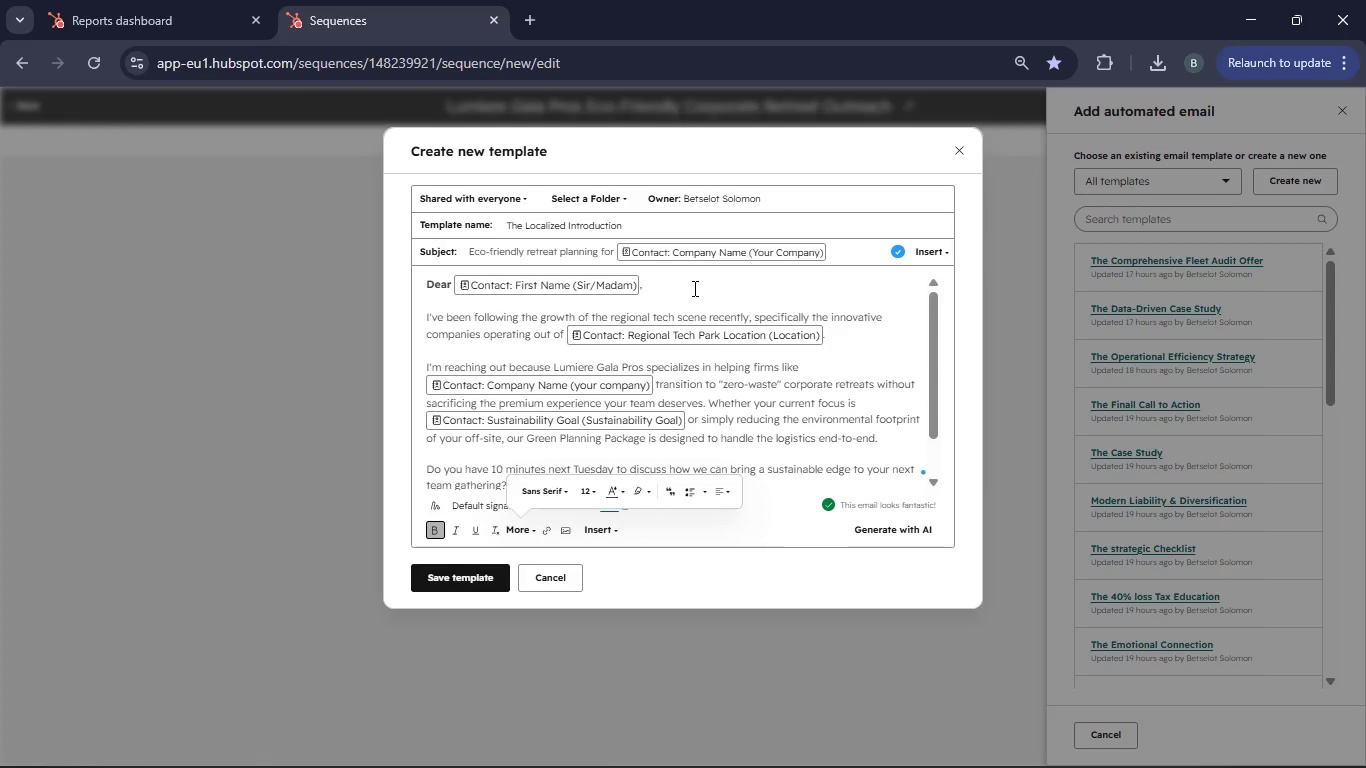 
left_click([693, 288])
 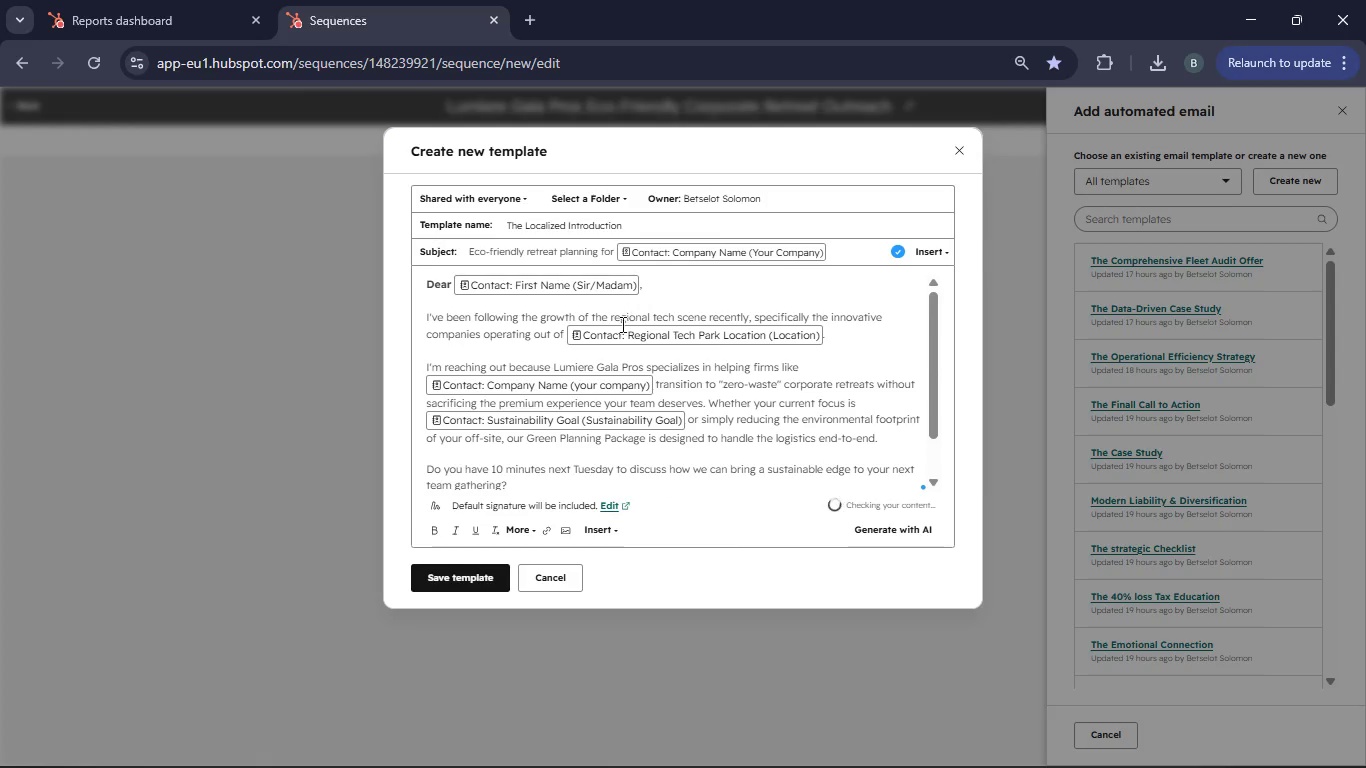 
scroll: coordinate [621, 328], scroll_direction: down, amount: 5.0
 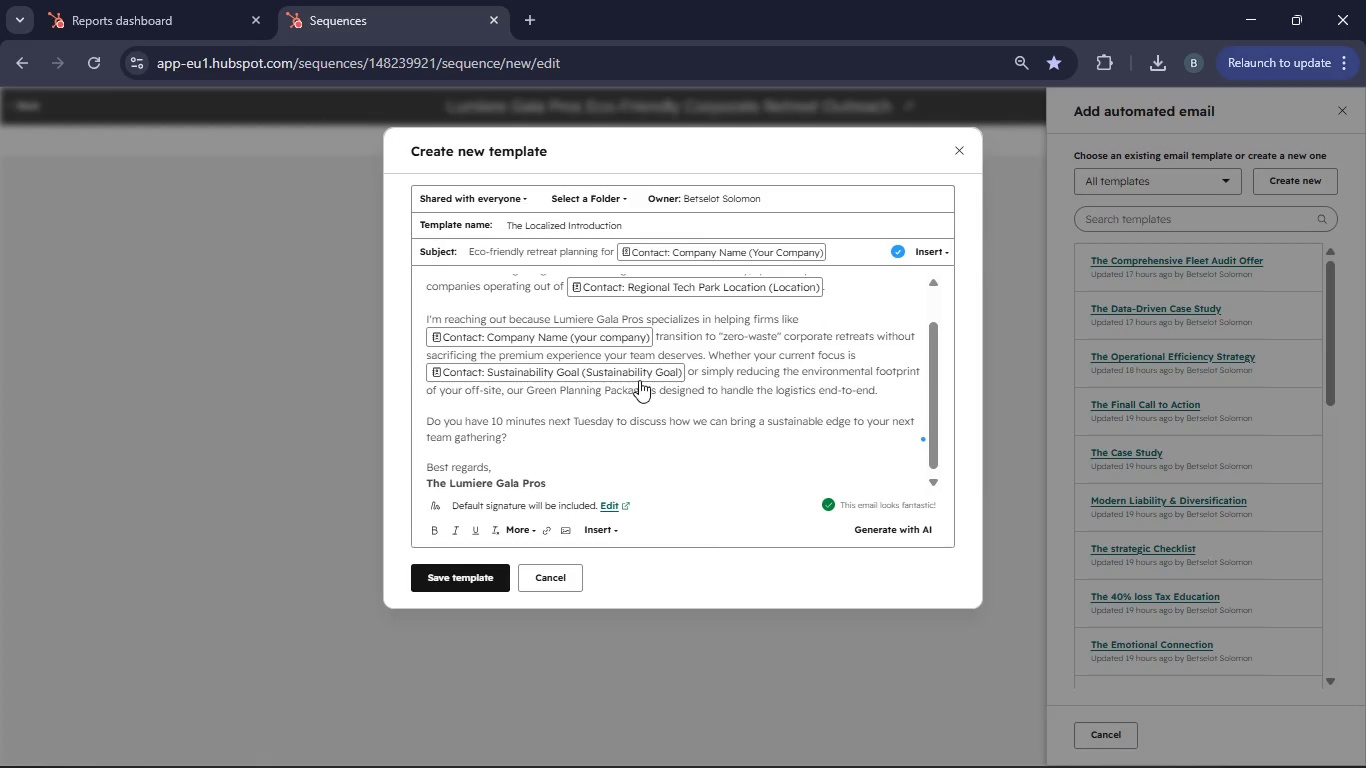 
scroll: coordinate [642, 378], scroll_direction: up, amount: 4.0
 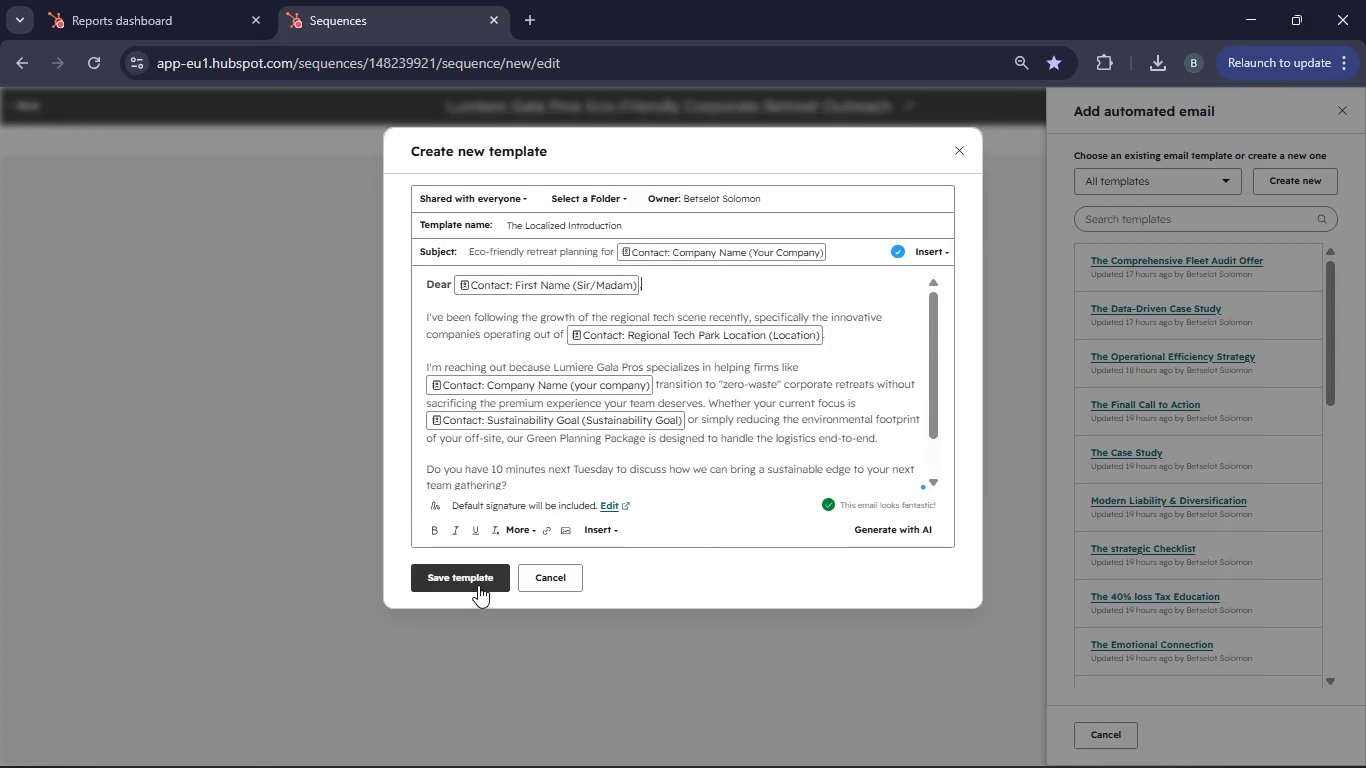 
left_click([477, 583])
 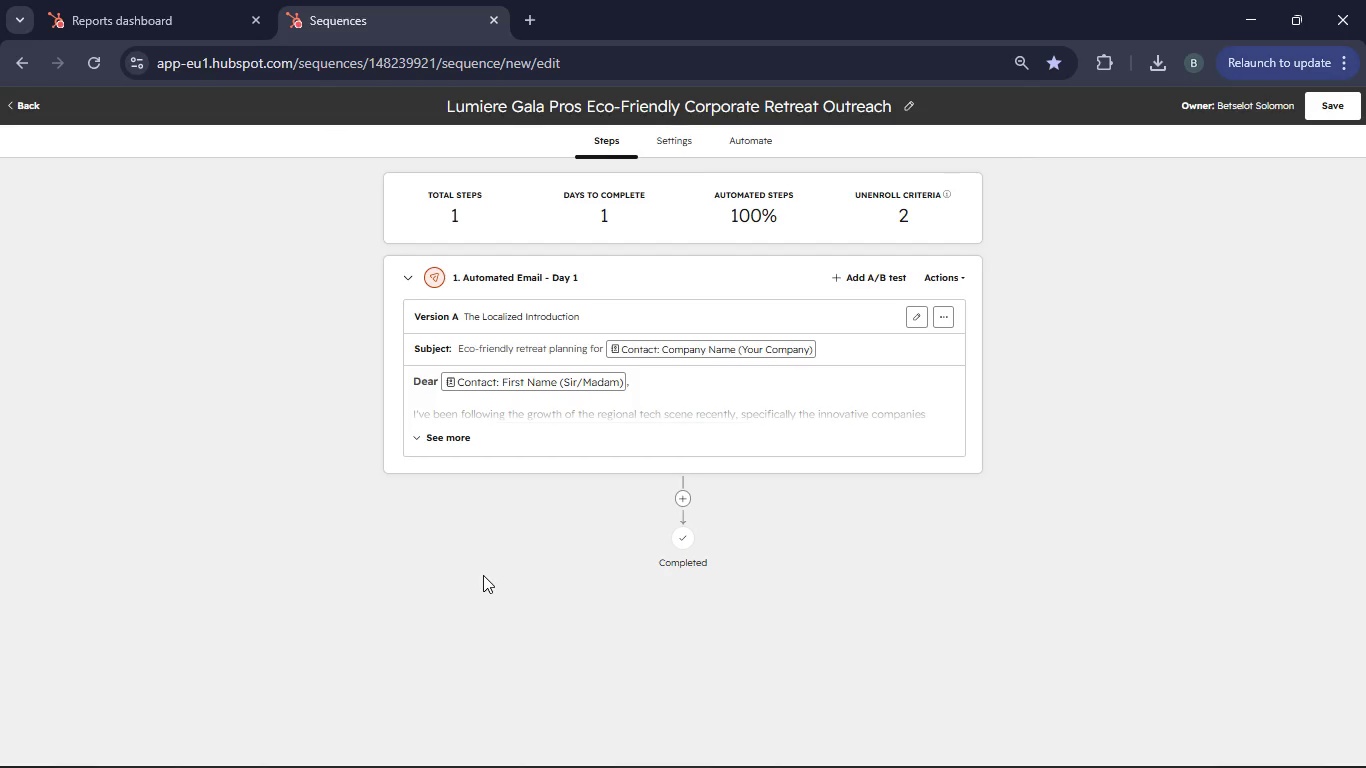 
wait(8.56)
 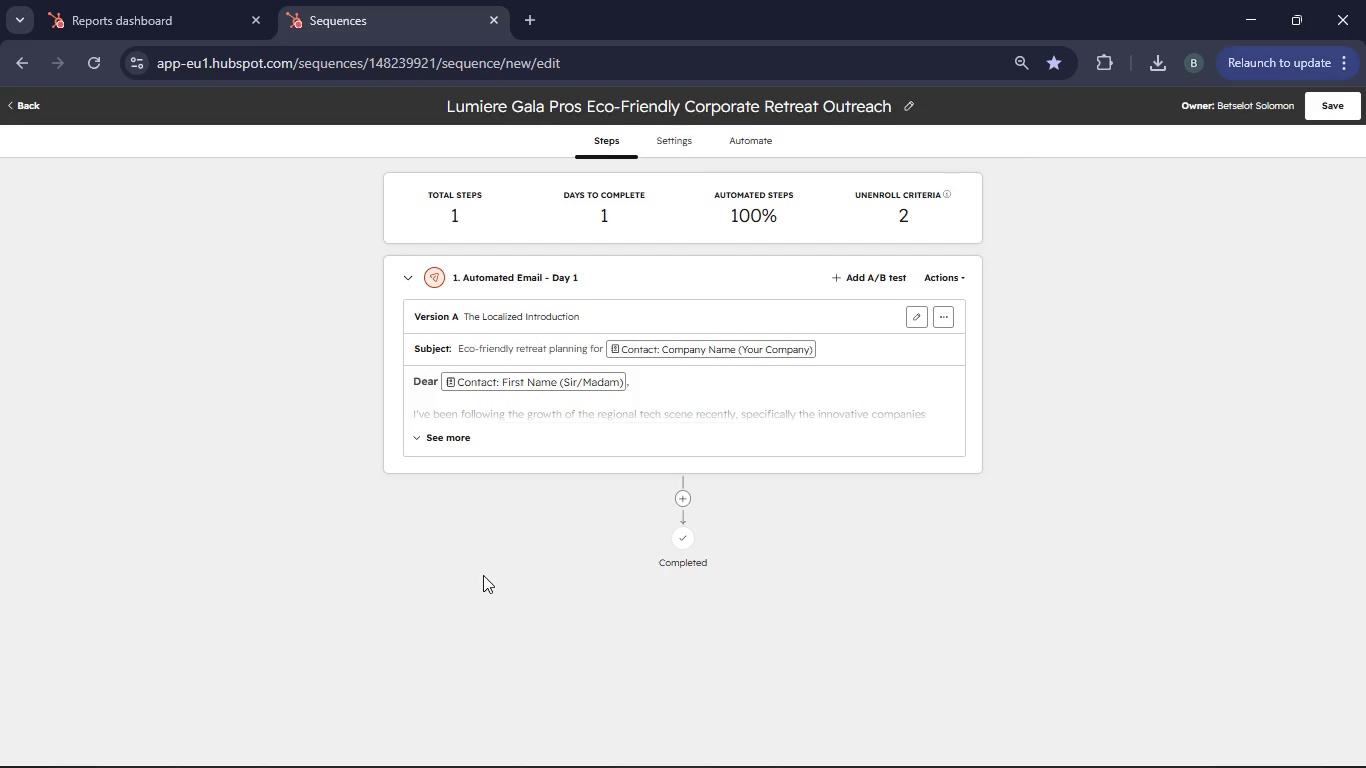 
left_click([686, 498])
 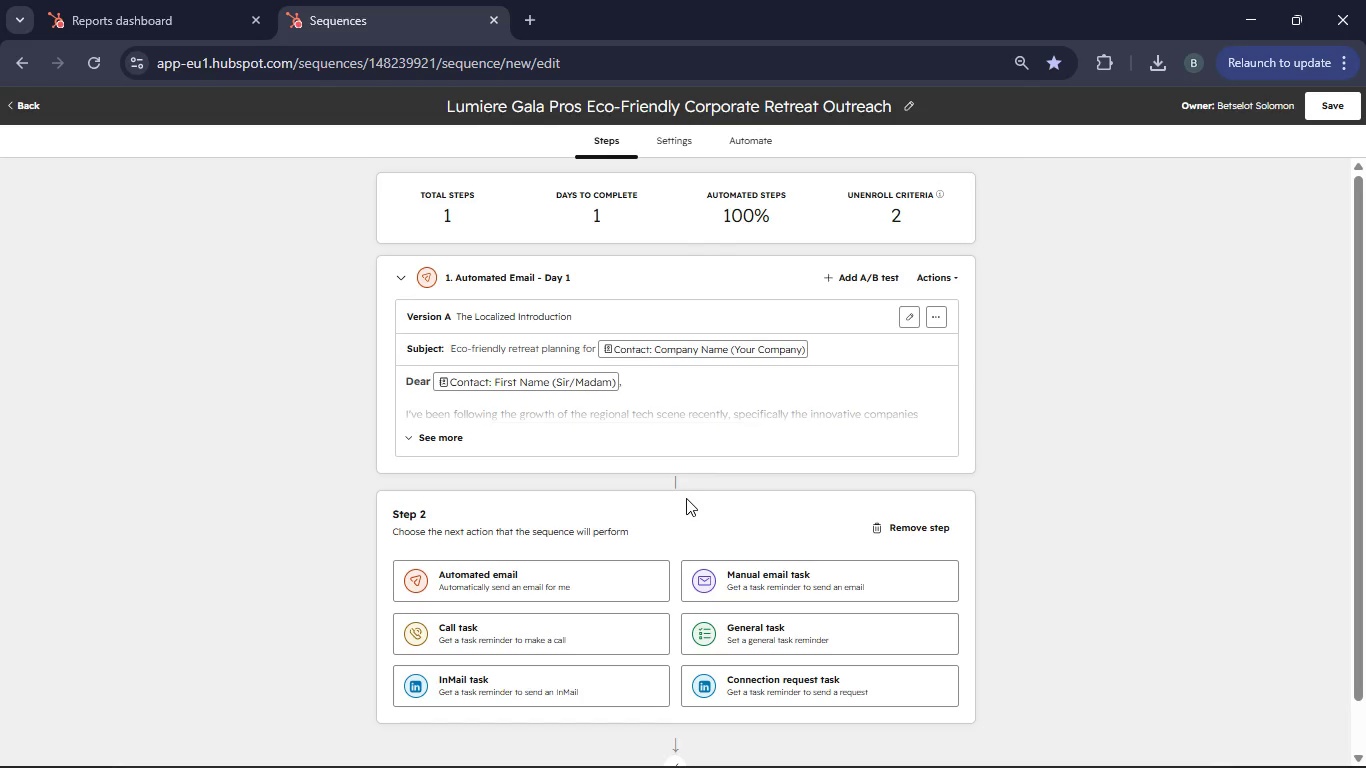 
scroll: coordinate [686, 499], scroll_direction: down, amount: 1.0
 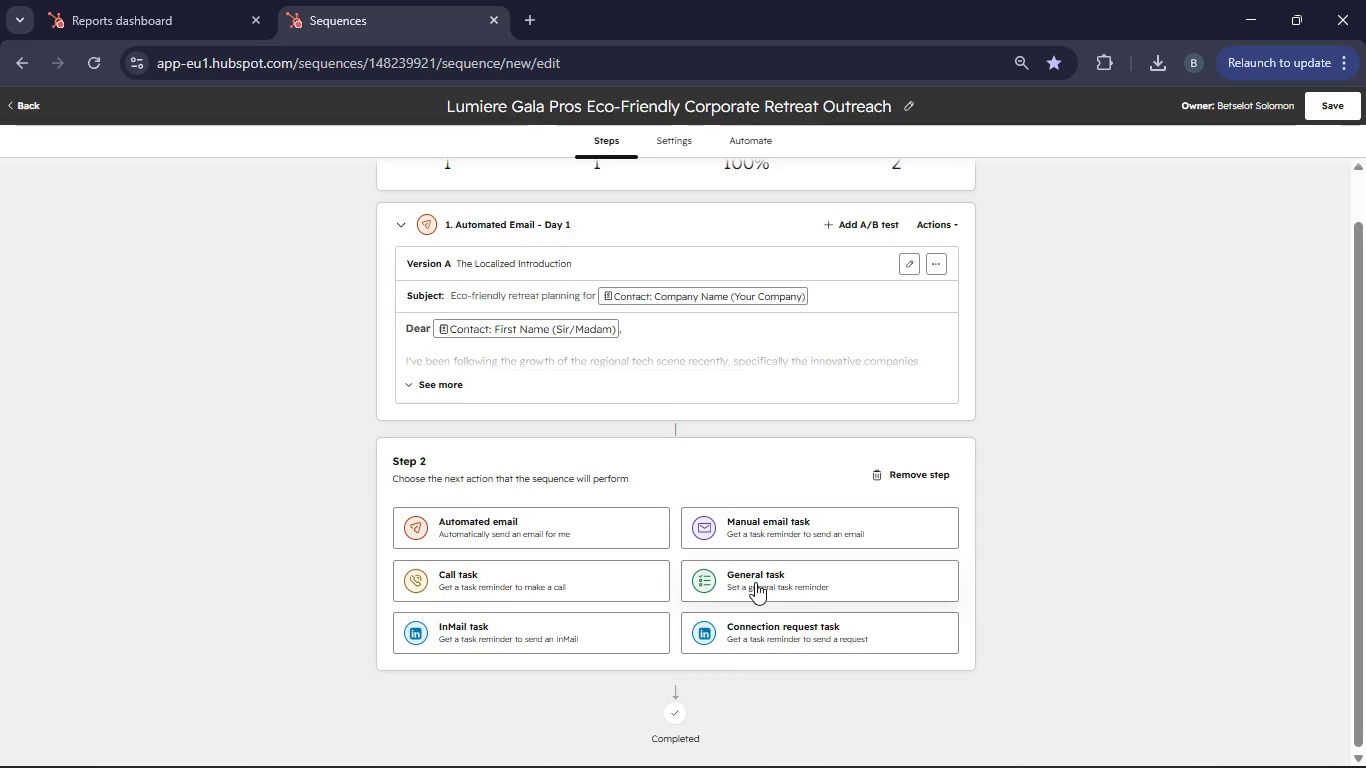 
left_click([755, 582])
 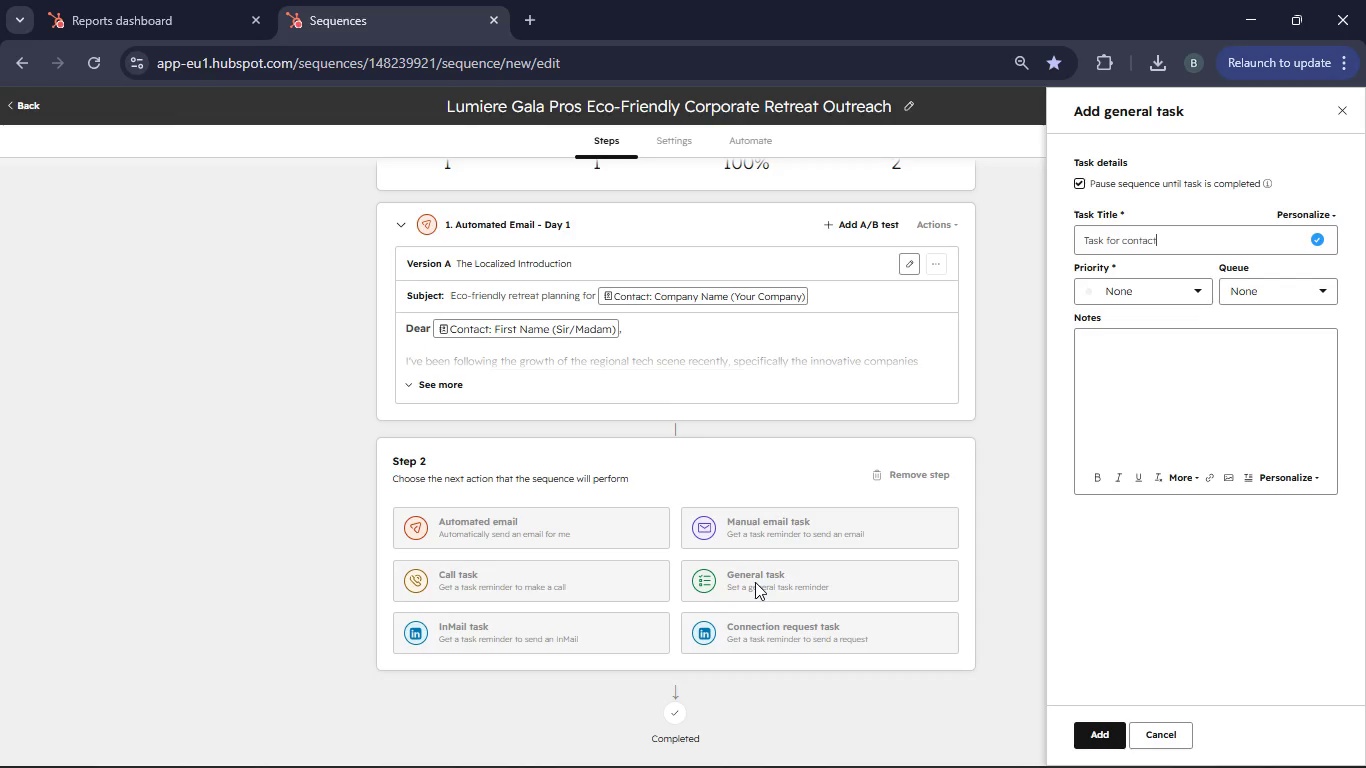 
left_click([1180, 735])
 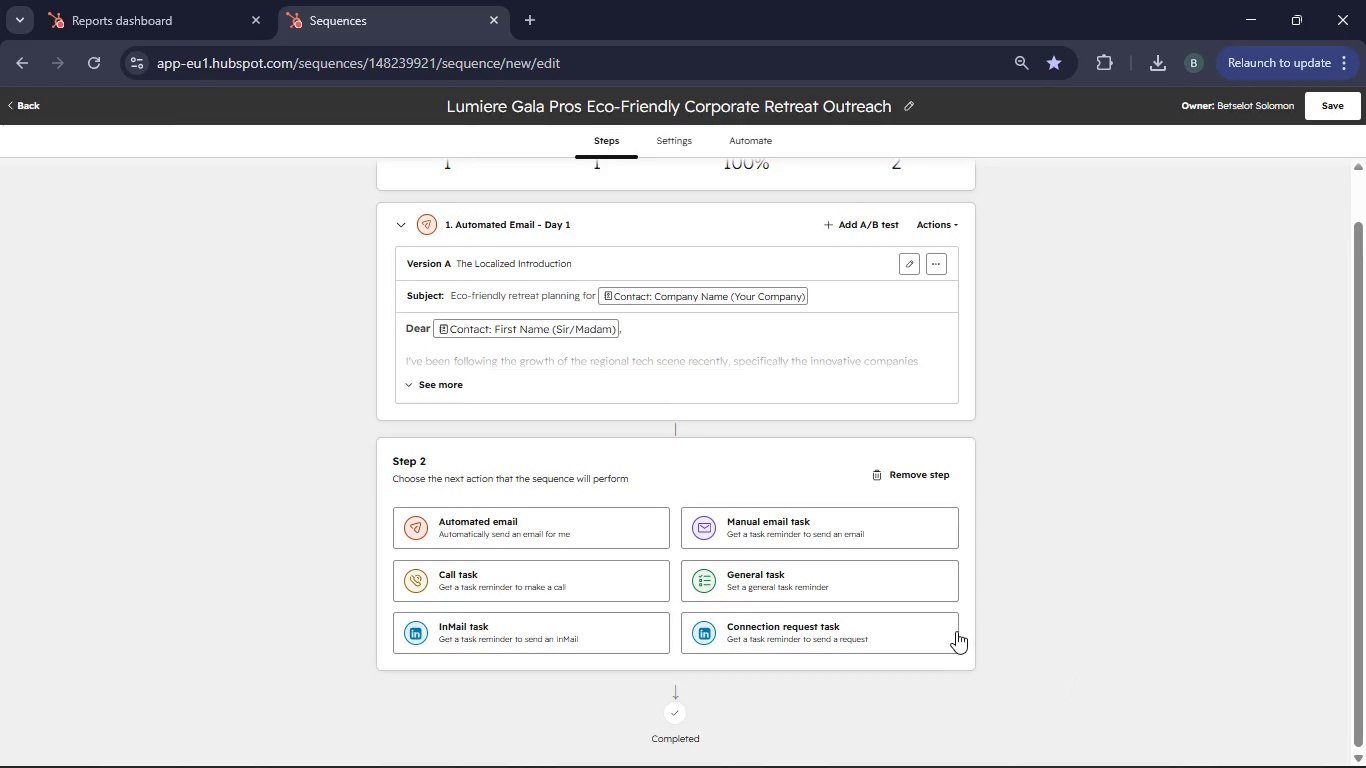 
scroll: coordinate [956, 631], scroll_direction: down, amount: 1.0
 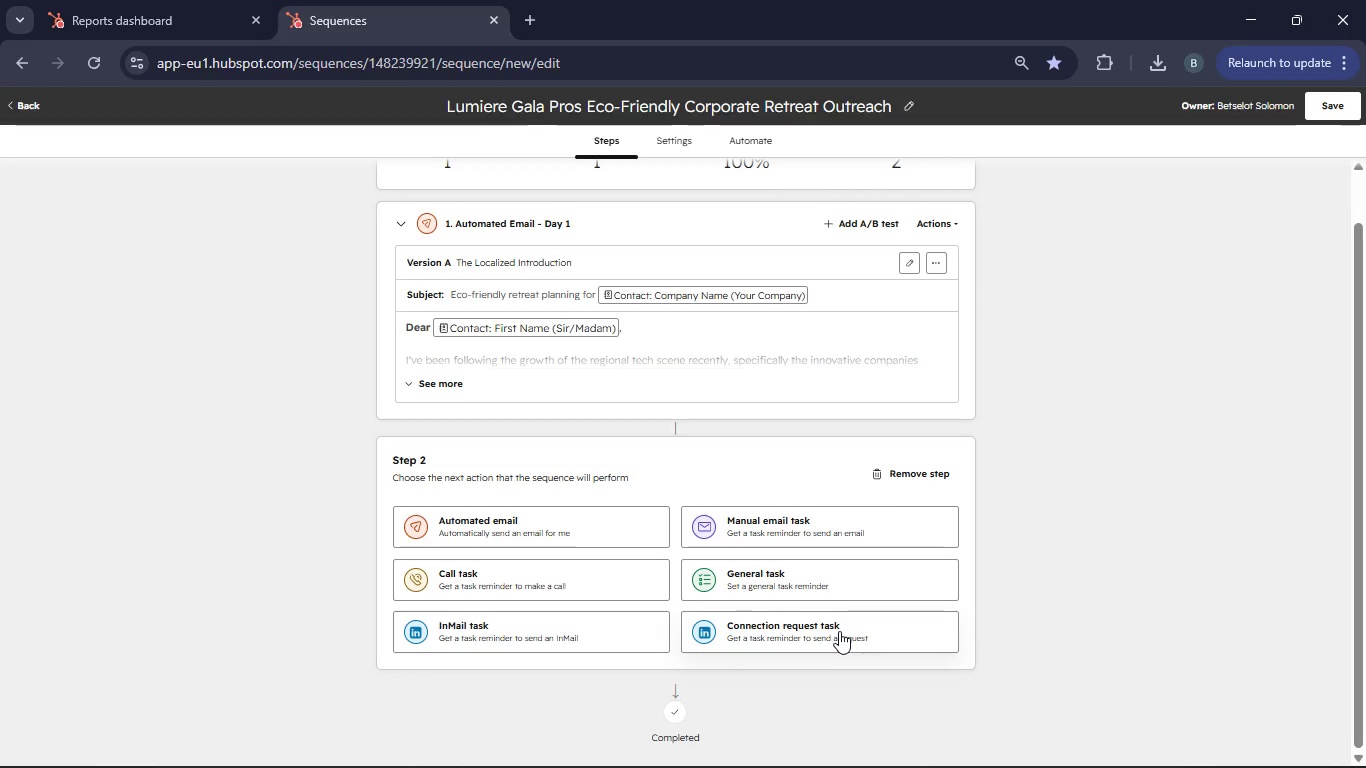 
left_click([839, 631])
 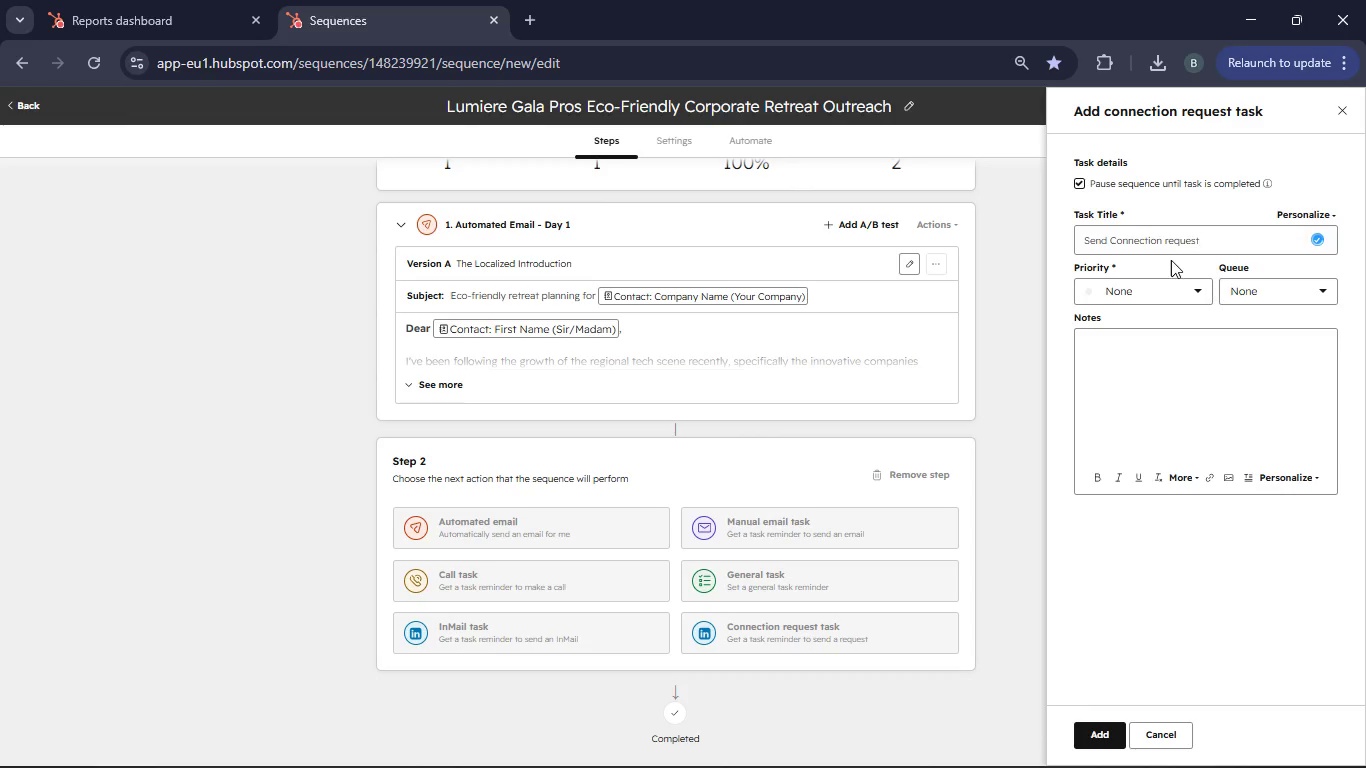 
left_click([1208, 241])
 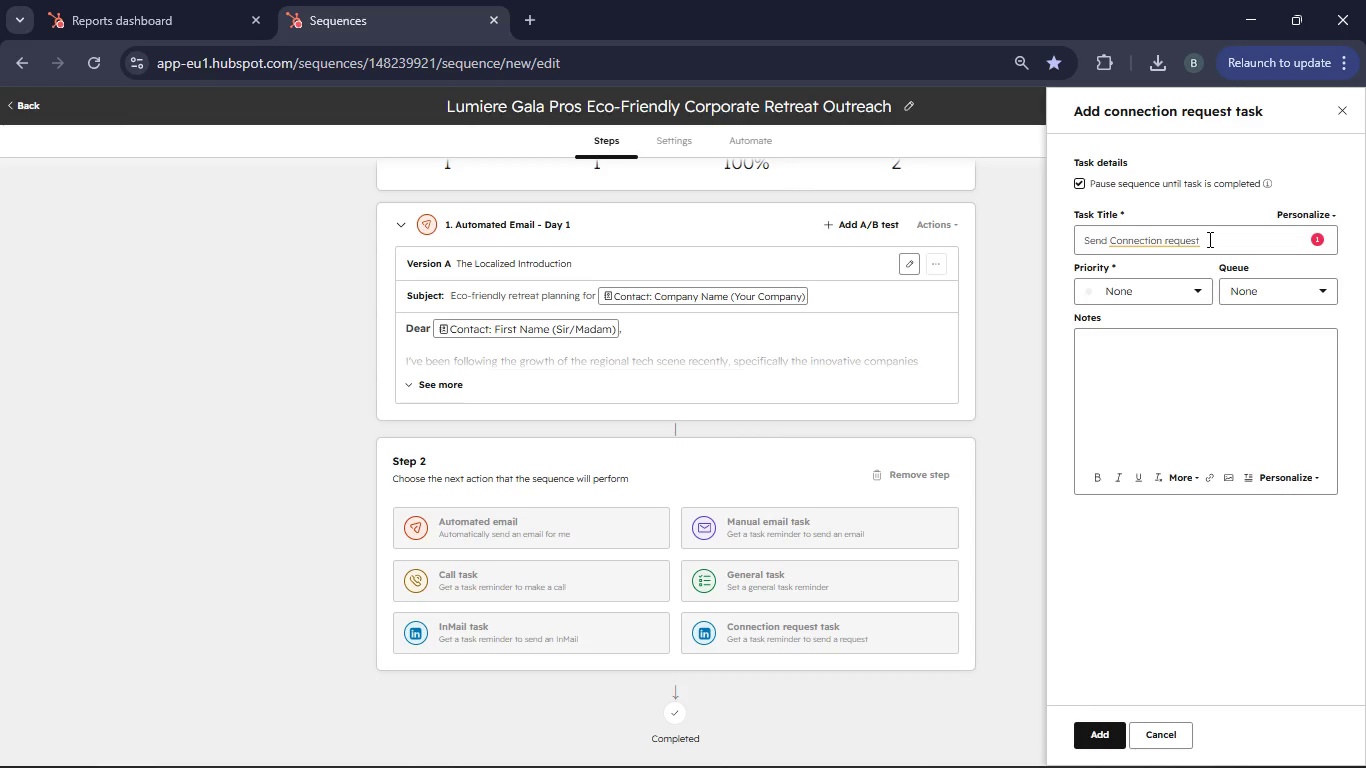 
key(Backspace)
key(Backspace)
key(Backspace)
key(Backspace)
key(Backspace)
key(Backspace)
key(Backspace)
key(Backspace)
key(Backspace)
key(Backspace)
key(Backspace)
key(Backspace)
key(Backspace)
key(Backspace)
key(Backspace)
key(Backspace)
key(Backspace)
key(Backspace)
key(Backspace)
key(Backspace)
key(Backspace)
key(Backspace)
key(Backspace)
key(Backspace)
key(Backspace)
key(Backspace)
key(Backspace)
type(Linked )
key(Backspace)
type(In Connection: )
 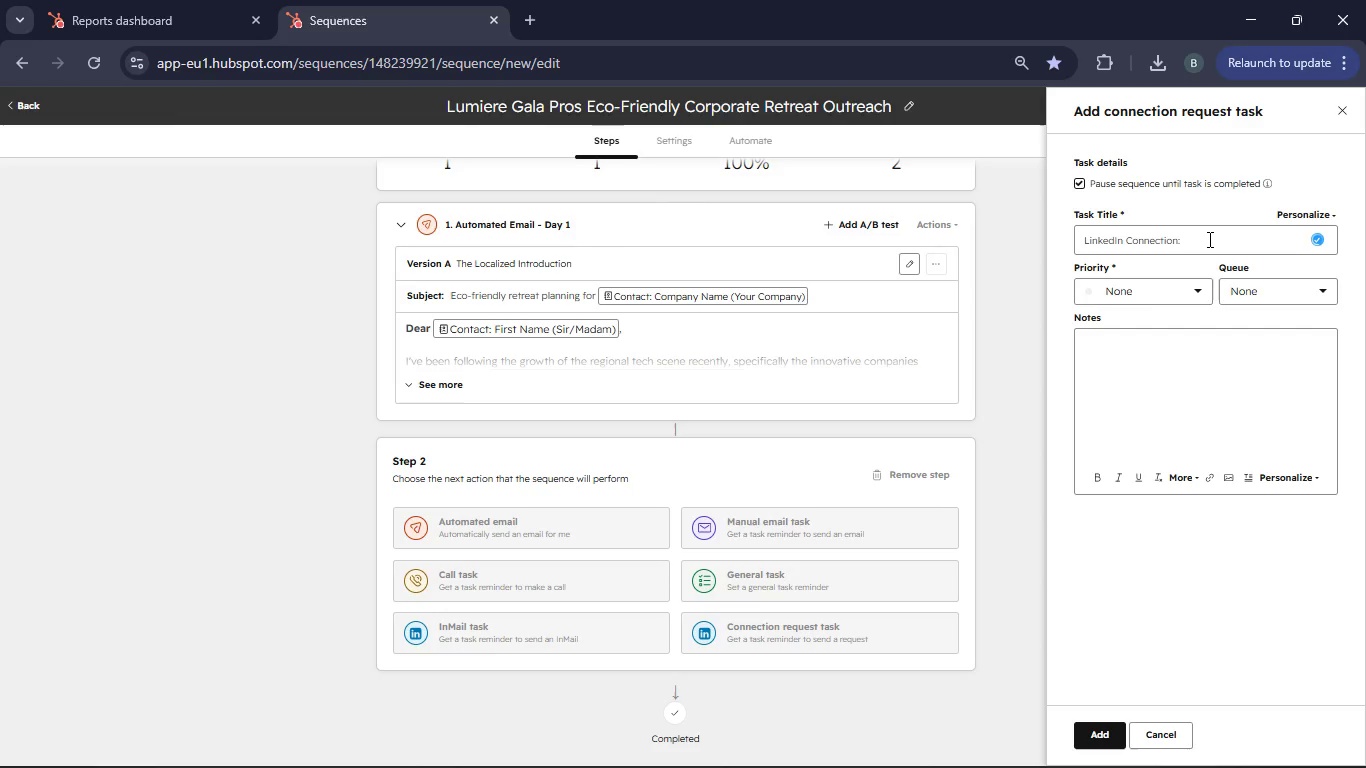 
left_click([1307, 213])
 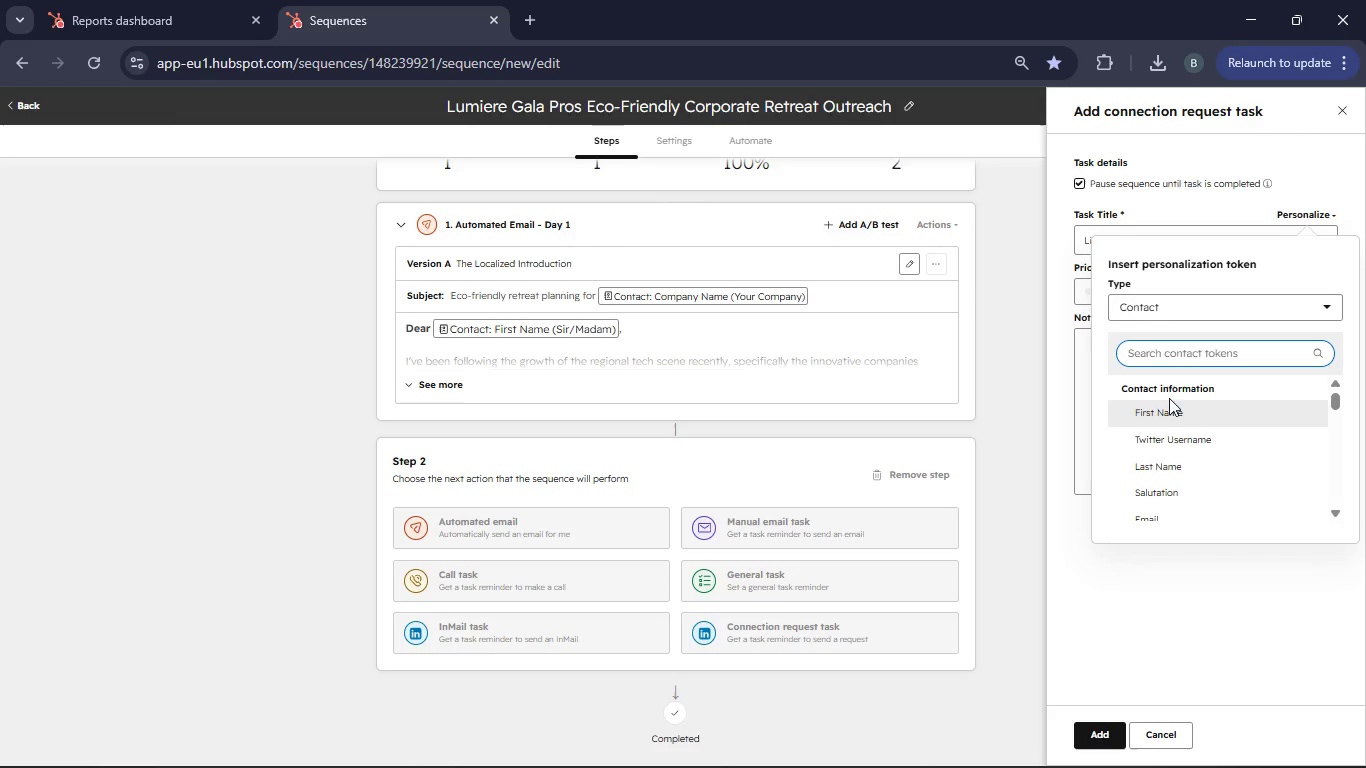 
left_click([1153, 417])
 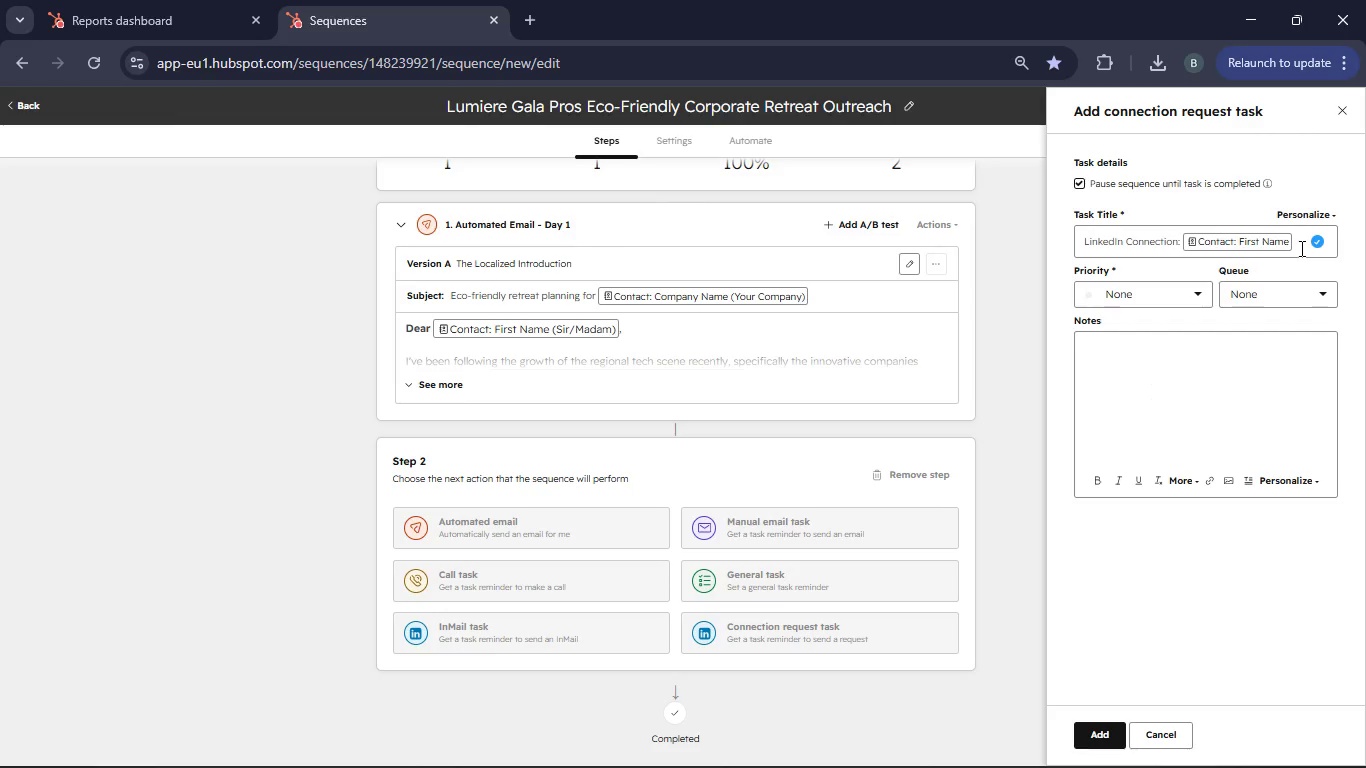 
key(Space)
 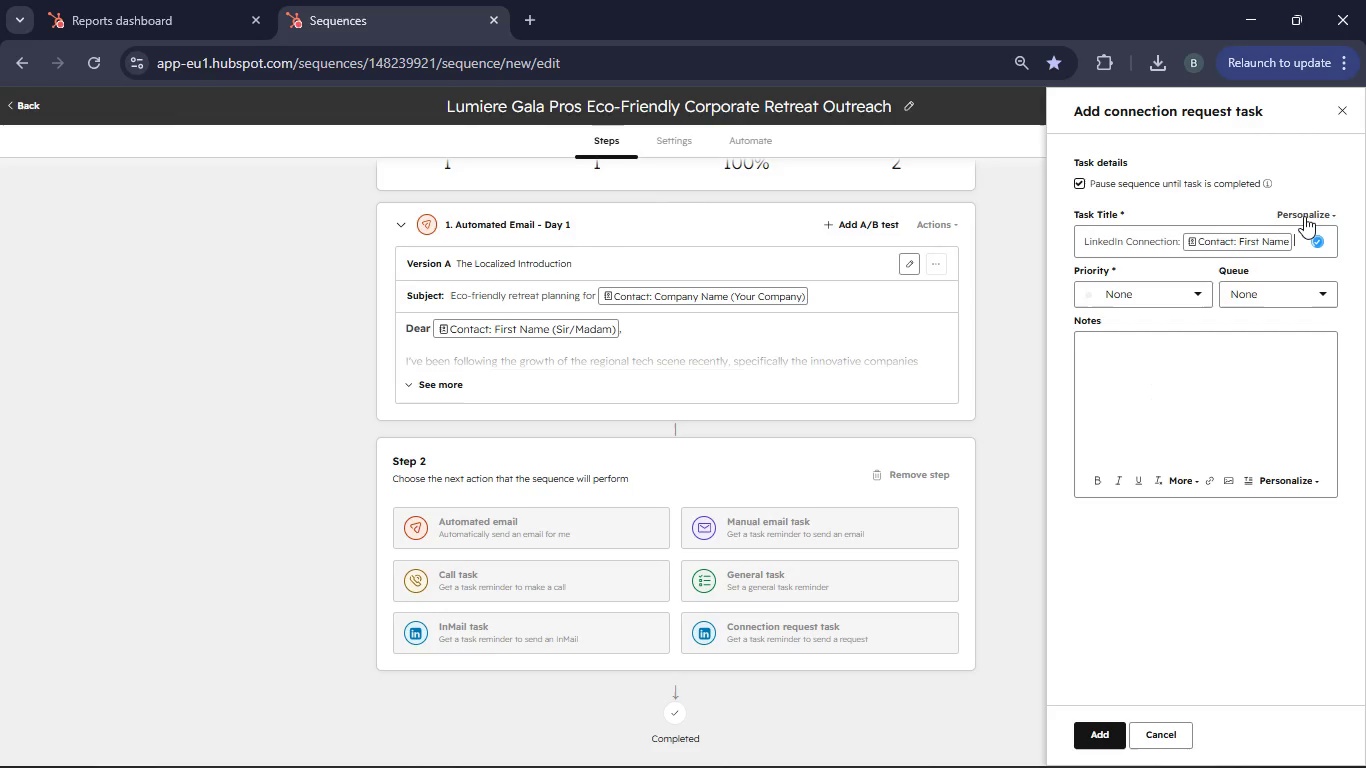 
left_click([1304, 216])
 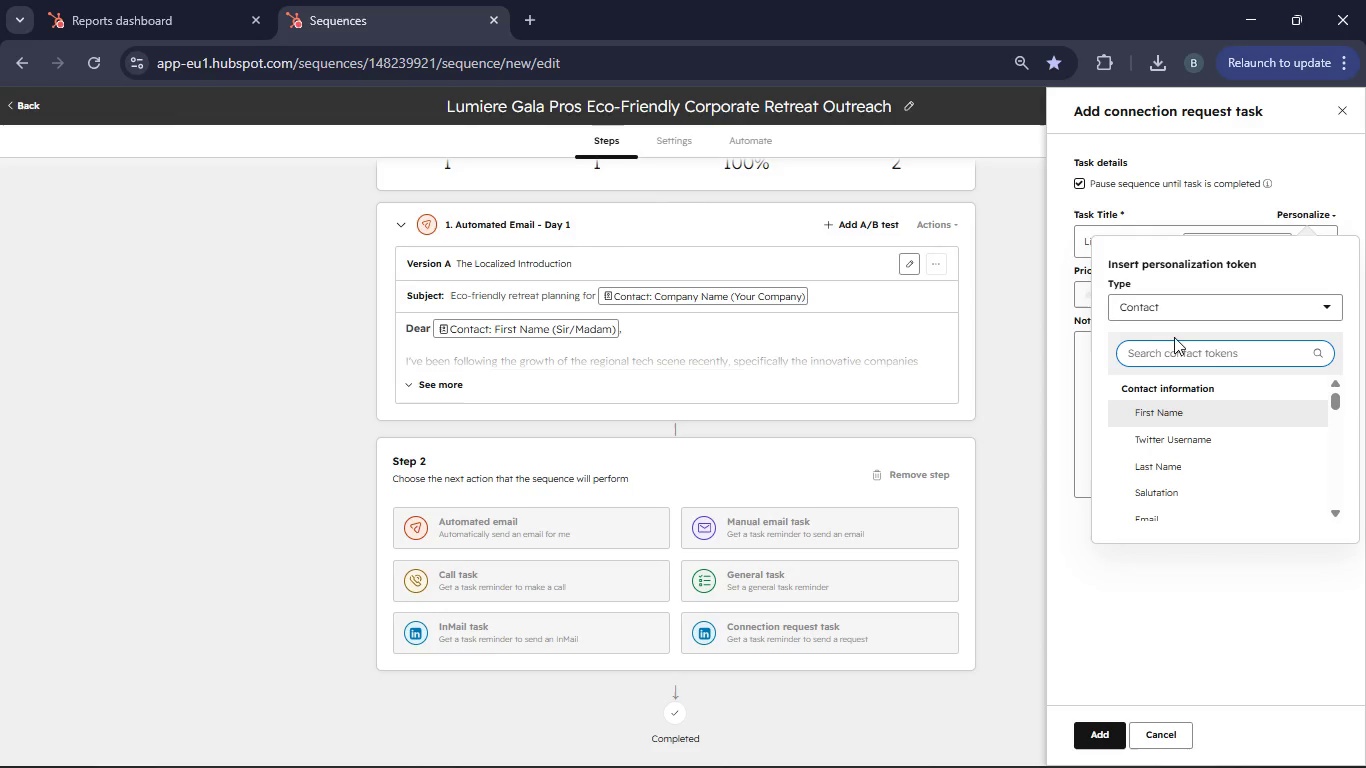 
left_click([1173, 352])
 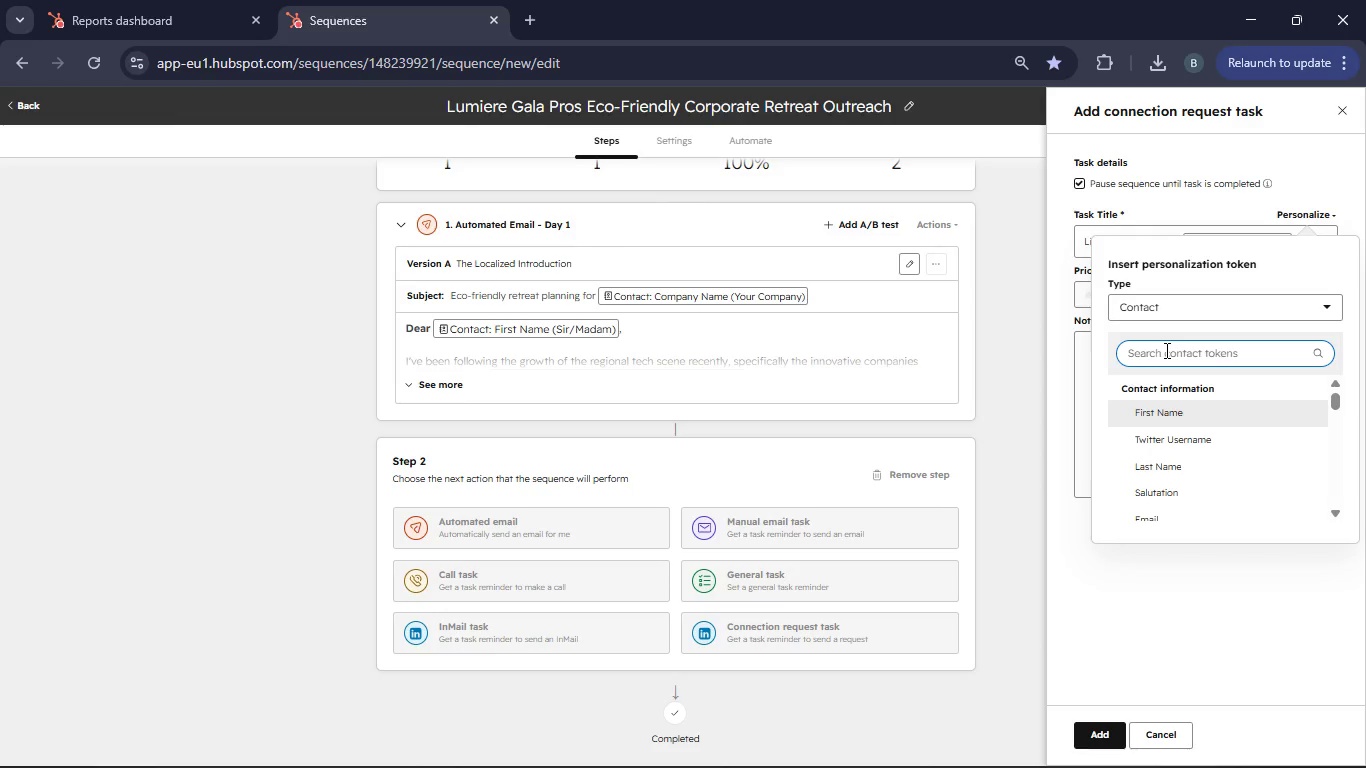 
type(Company Name)
 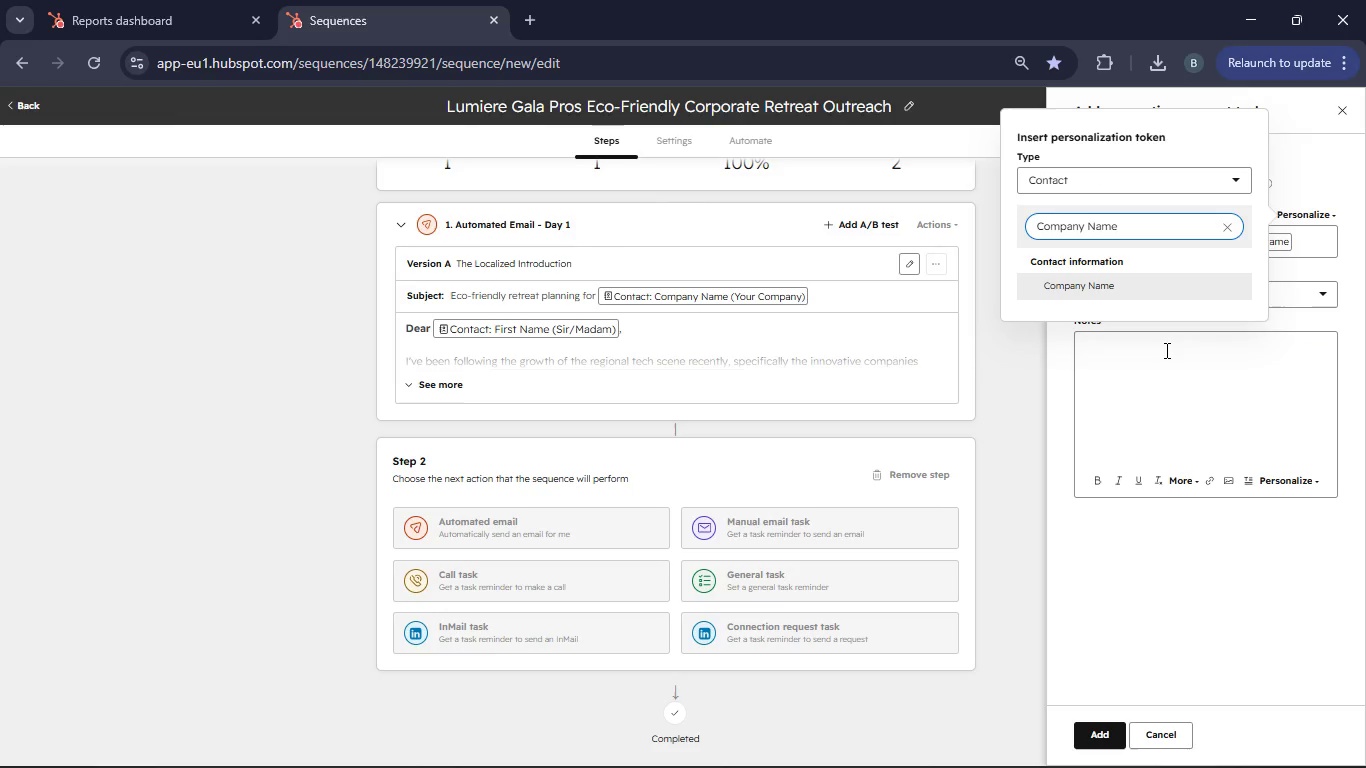 
left_click([1105, 291])
 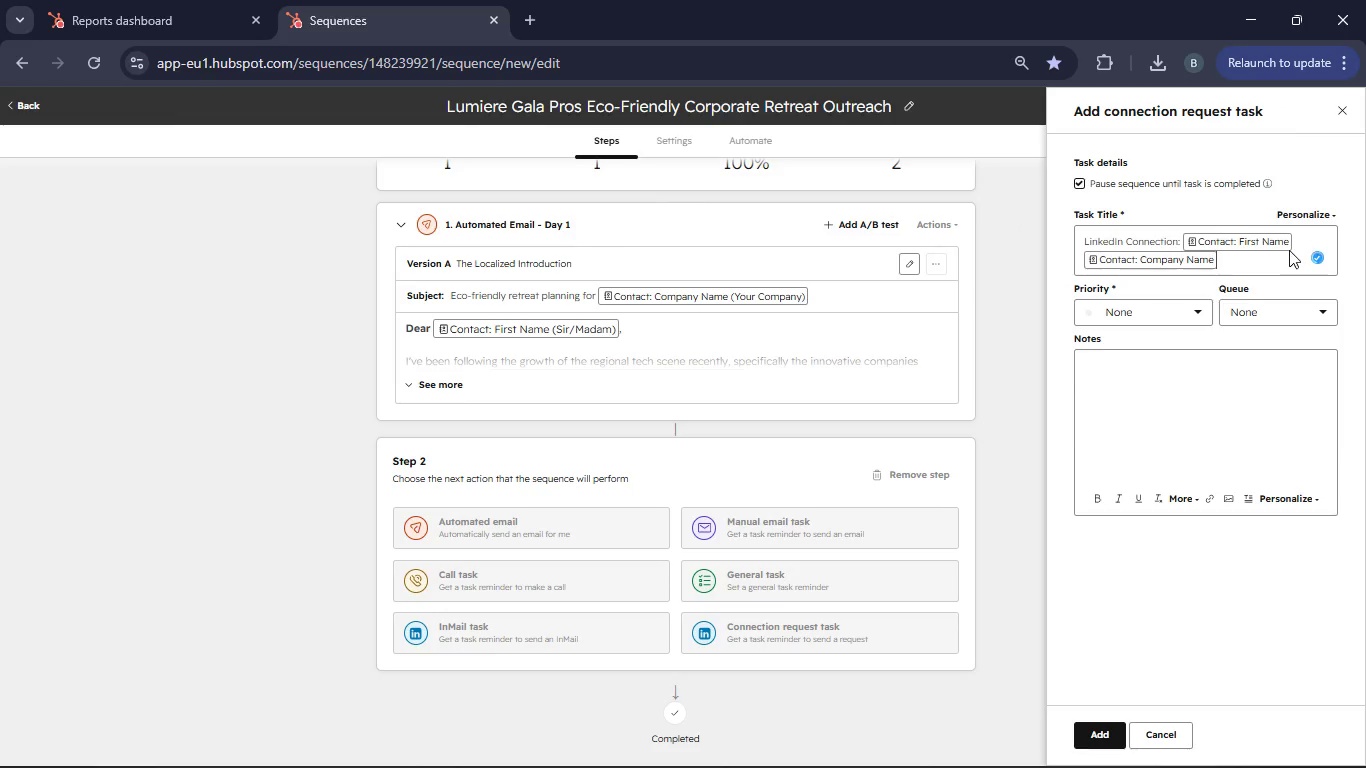 
left_click([1294, 247])
 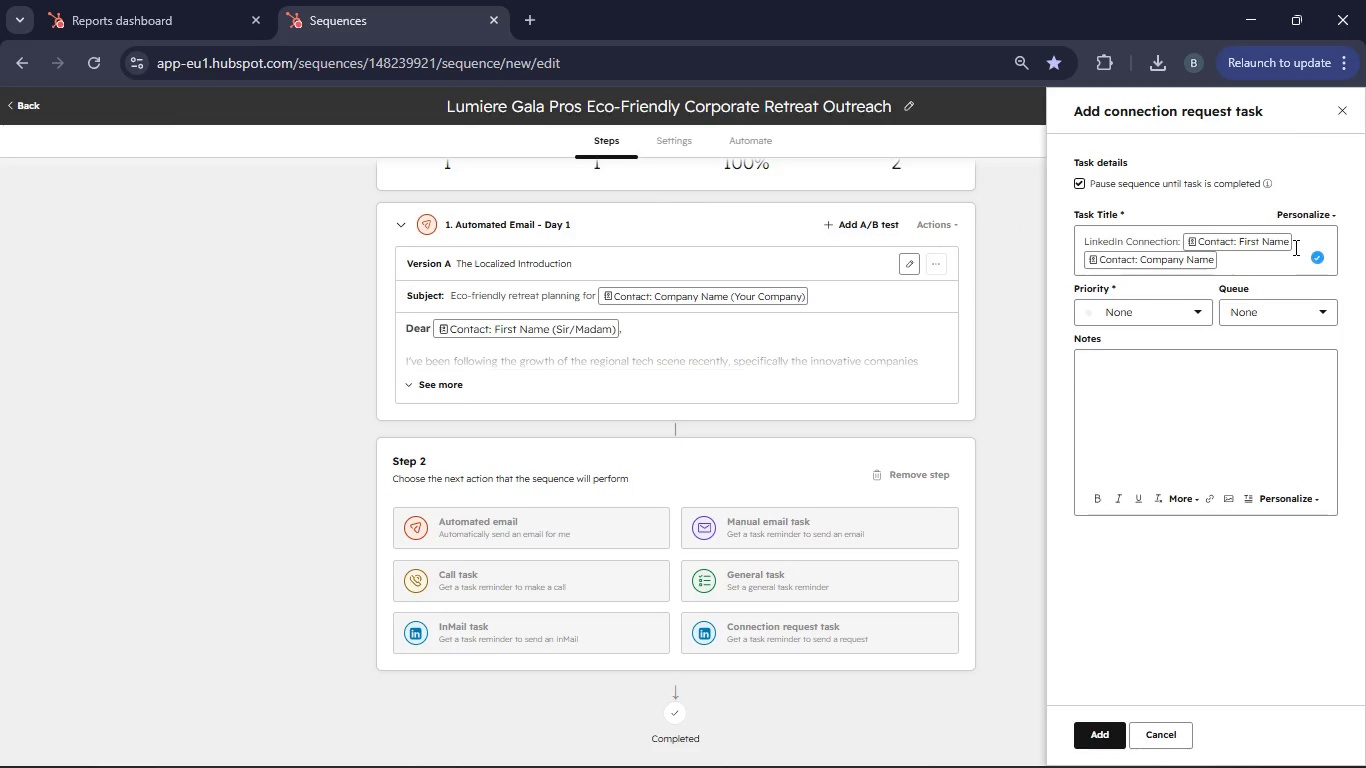 
key(Comma)
 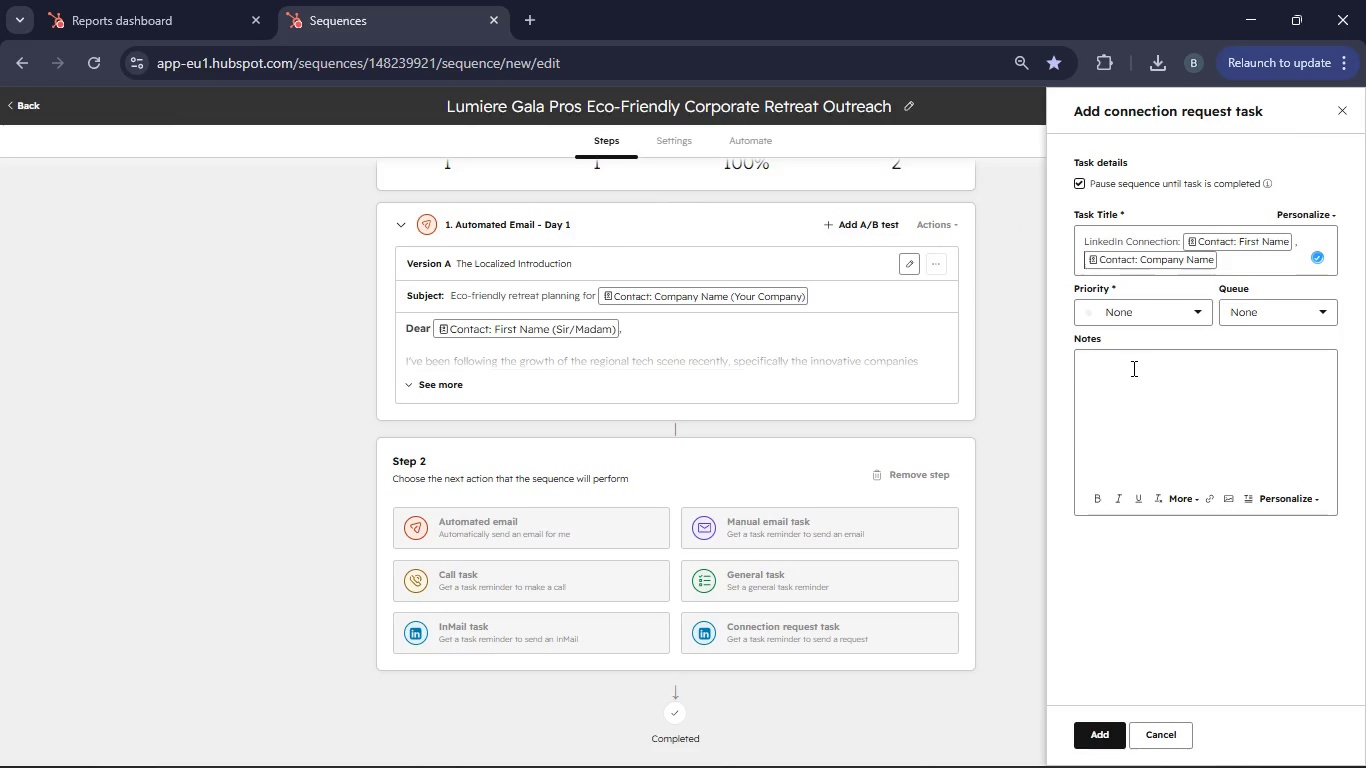 
left_click([1132, 368])
 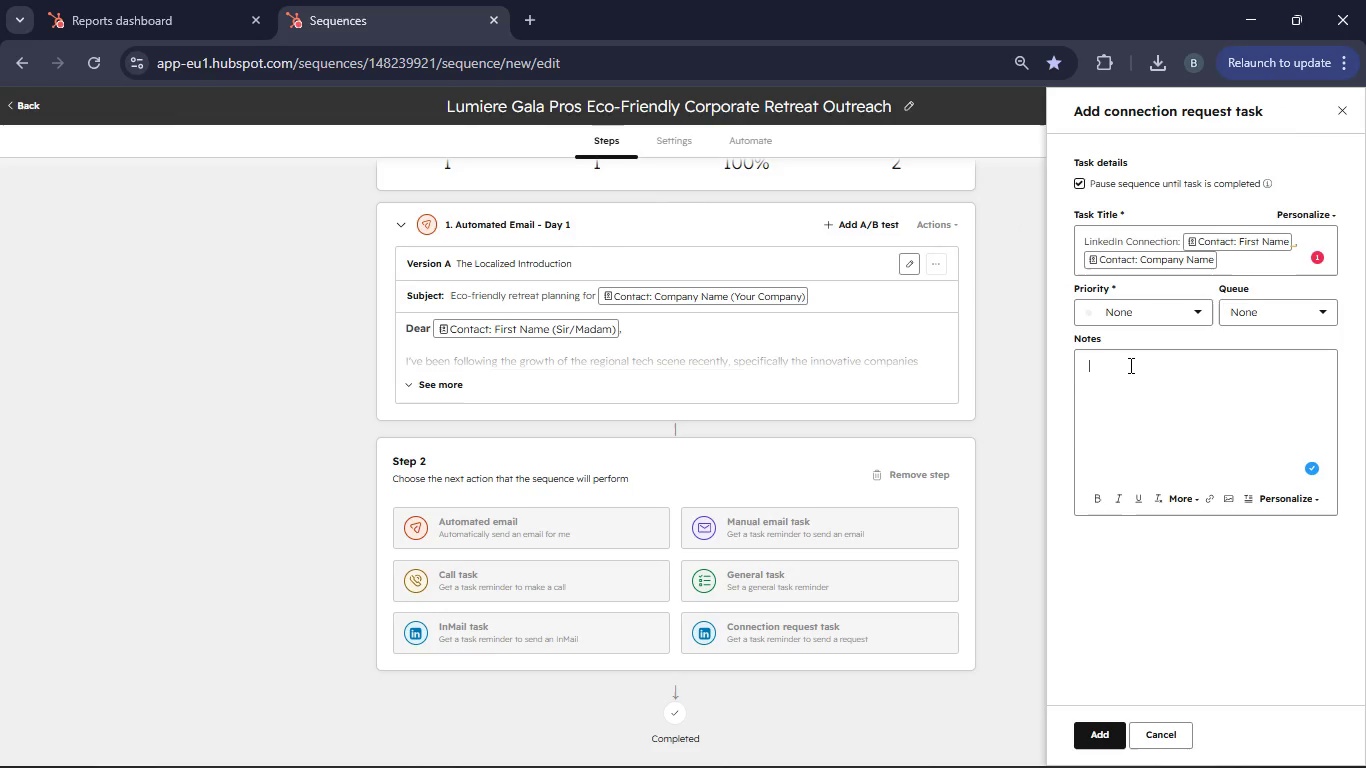 
wait(7.5)
 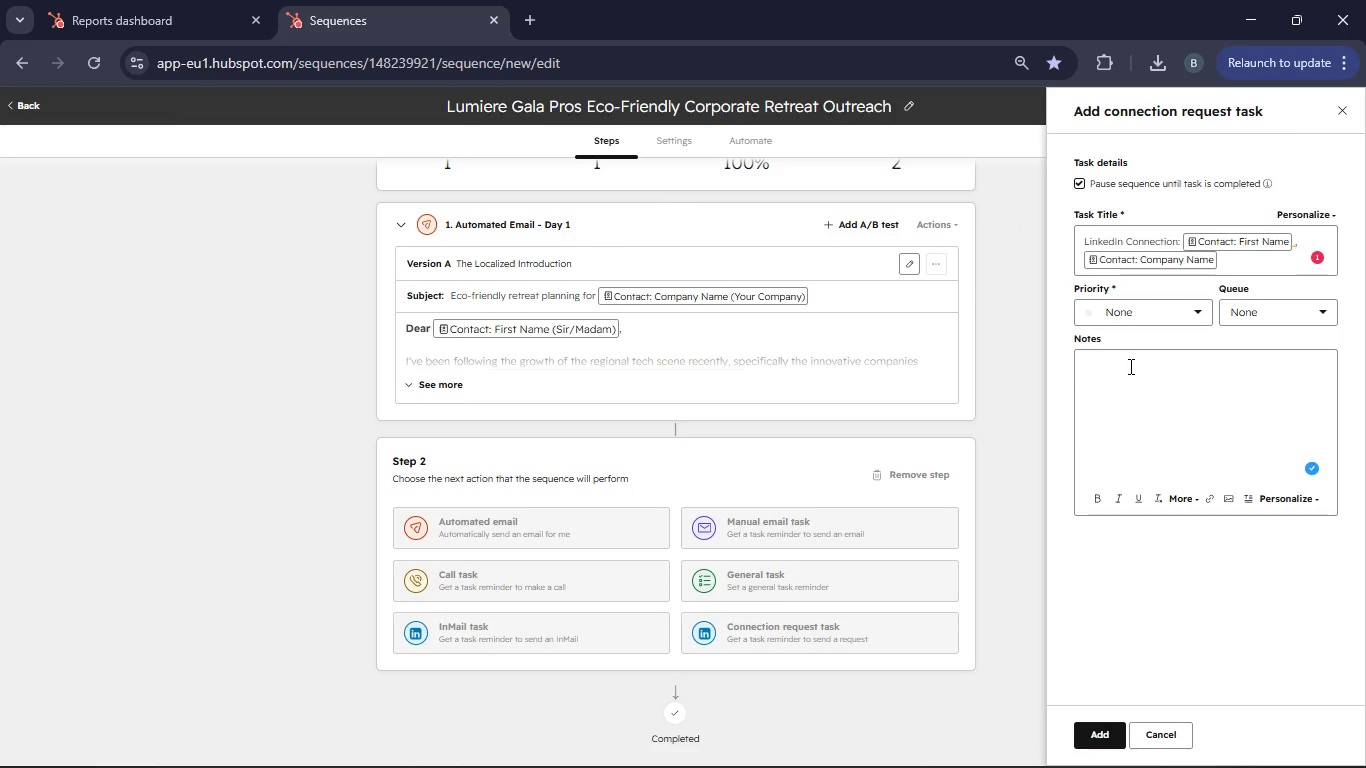 
type(Hi )
 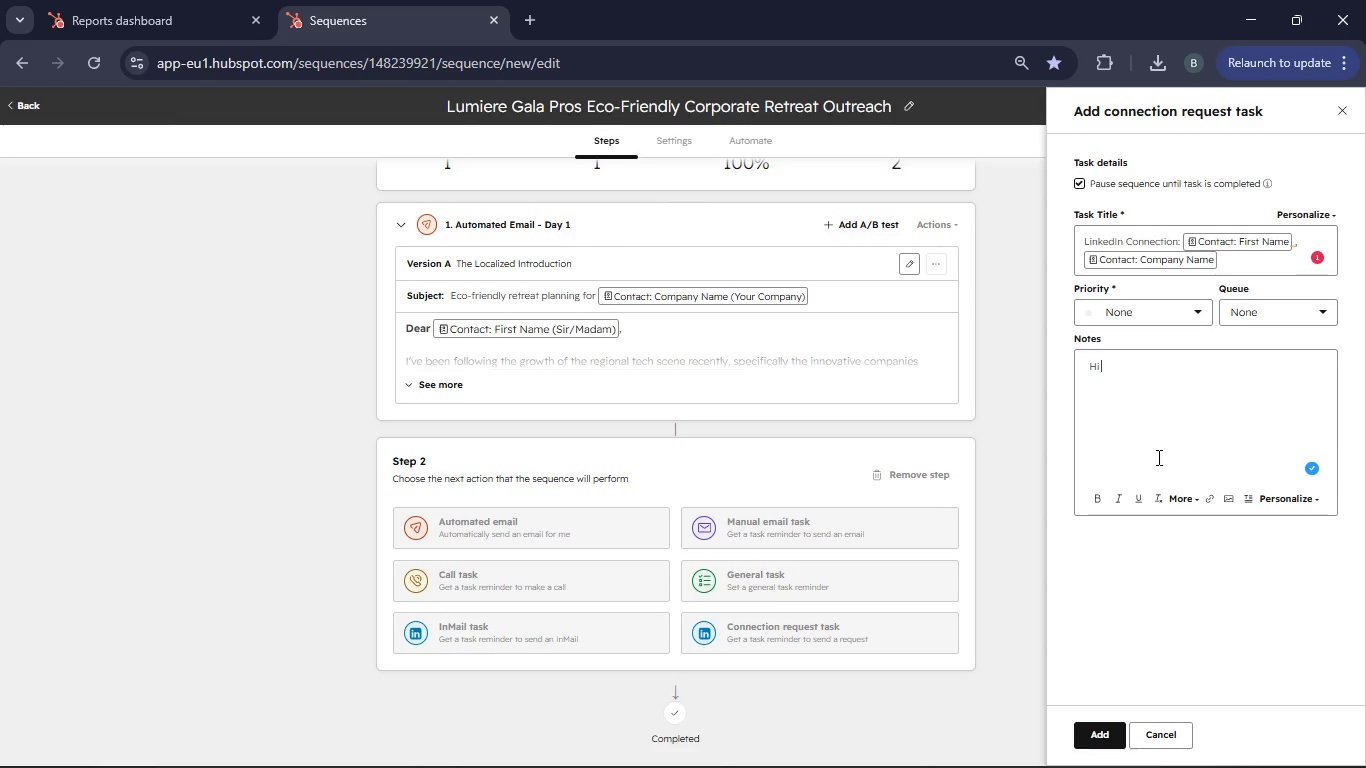 
left_click([1292, 501])
 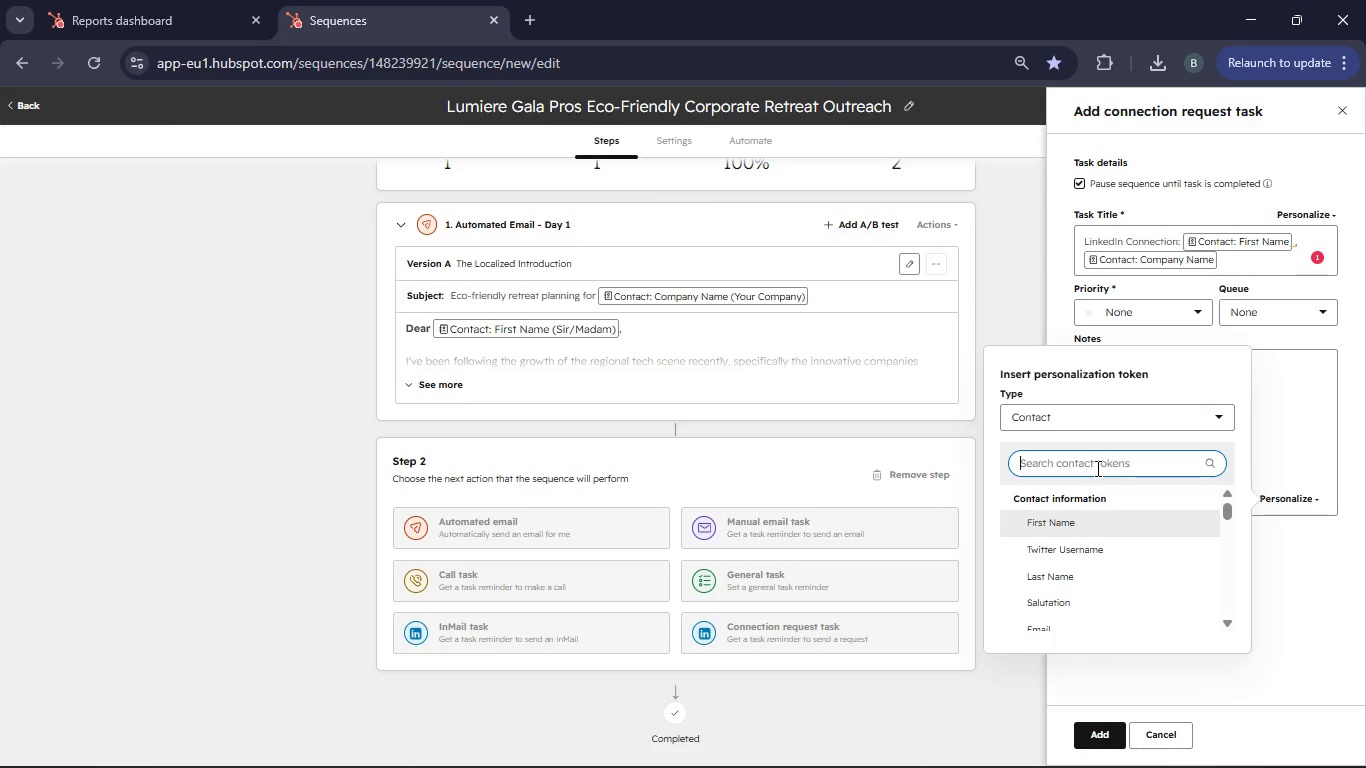 
type(First Name)
 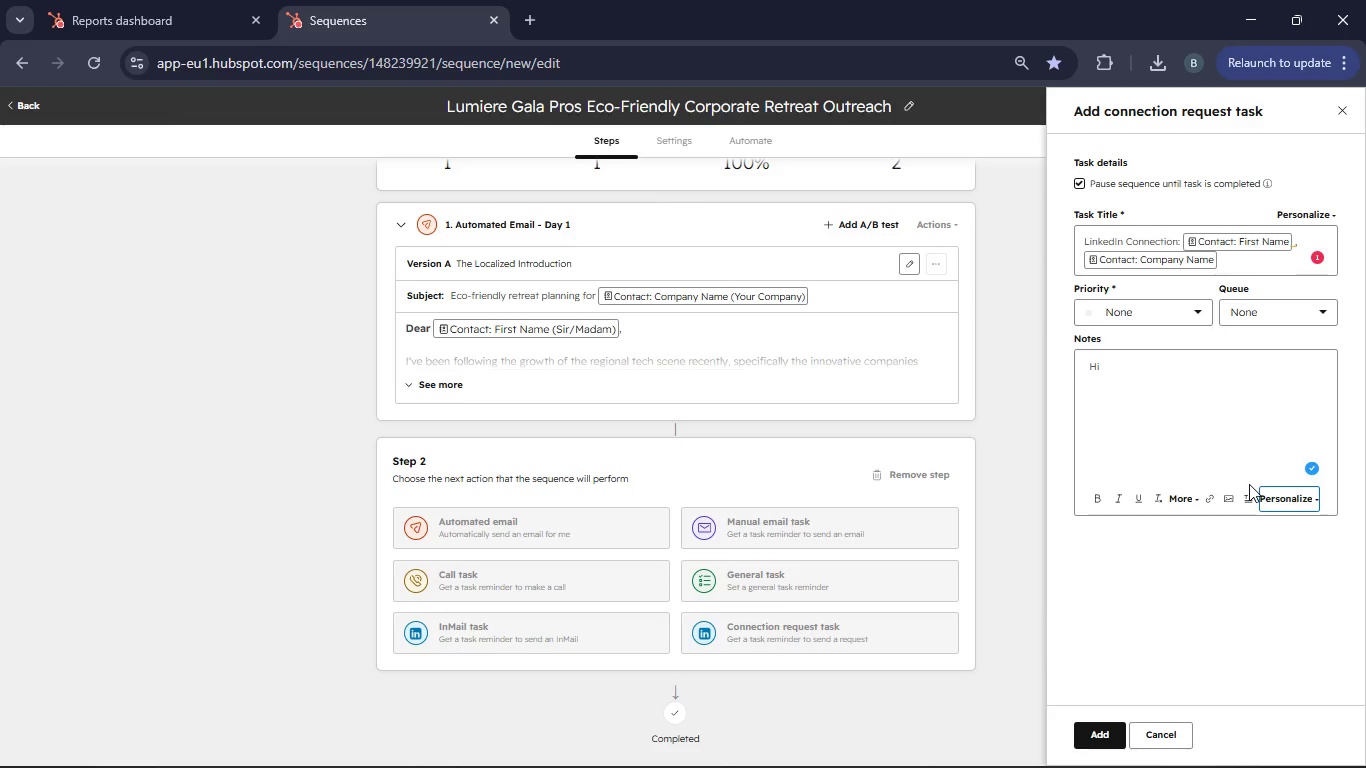 
left_click([1280, 495])
 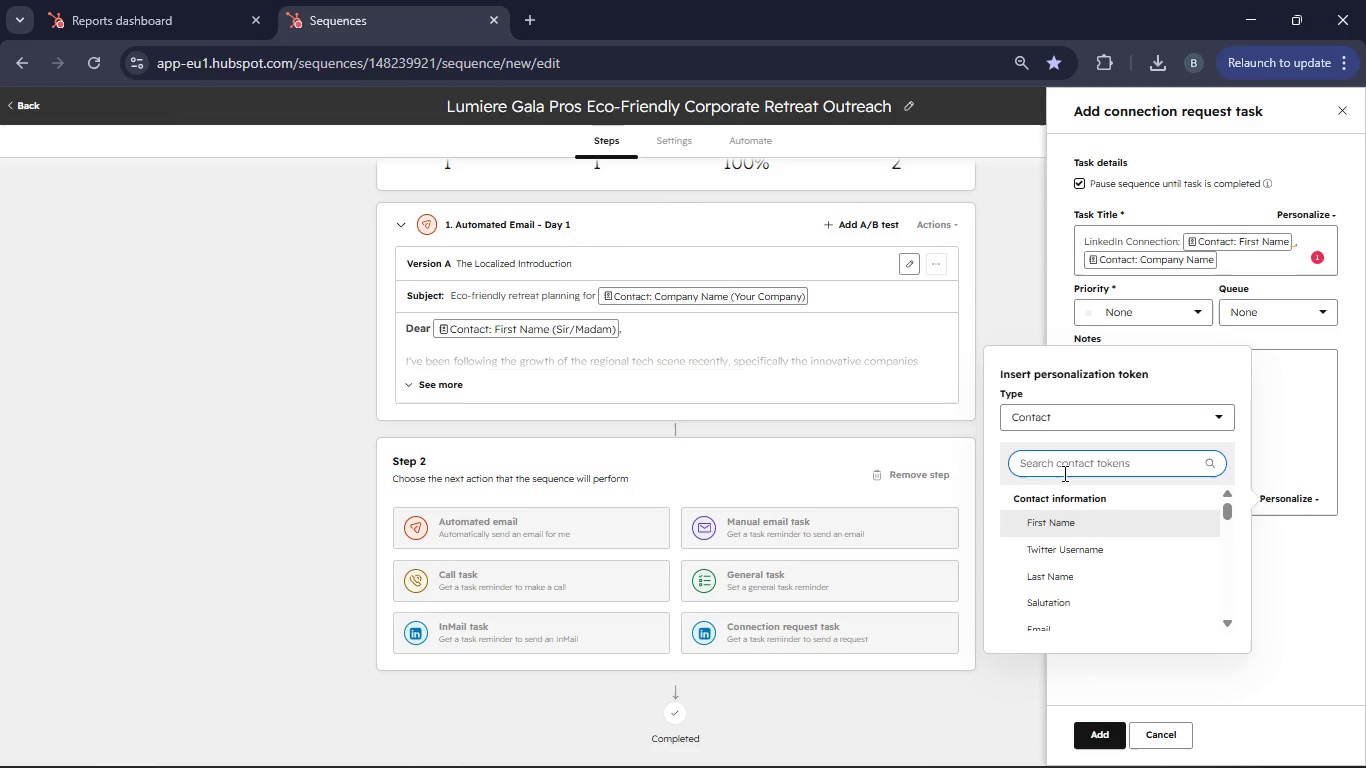 
left_click([1069, 520])
 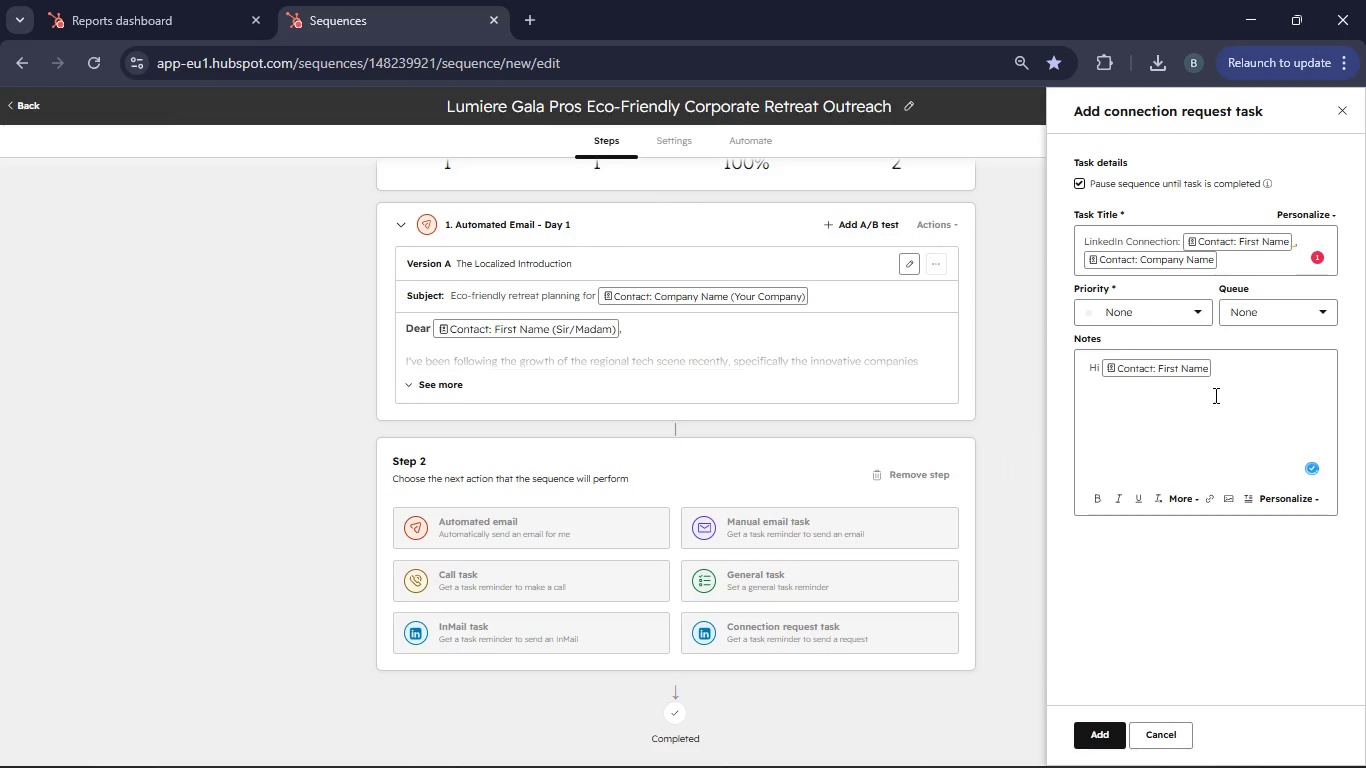 
left_click([1218, 376])
 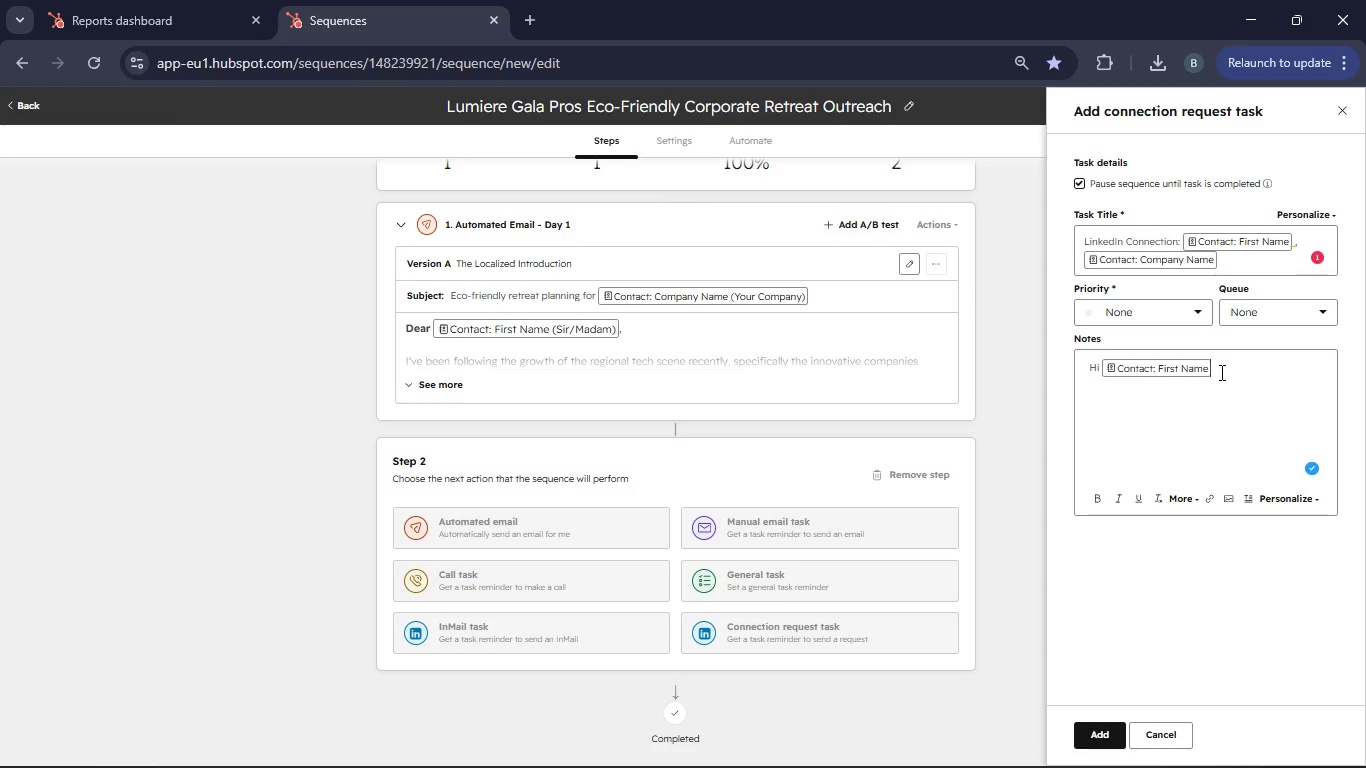 
type( )
key(Backspace)
type(, I just sent an email to your inbox regarding the eco-friendly retreat initiatives we are running for companies in )
 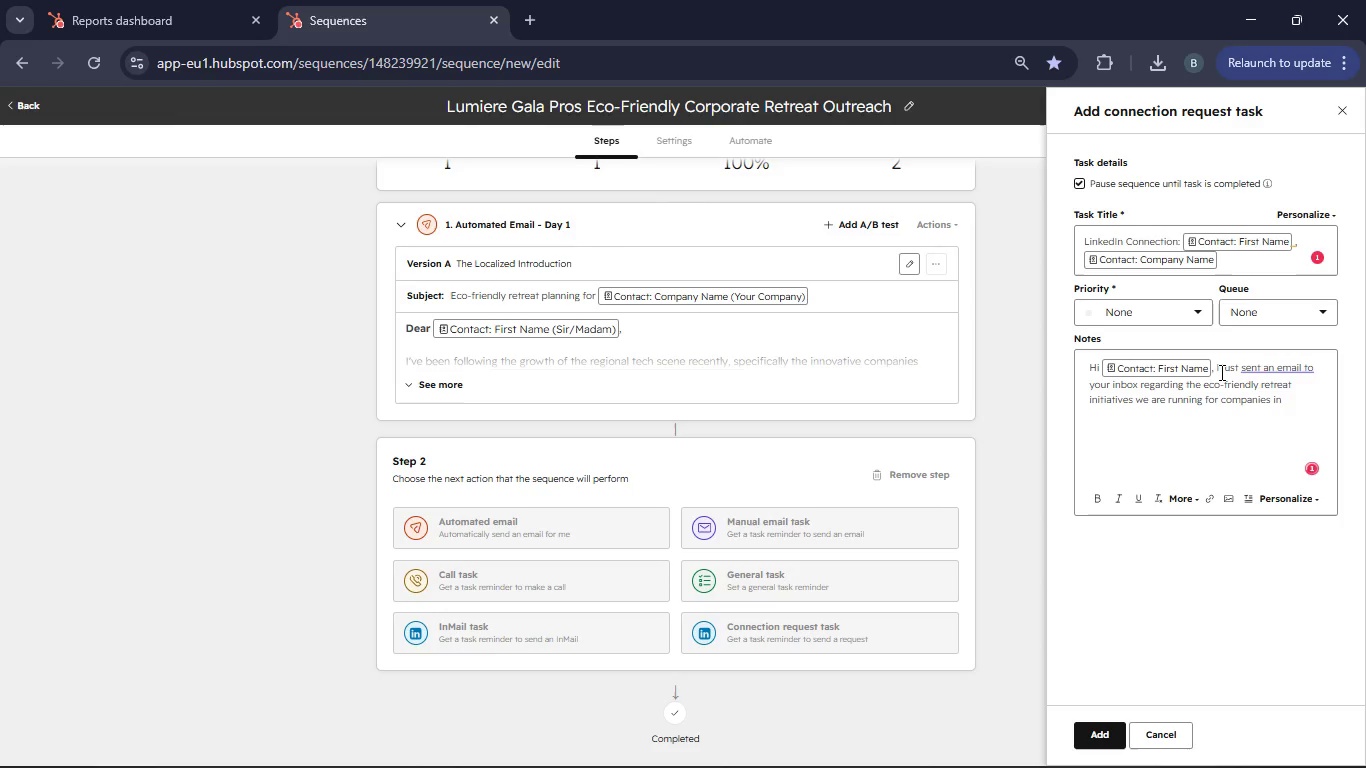 
left_click([1289, 506])
 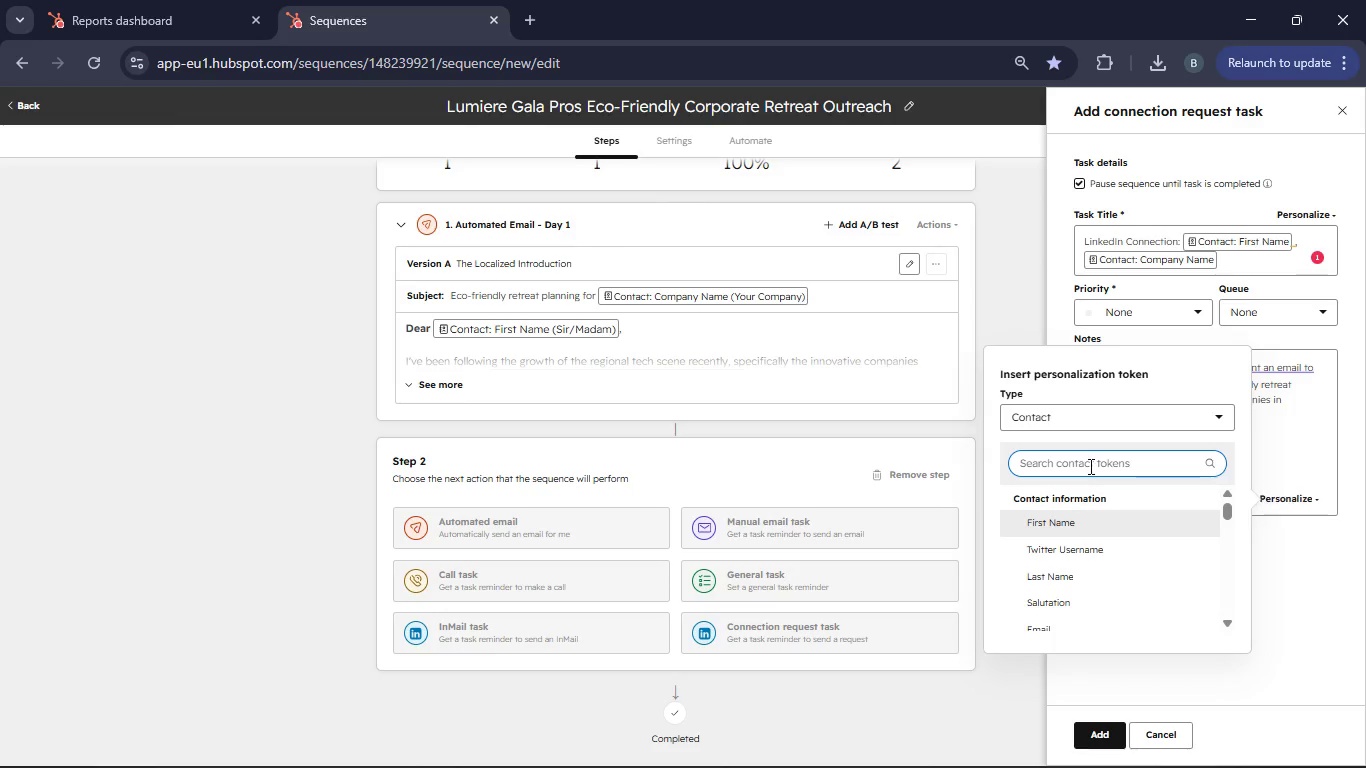 
left_click([1080, 465])
 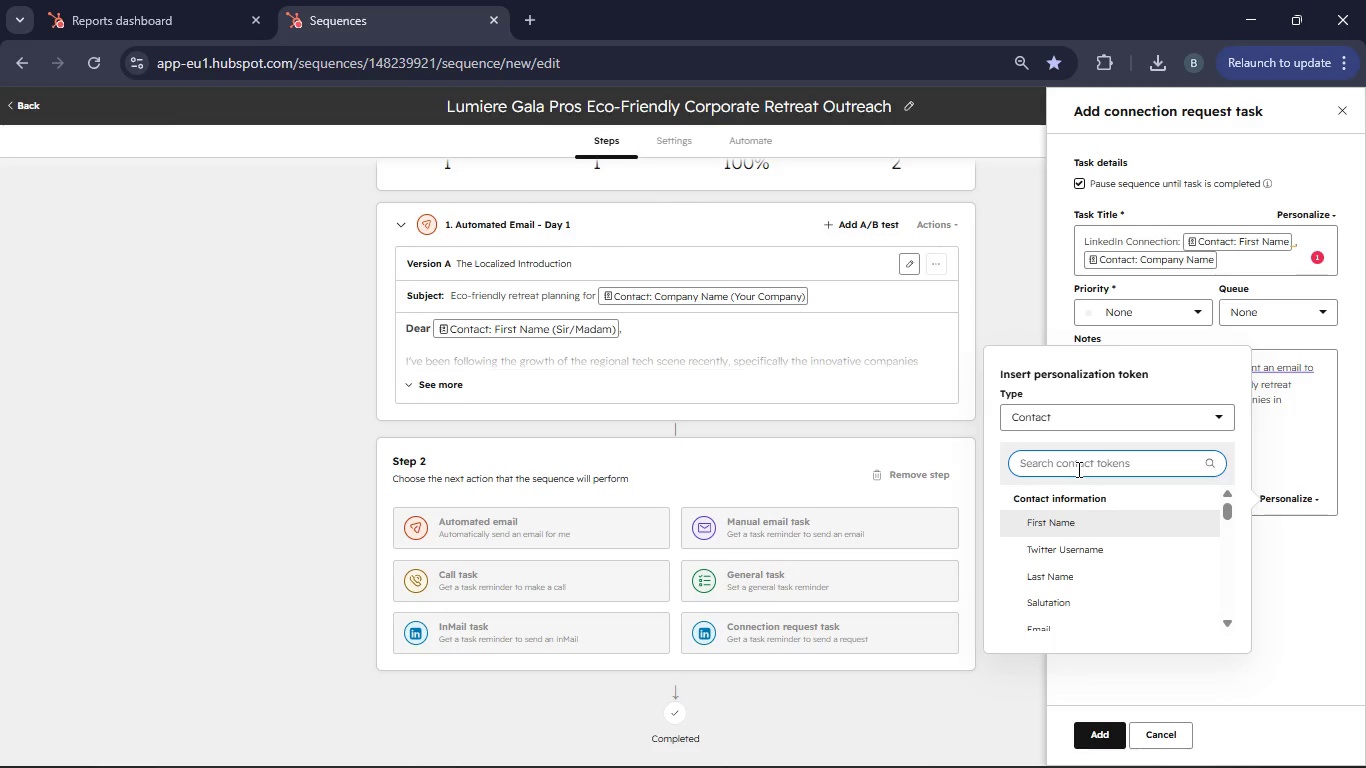 
type(Rei)
key(Backspace)
type(gional Tech Park Location)
 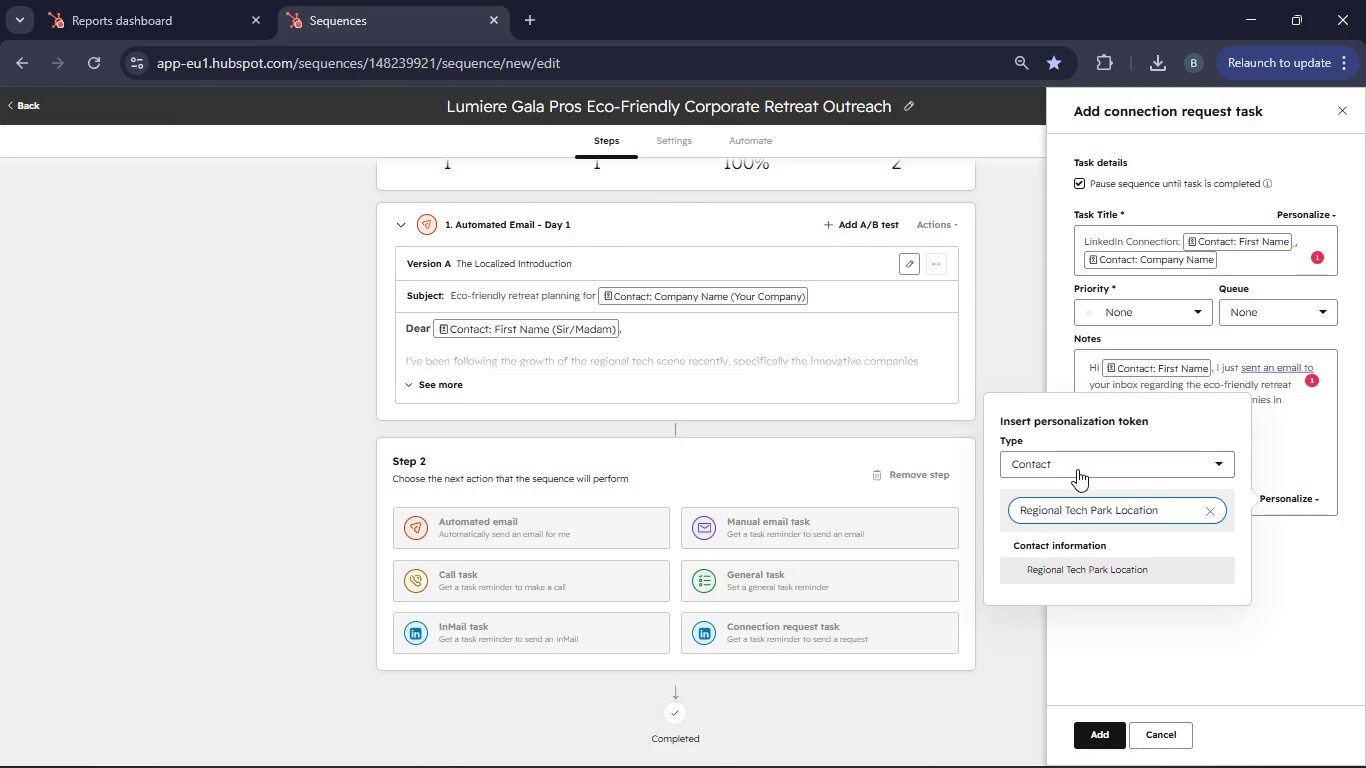 
left_click([1132, 574])
 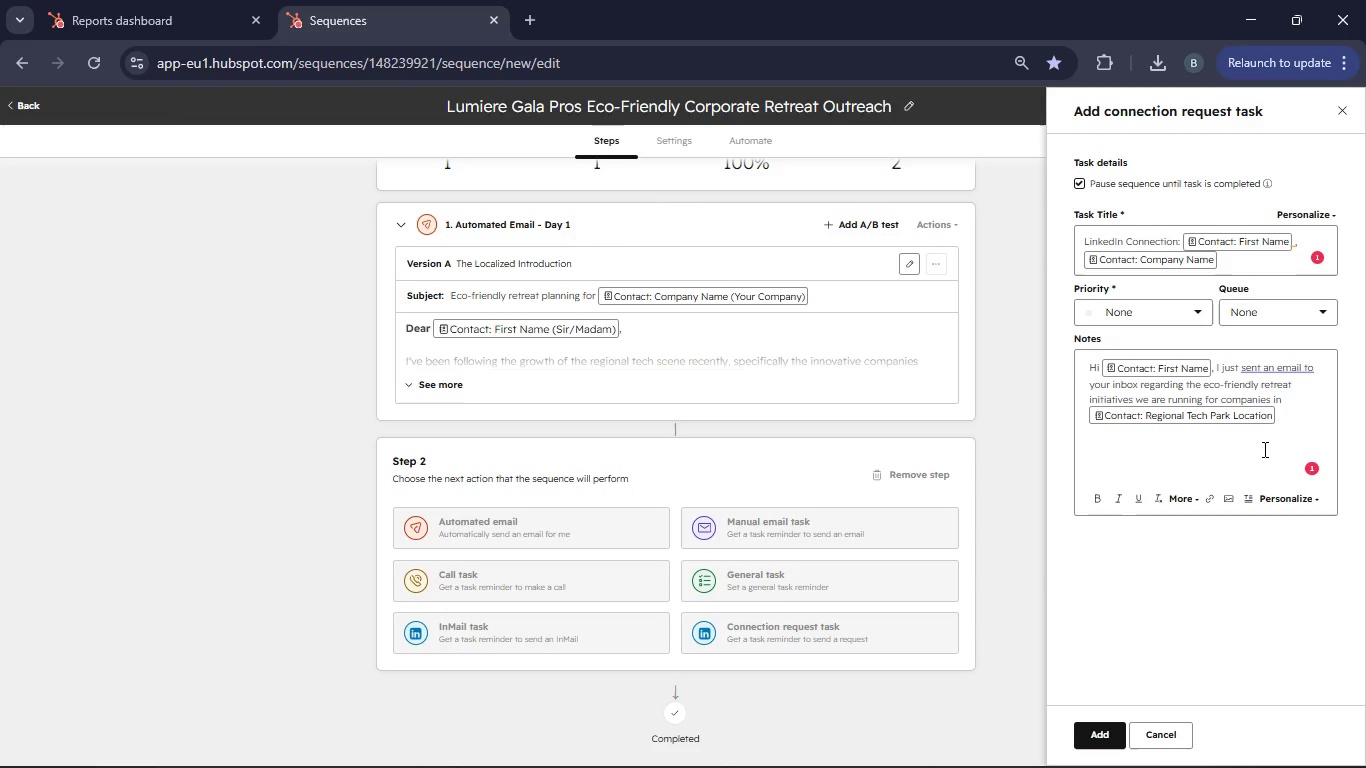 
key(Period)
 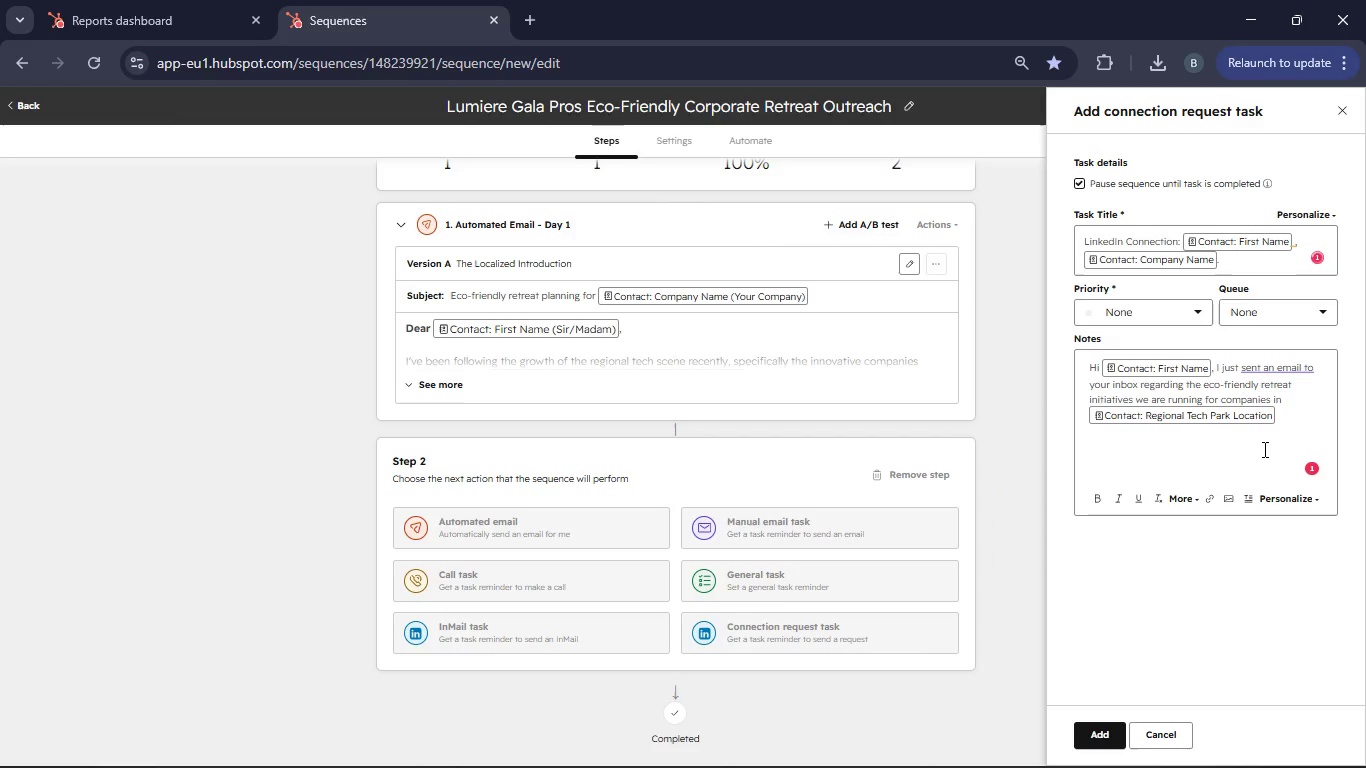 
key(Space)
 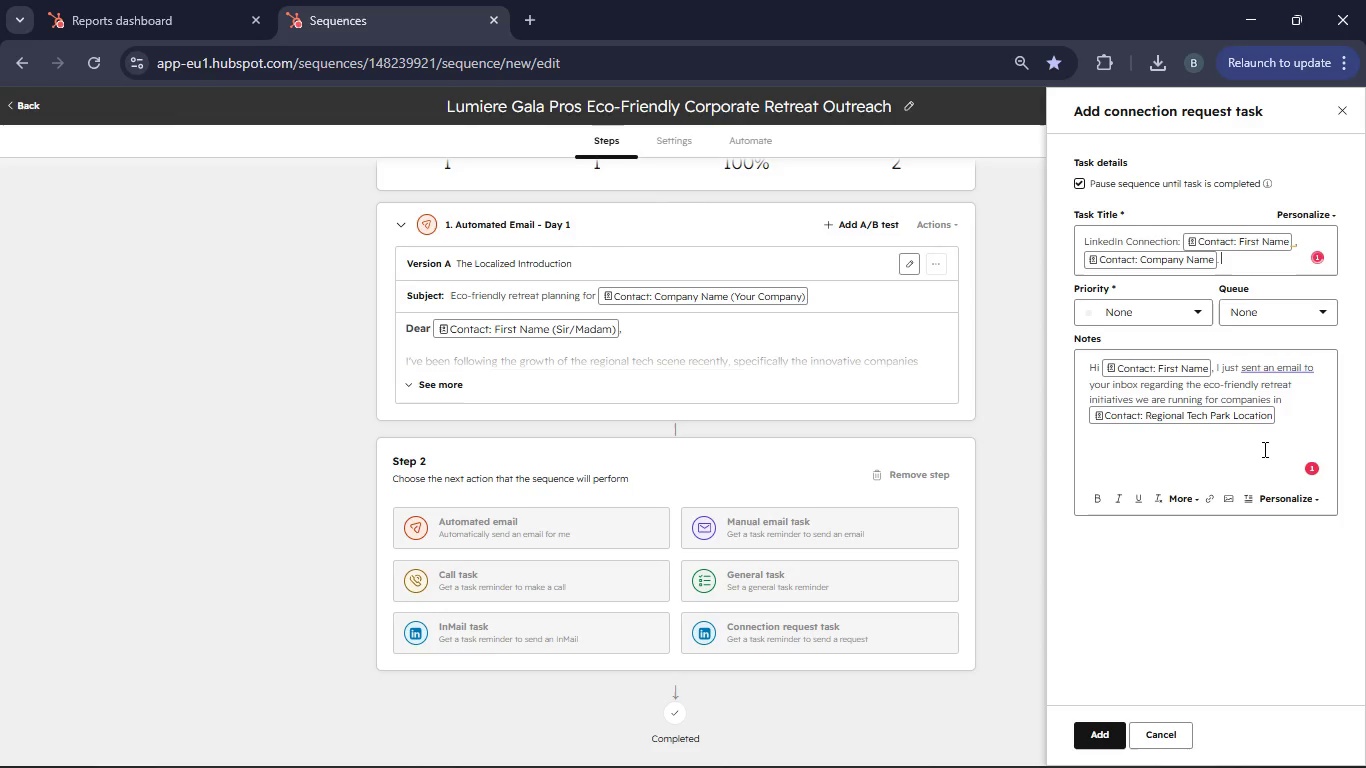 
key(Shift+I)
 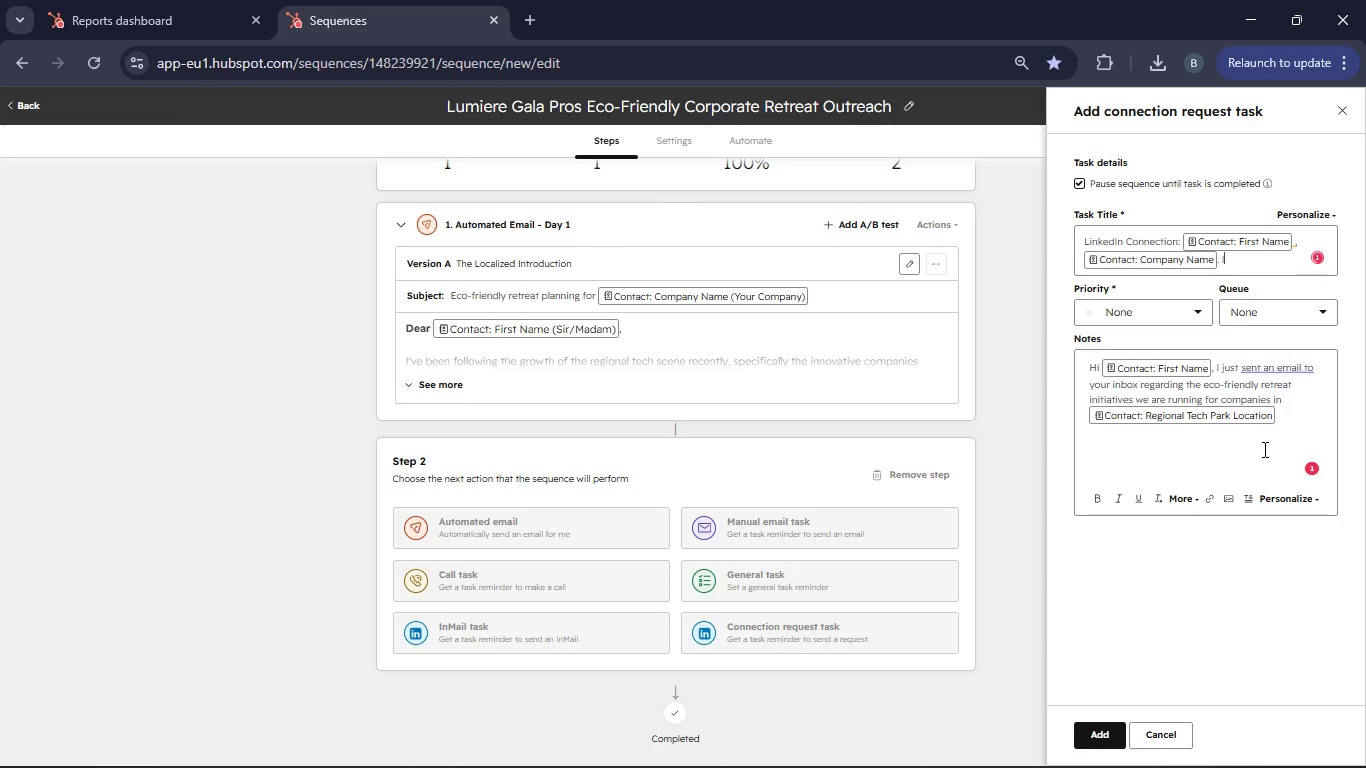 
key(Backspace)
 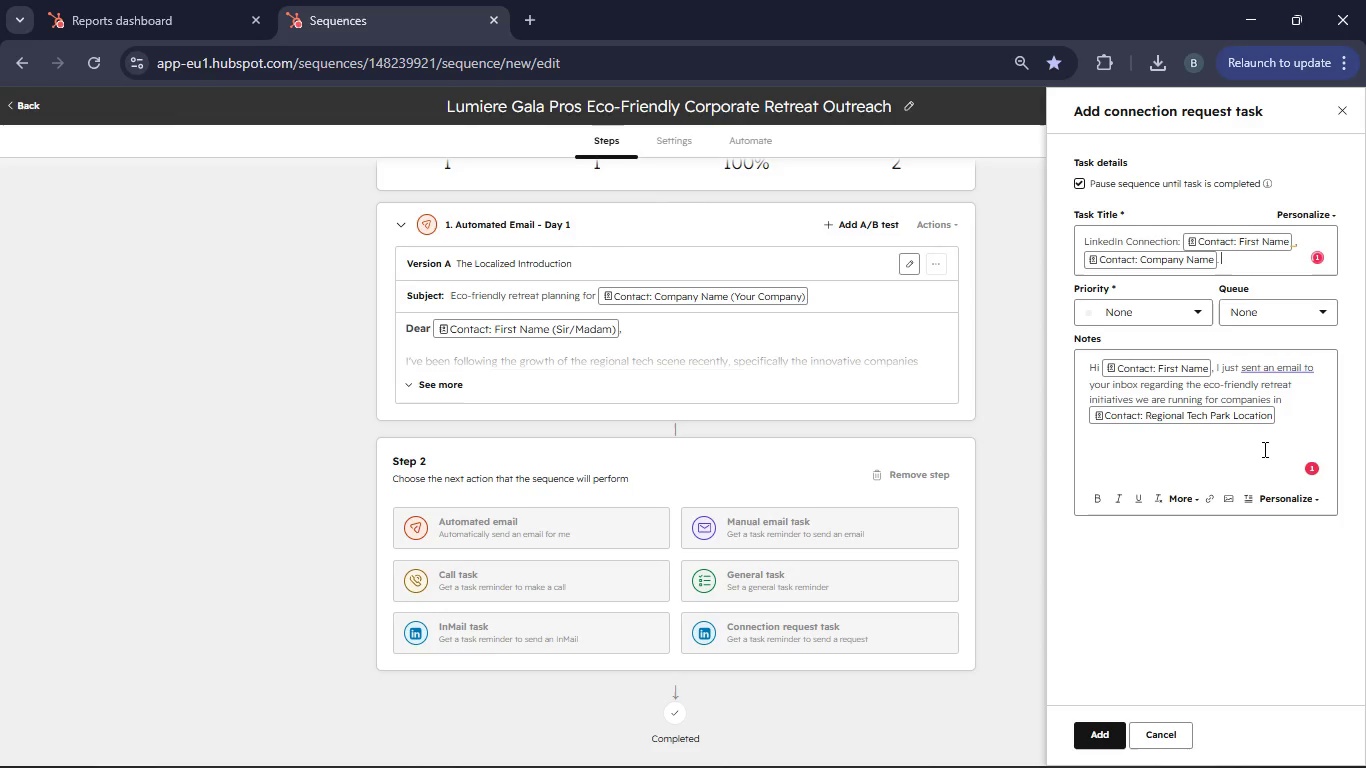 
key(Backspace)
 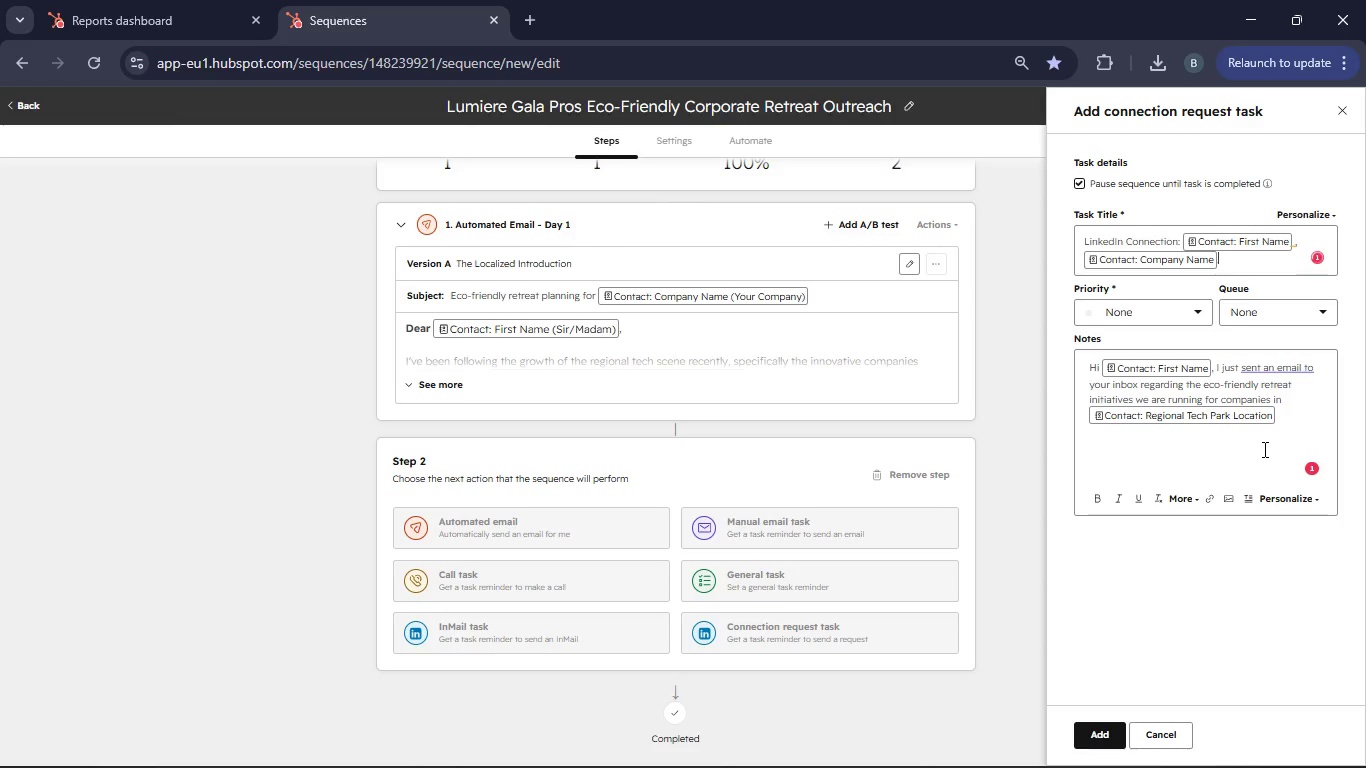 
key(Backspace)
 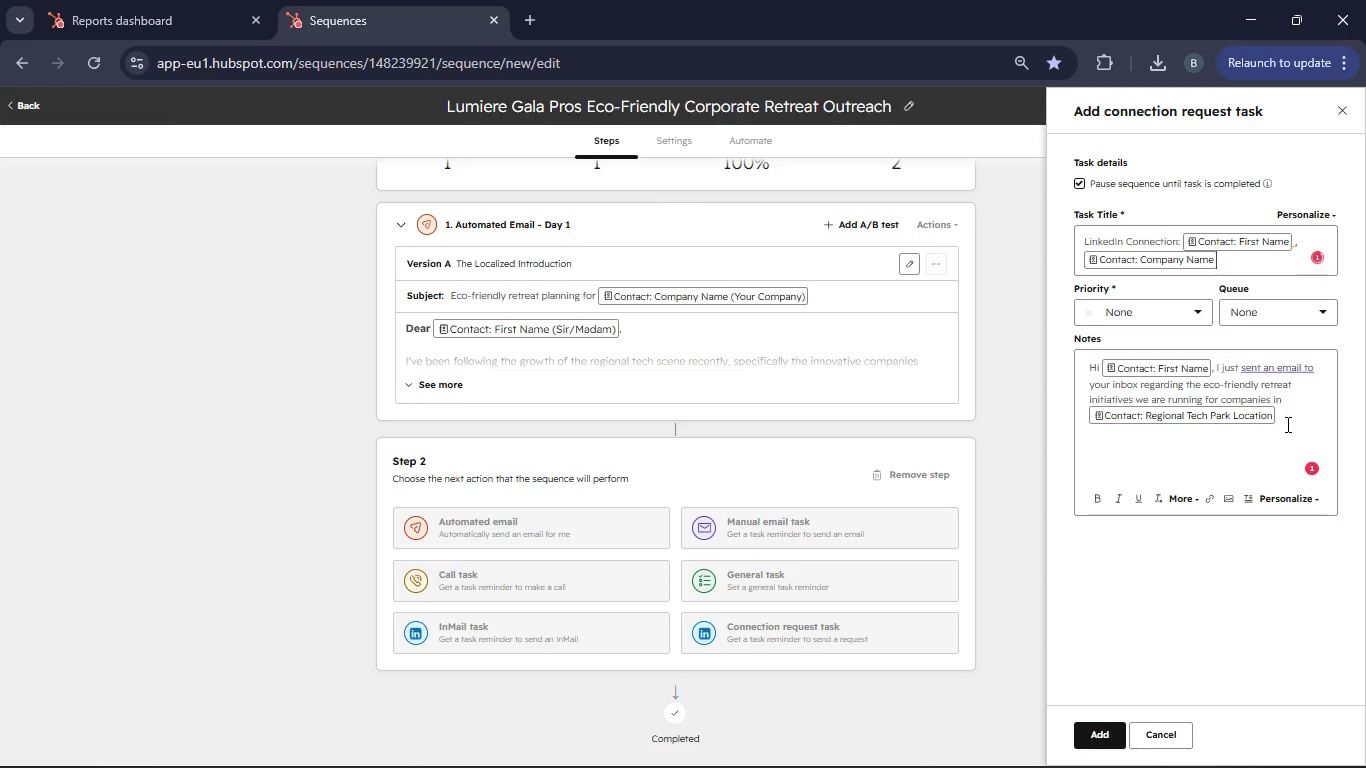 
left_click([1286, 423])
 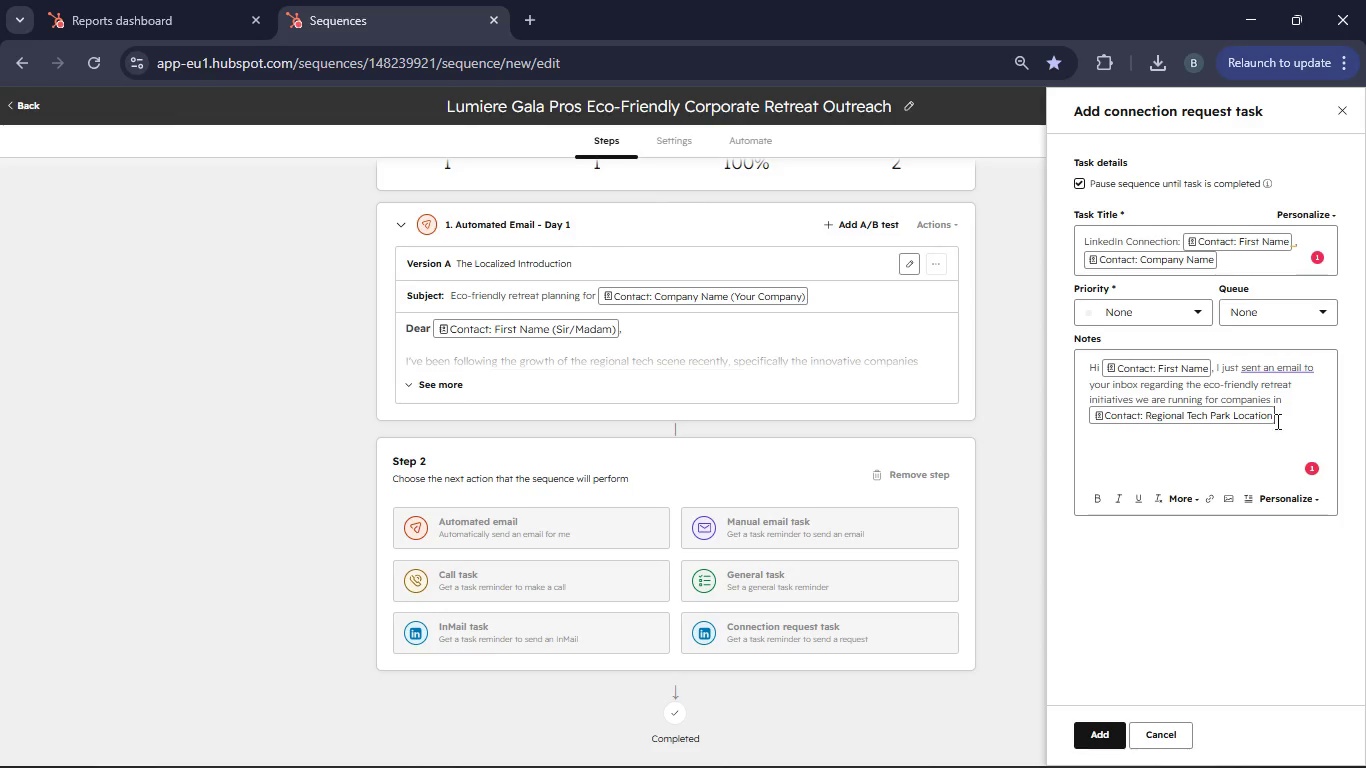 
type( )
key(Backspace)
type(. I'd love to connect here as well to keep up with the latest at )
 